 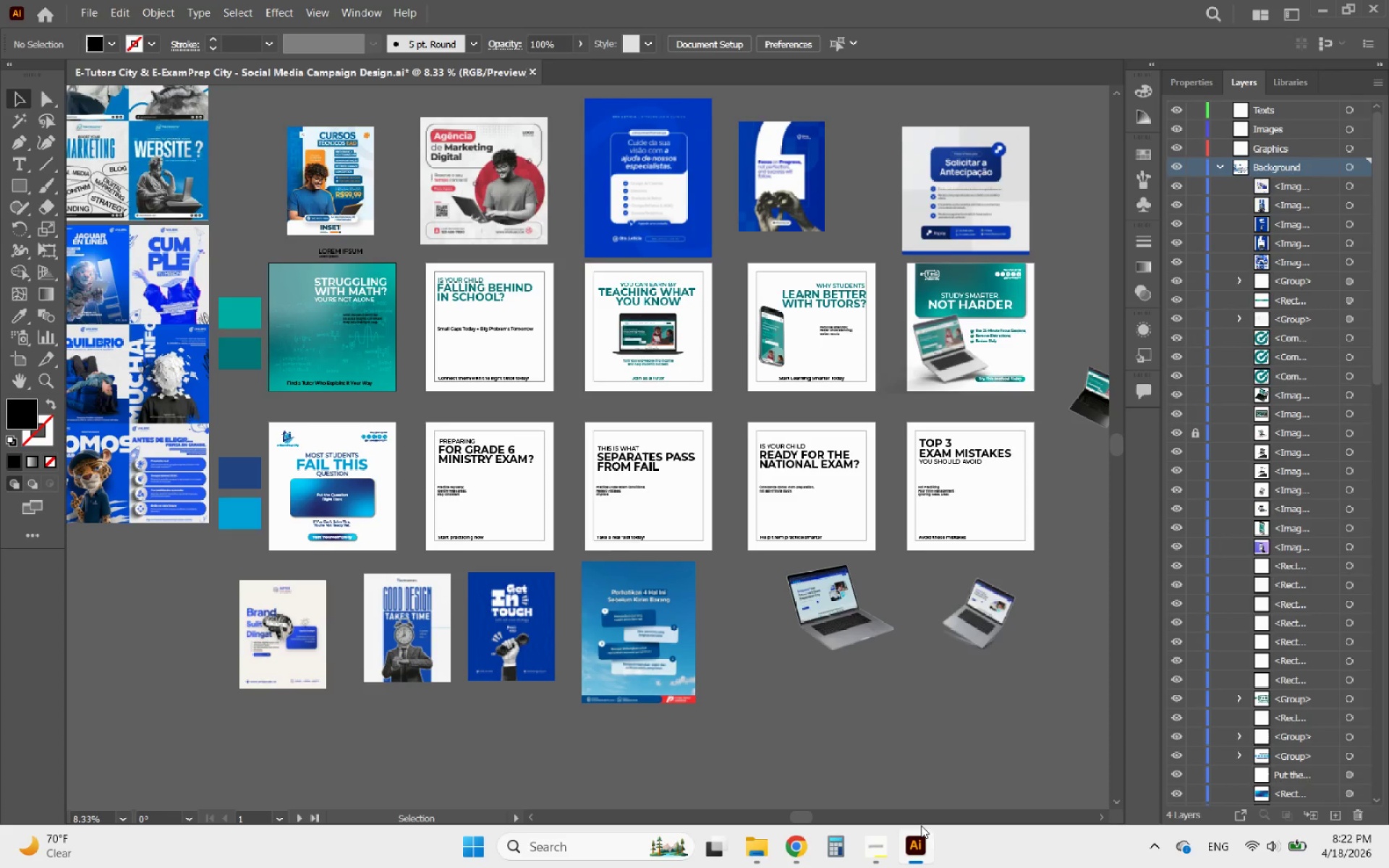 
scroll: coordinate [873, 341], scroll_direction: down, amount: 1.0
 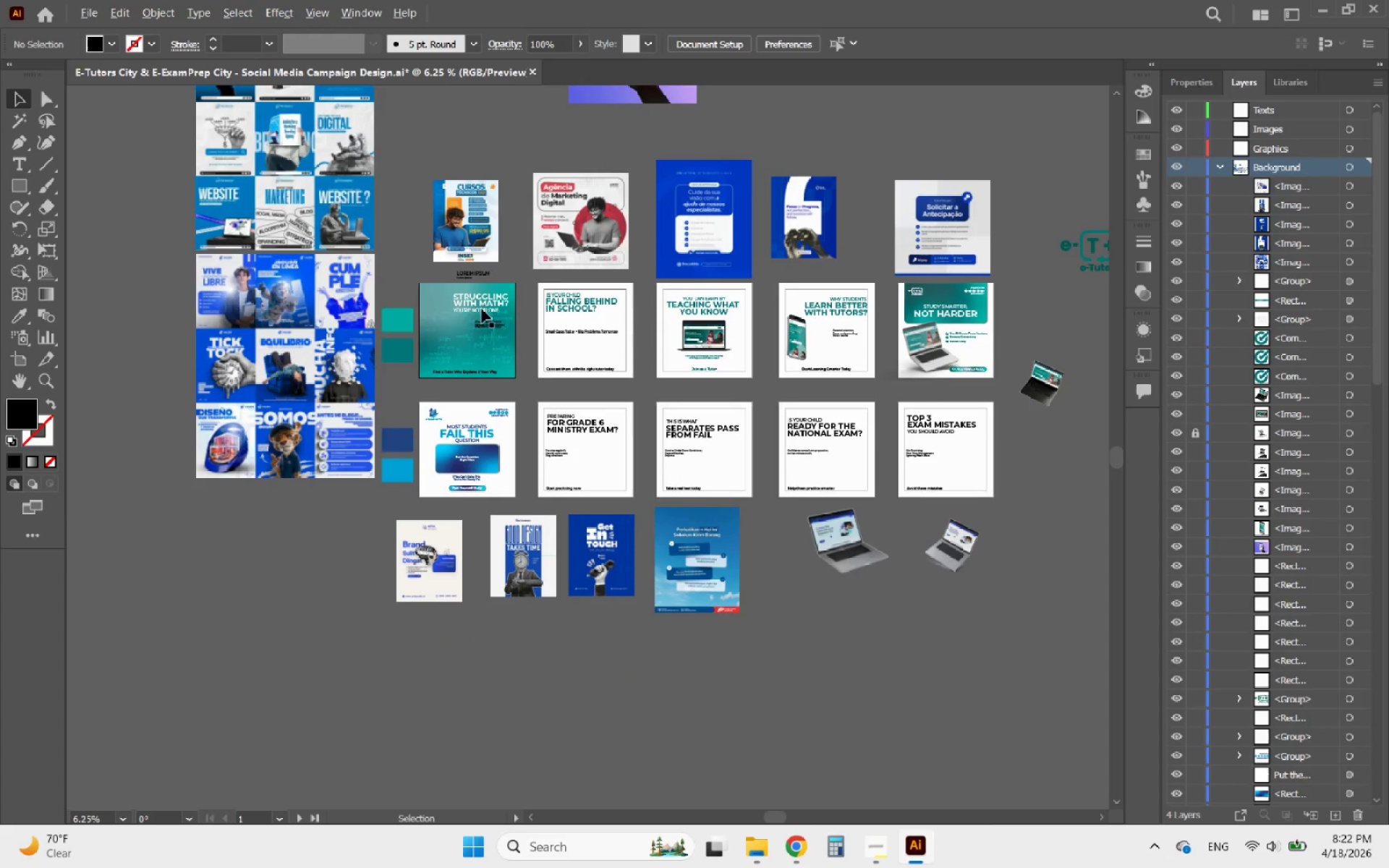 
scroll: coordinate [658, 323], scroll_direction: up, amount: 6.0
 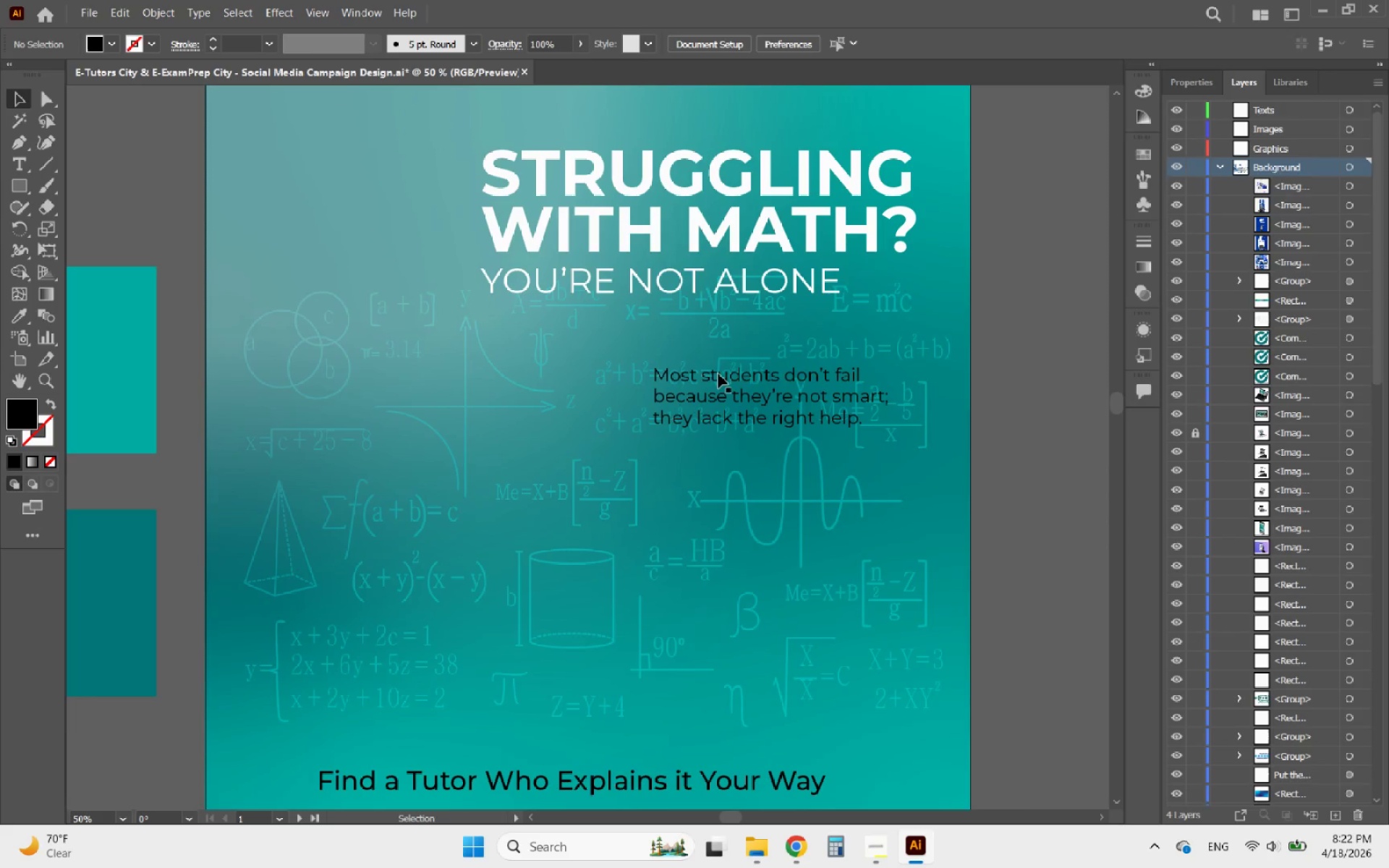 
left_click([721, 376])
 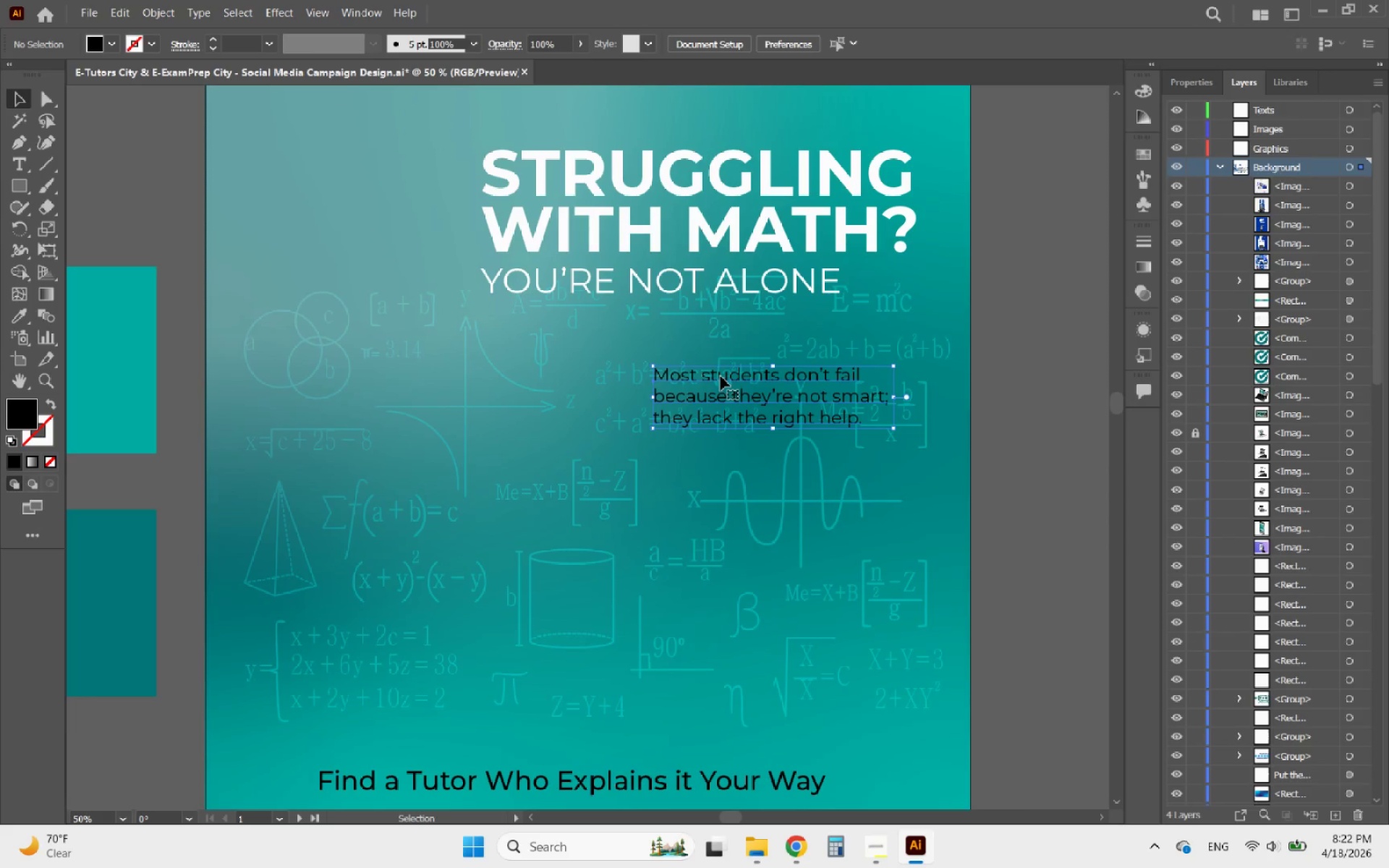 
hold_key(key=AltLeft, duration=0.57)
scroll: coordinate [679, 378], scroll_direction: down, amount: 3.0
 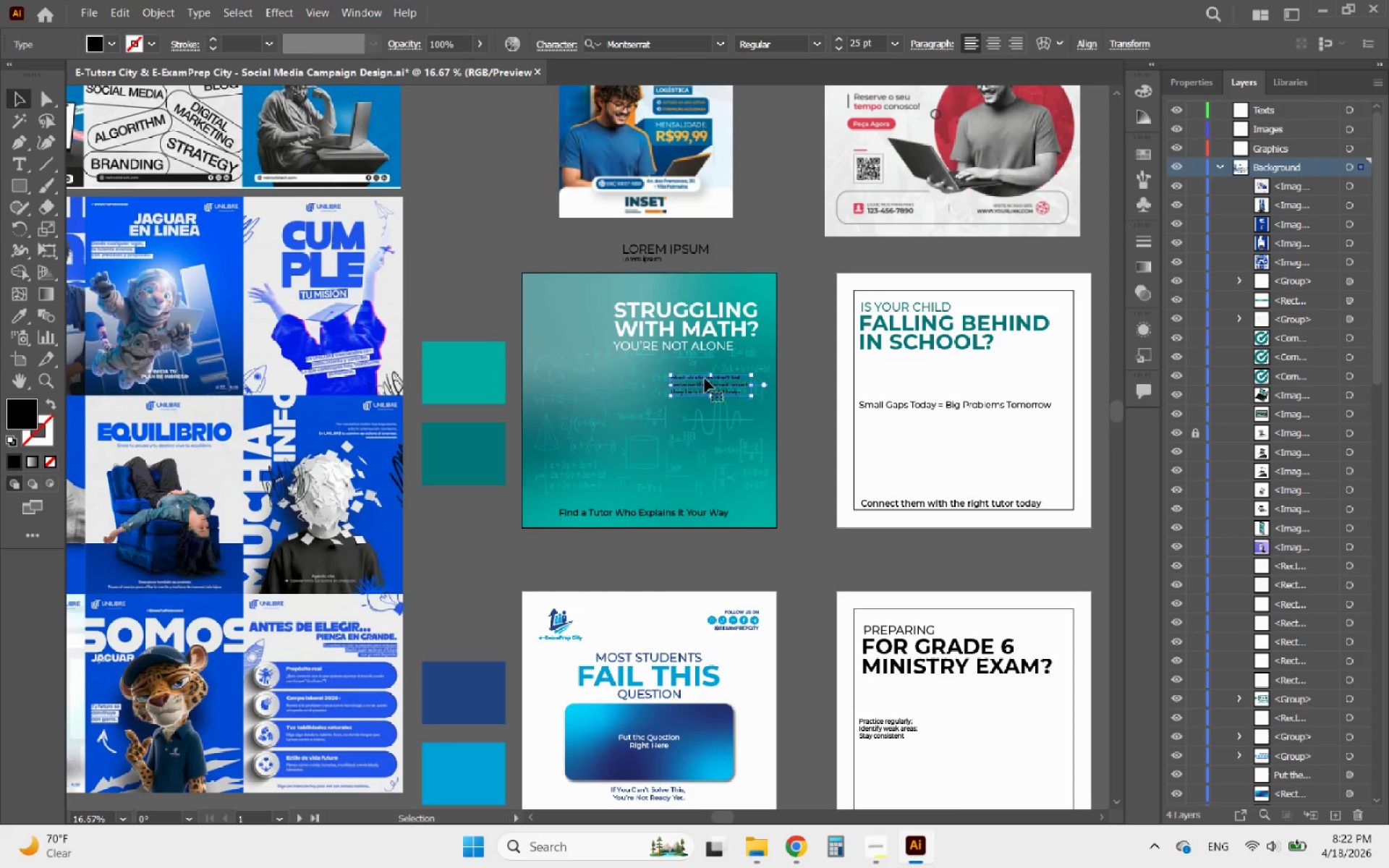 
left_click_drag(start_coordinate=[705, 378], to_coordinate=[781, 242])
 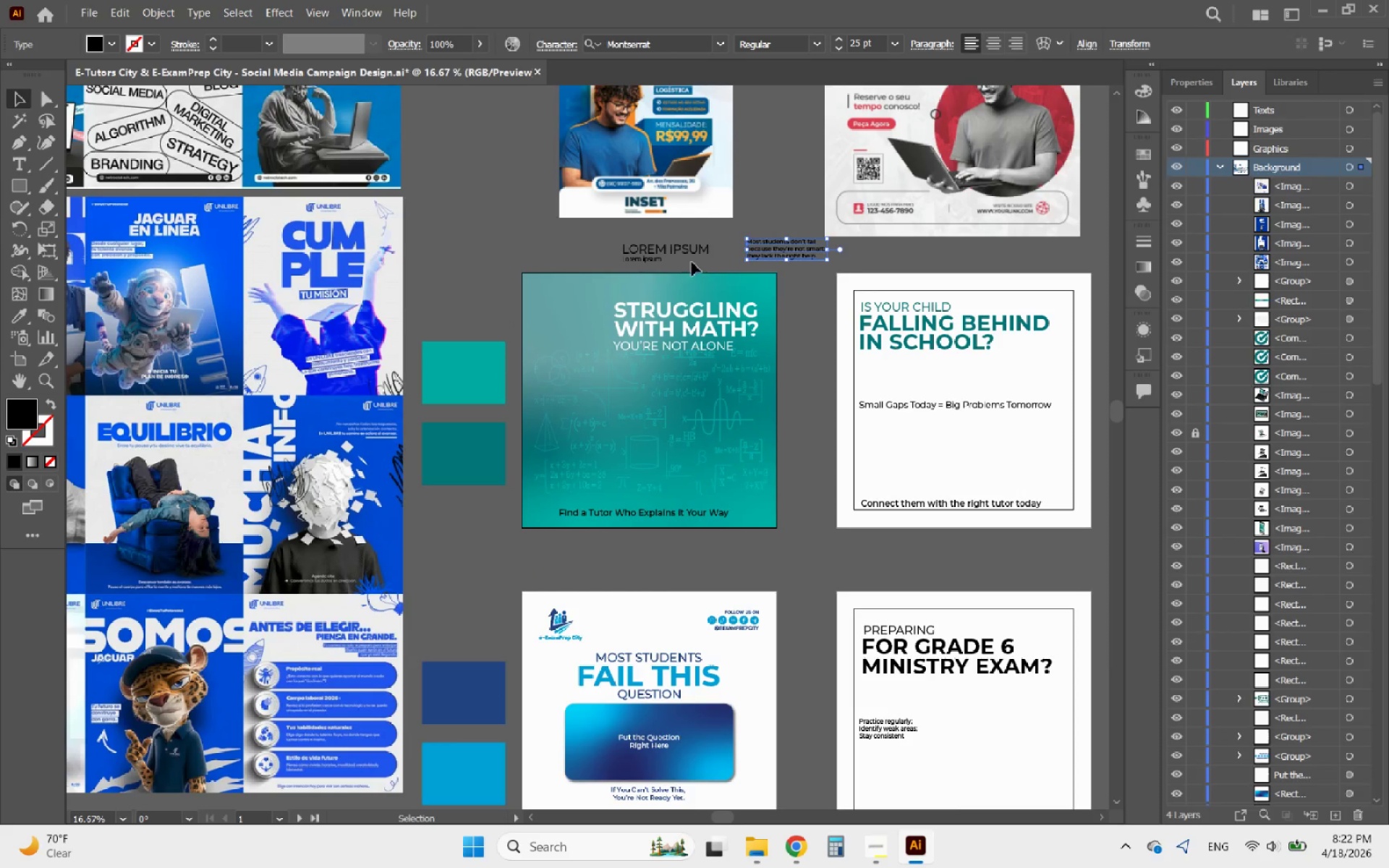 
left_click_drag(start_coordinate=[677, 265], to_coordinate=[630, 247])
 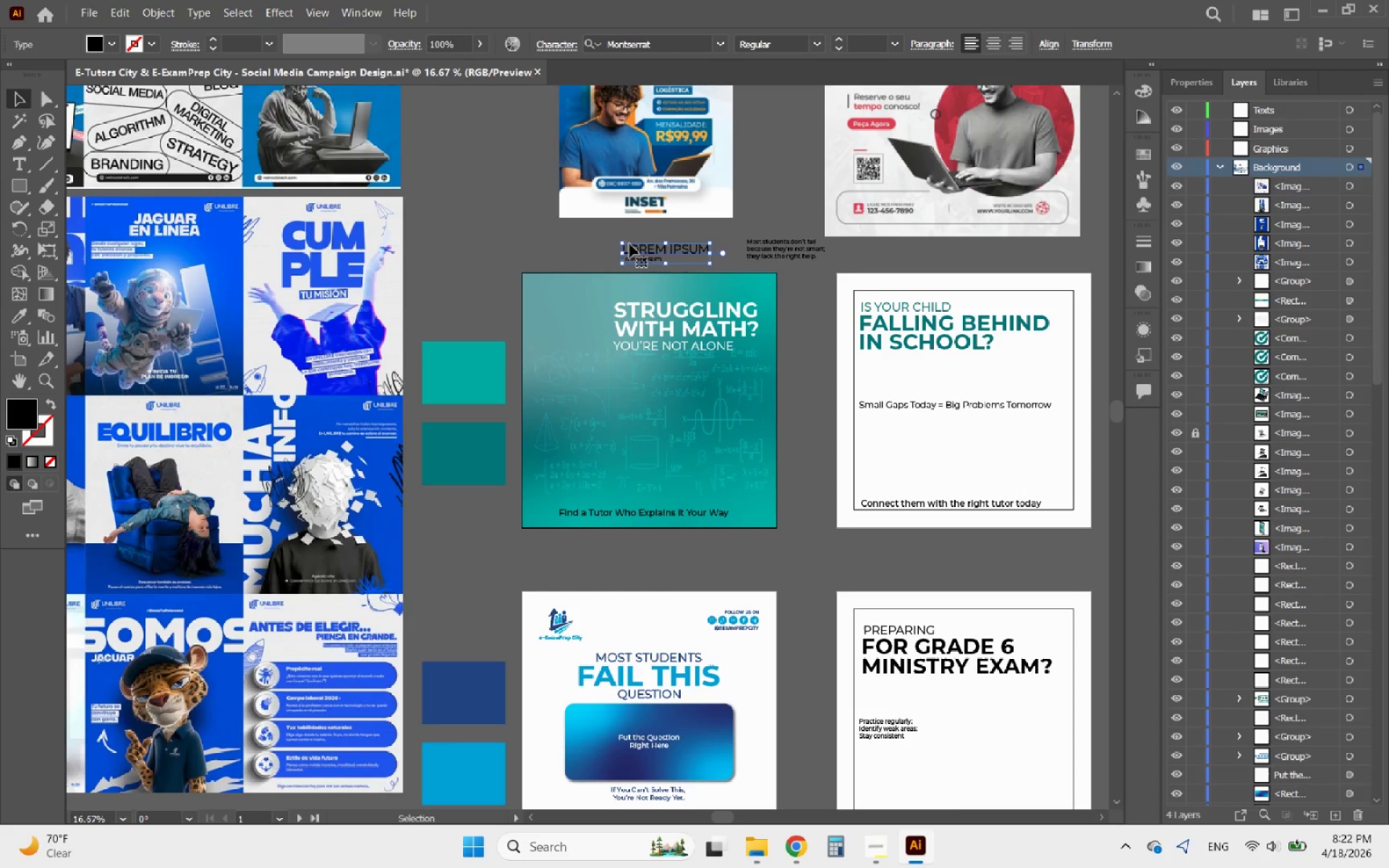 
key(Delete)
 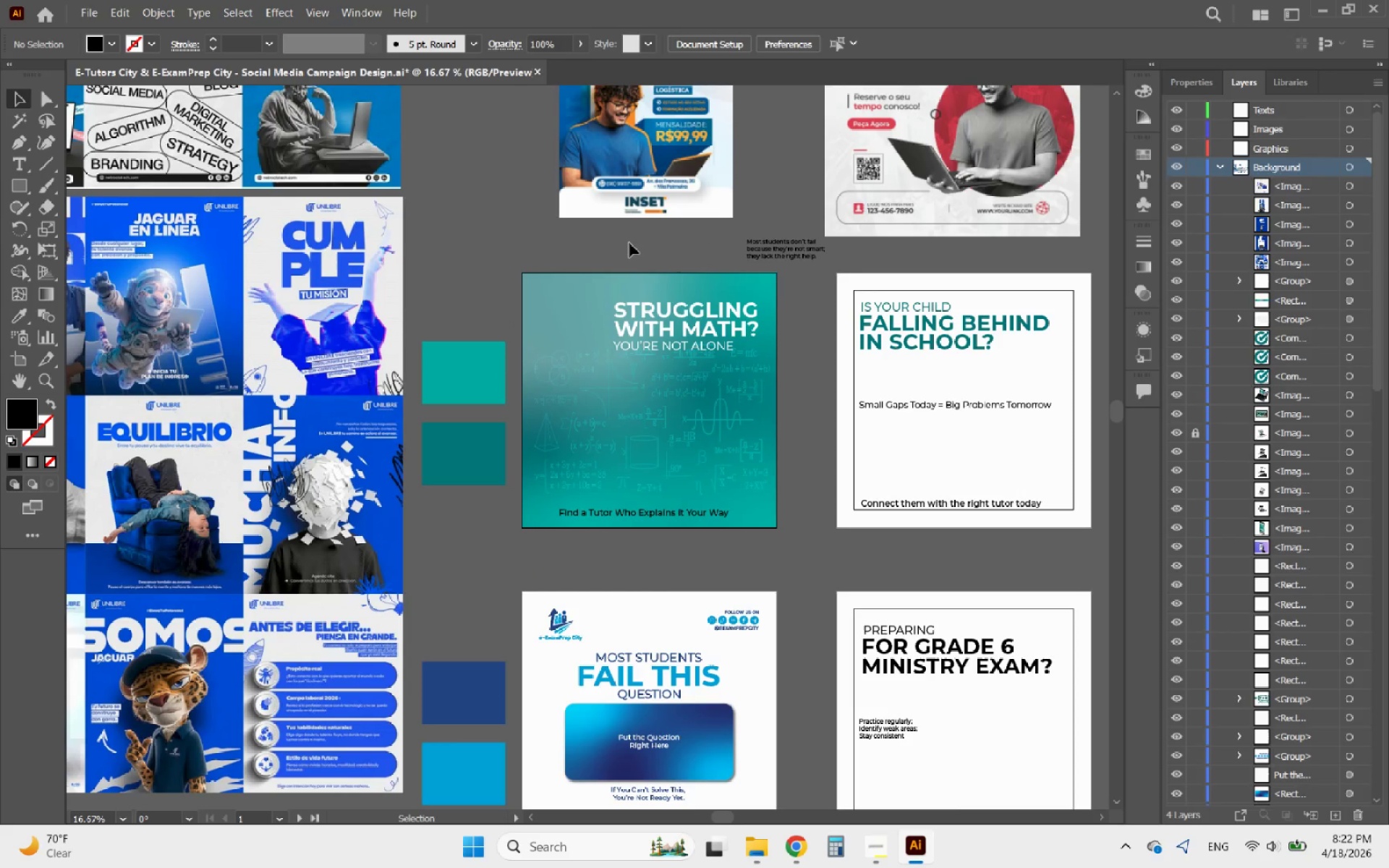 
hold_key(key=AltLeft, duration=0.92)
scroll: coordinate [714, 394], scroll_direction: up, amount: 2.0
 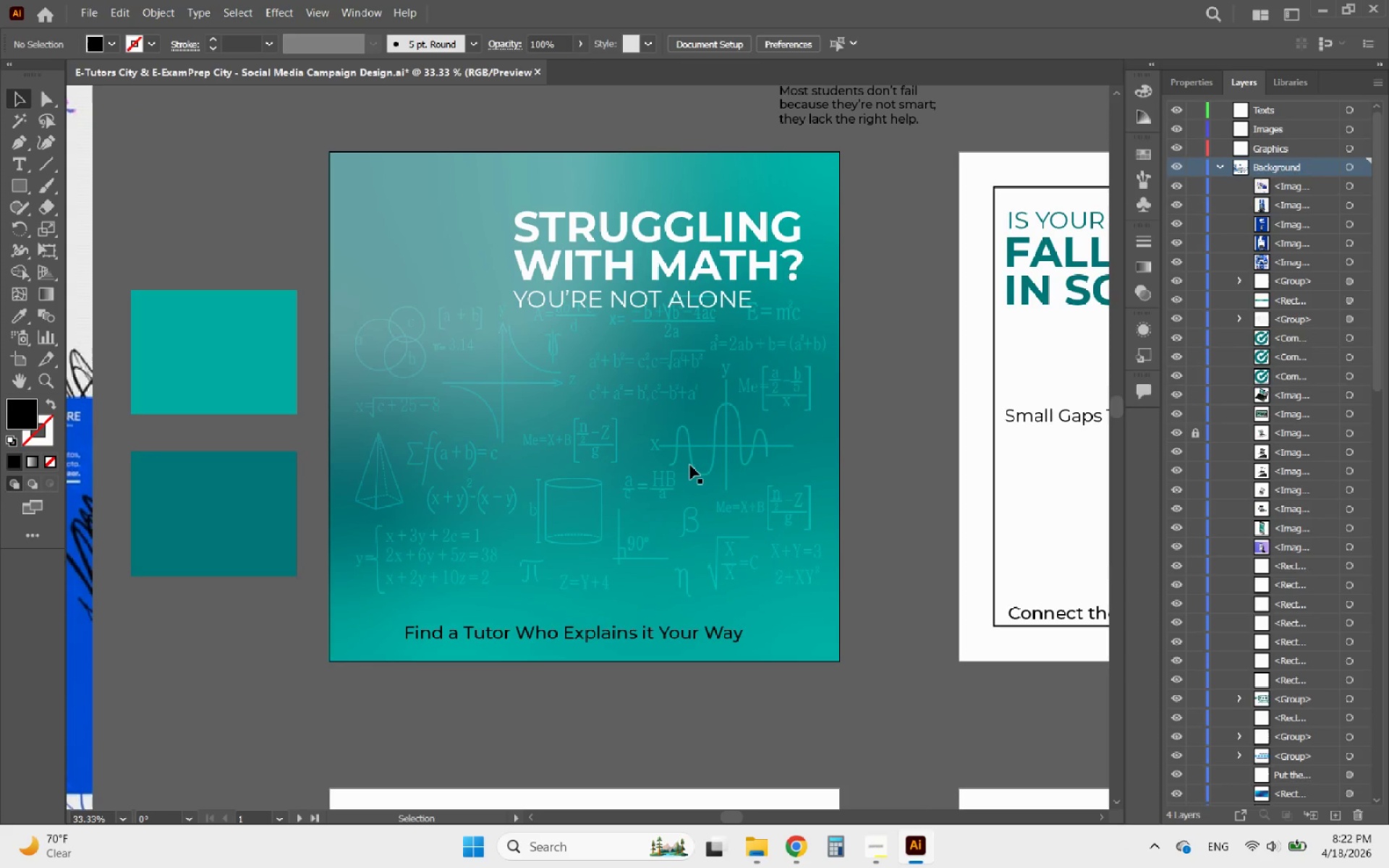 
left_click([692, 462])
 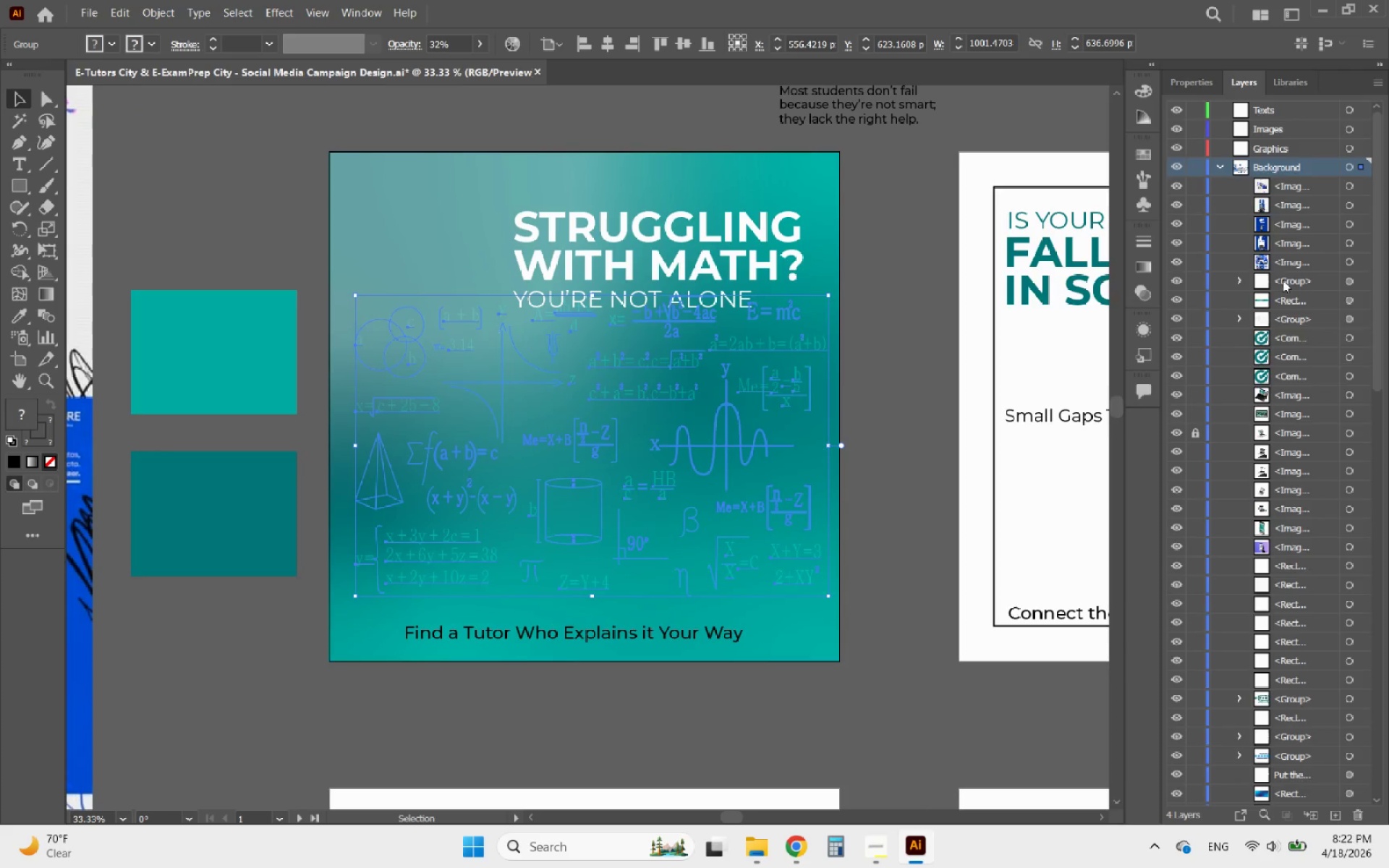 
scroll: coordinate [1281, 281], scroll_direction: down, amount: 27.0
 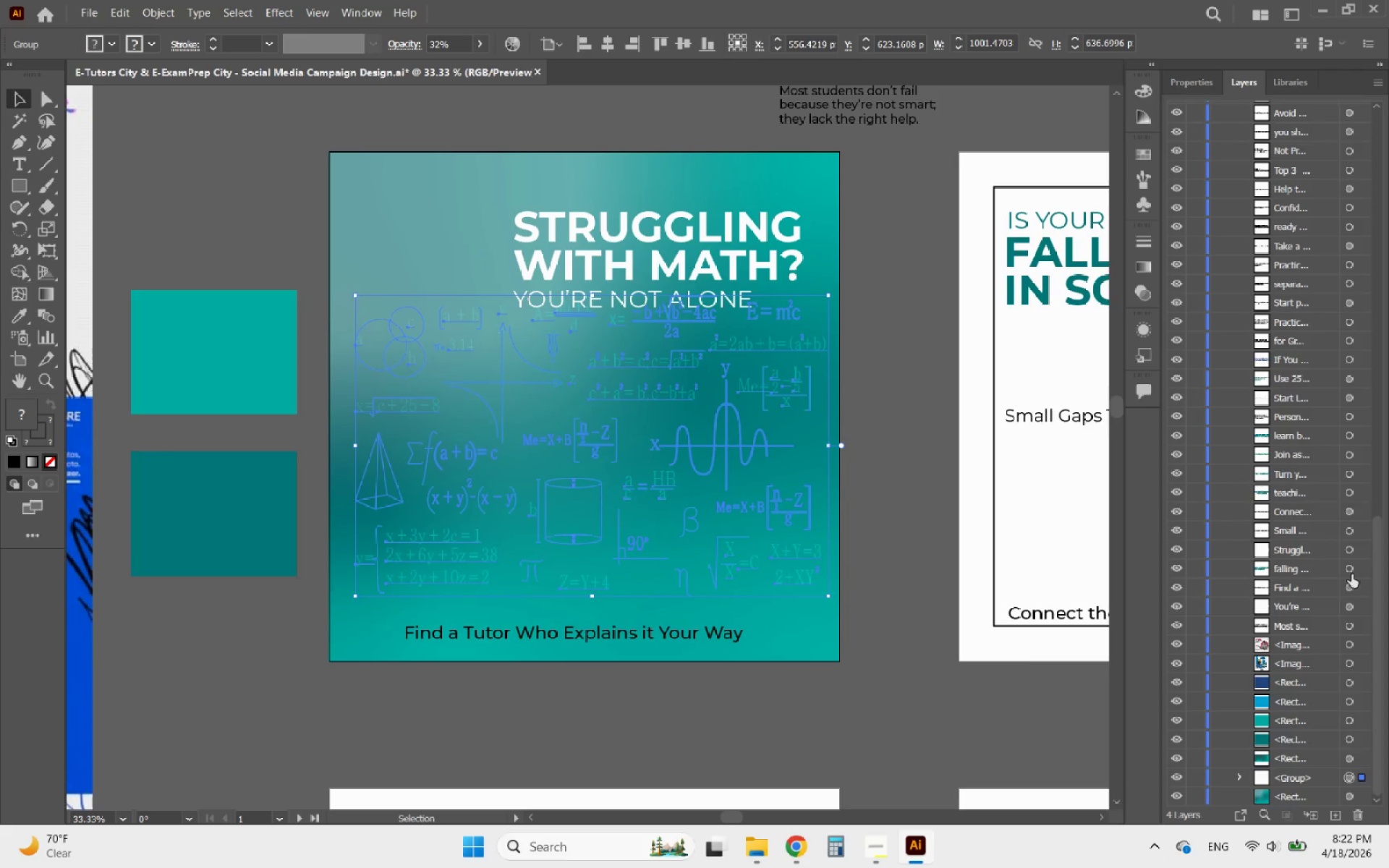 
left_click([1359, 568])
 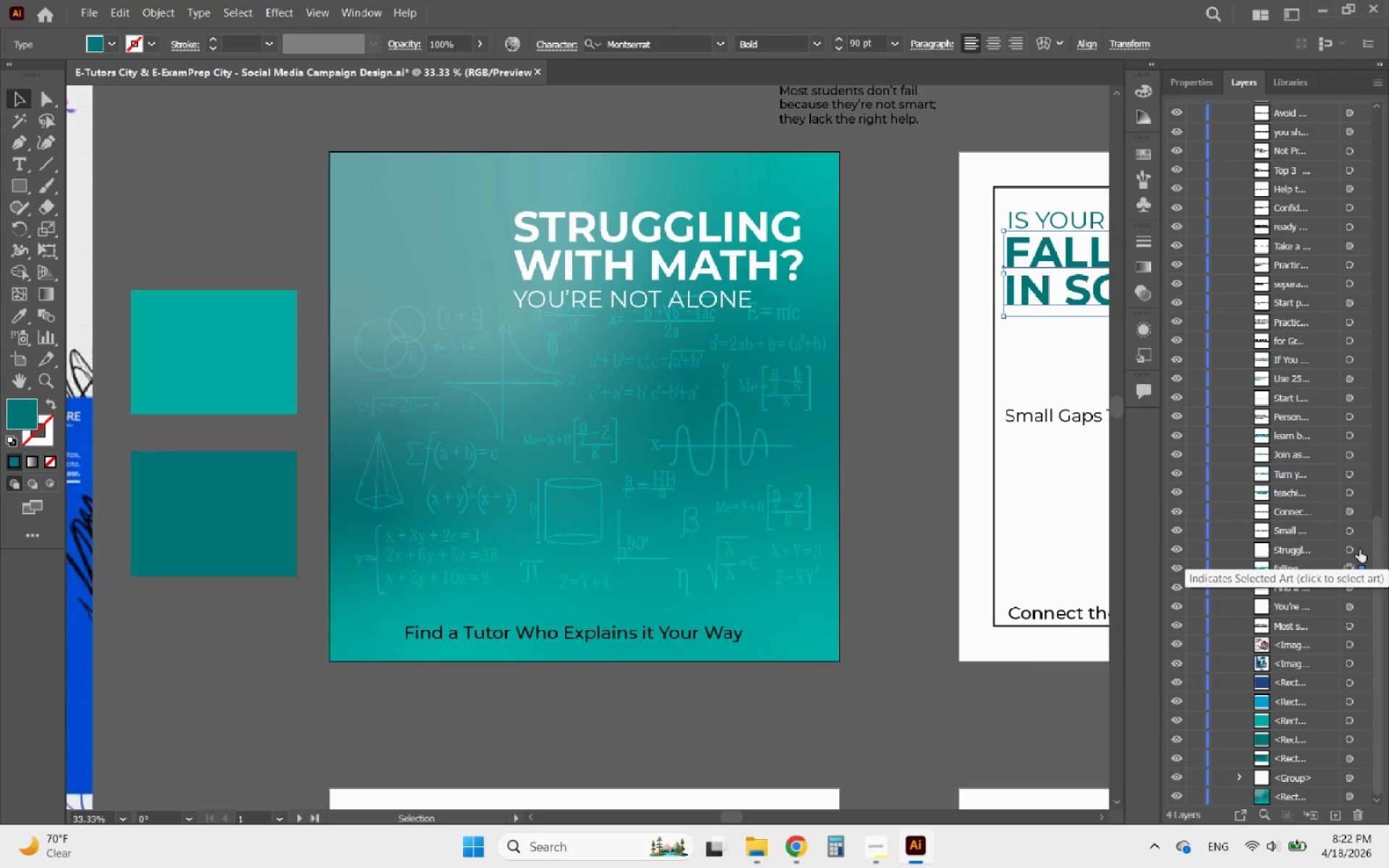 
wait(5.39)
 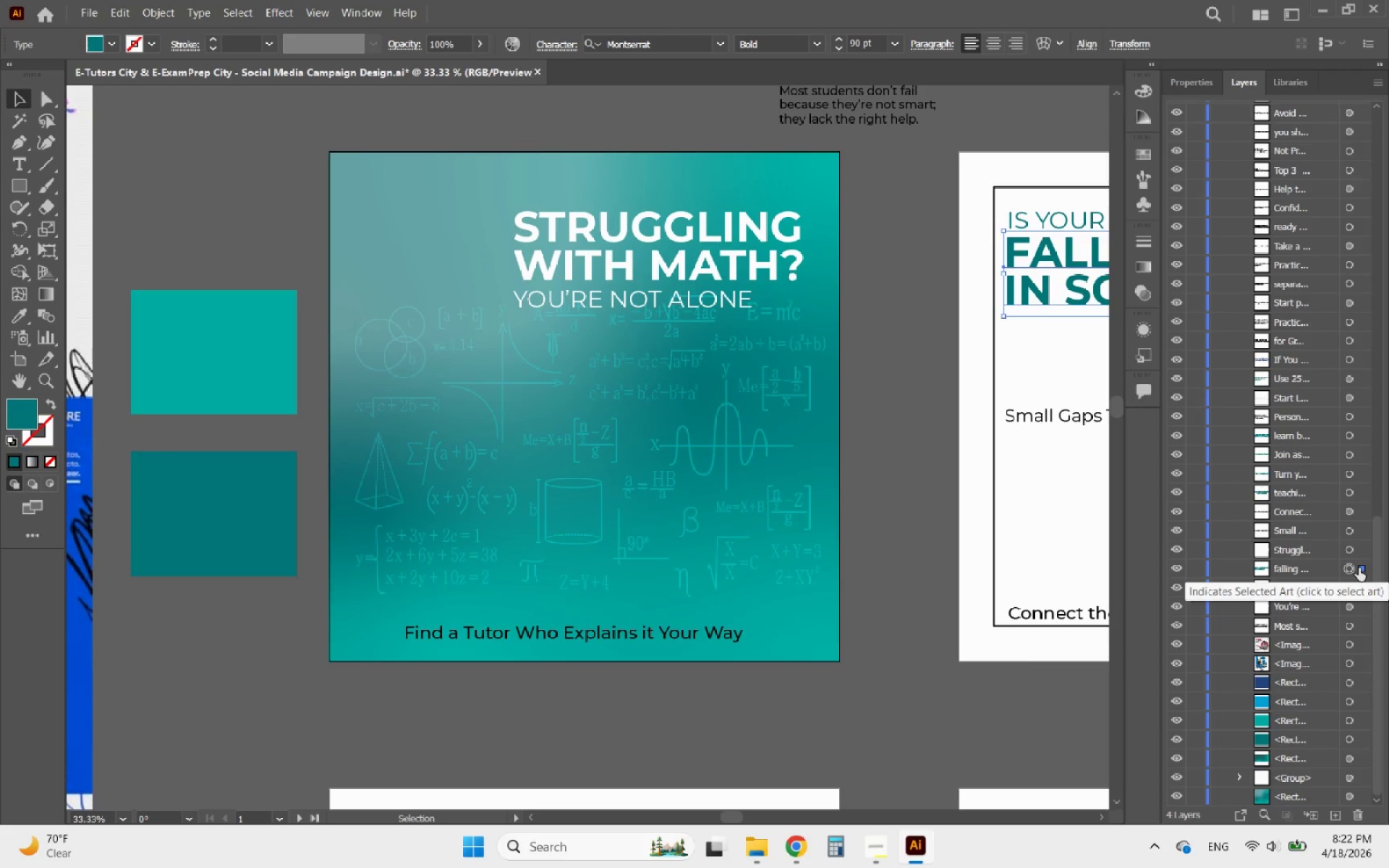 
hold_key(key=ControlLeft, duration=0.67)
left_click([1359, 549])
 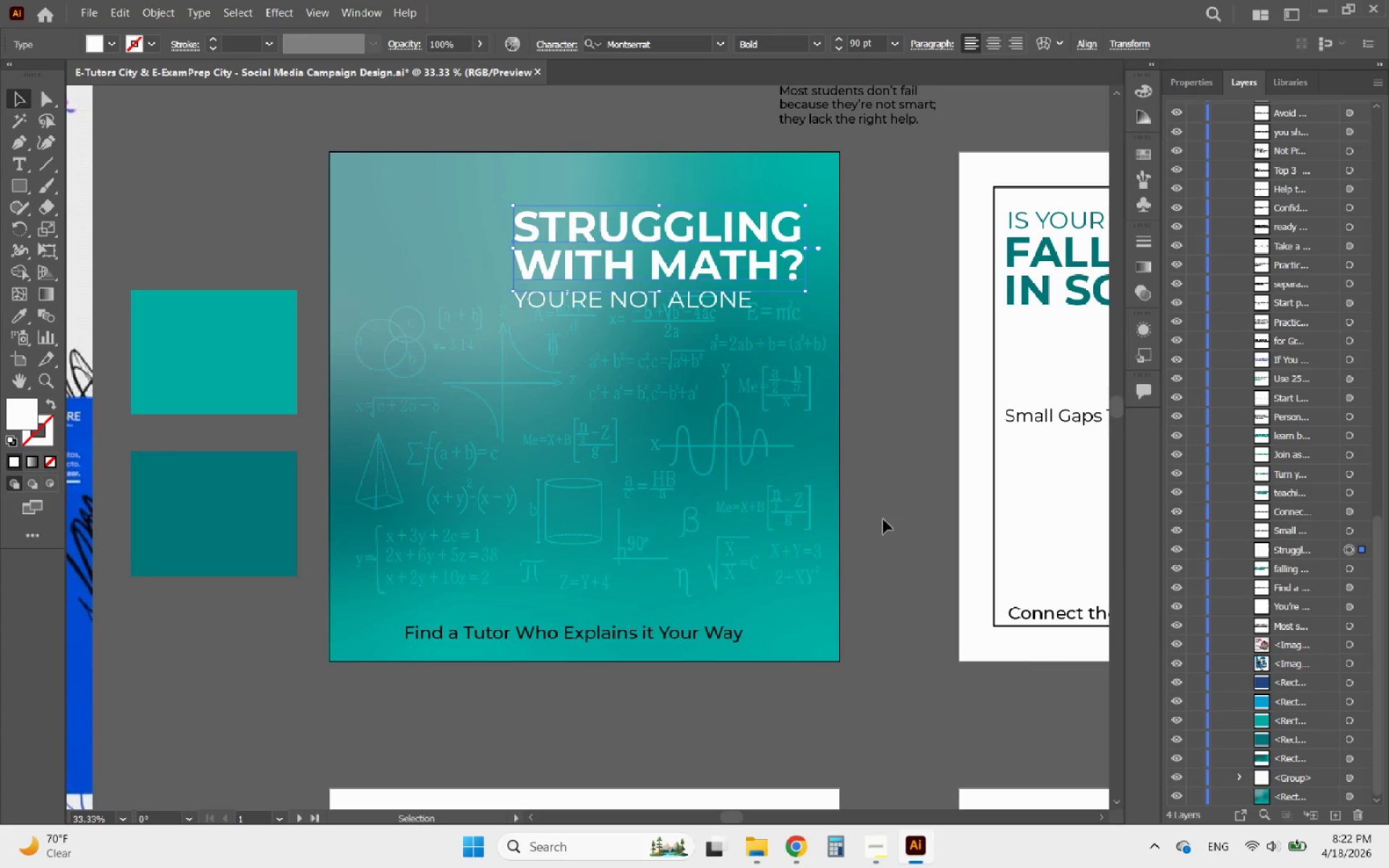 
hold_key(key=AltLeft, duration=2.89)
scroll: coordinate [604, 448], scroll_direction: down, amount: 6.0
 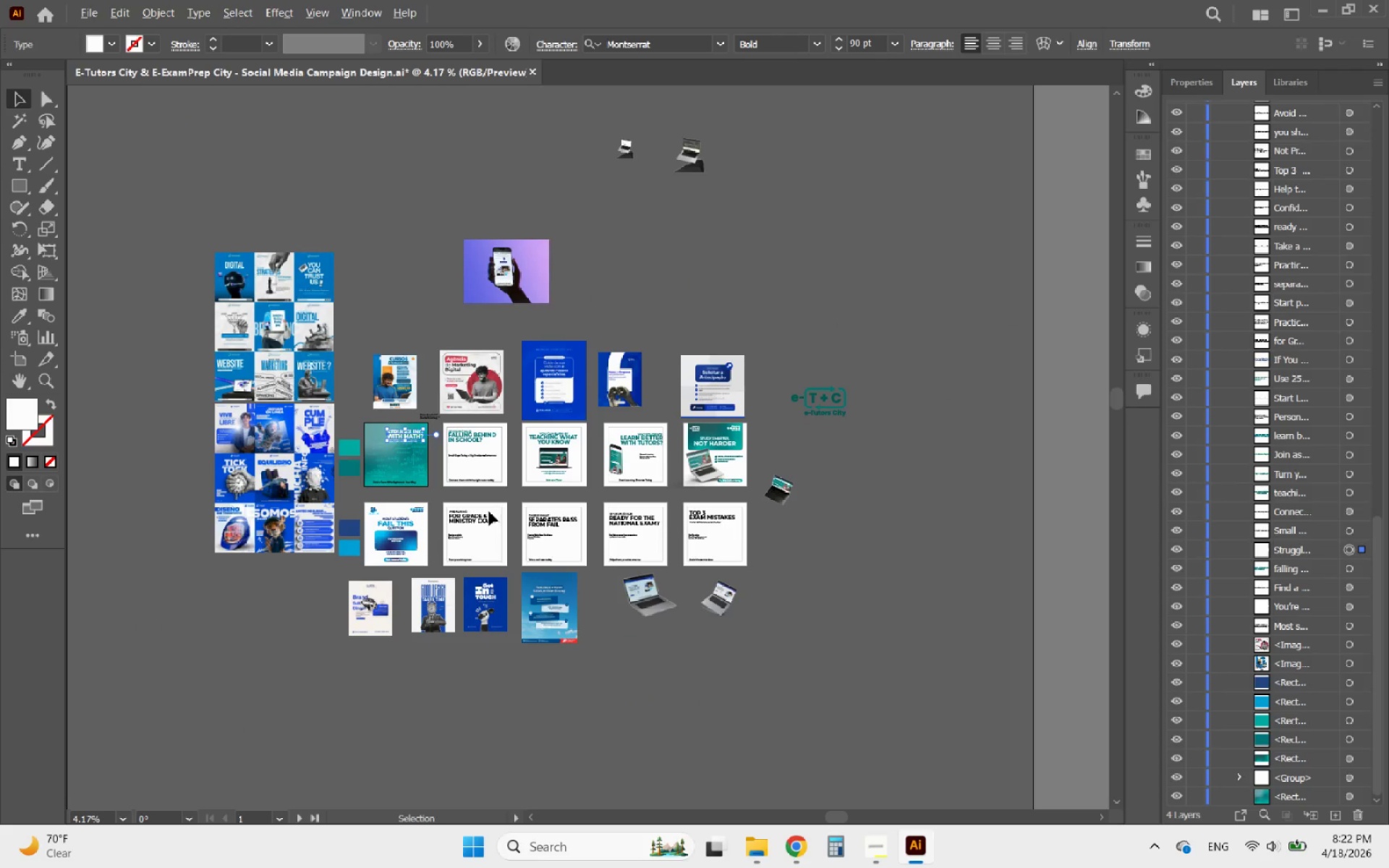 
scroll: coordinate [530, 546], scroll_direction: up, amount: 2.0
 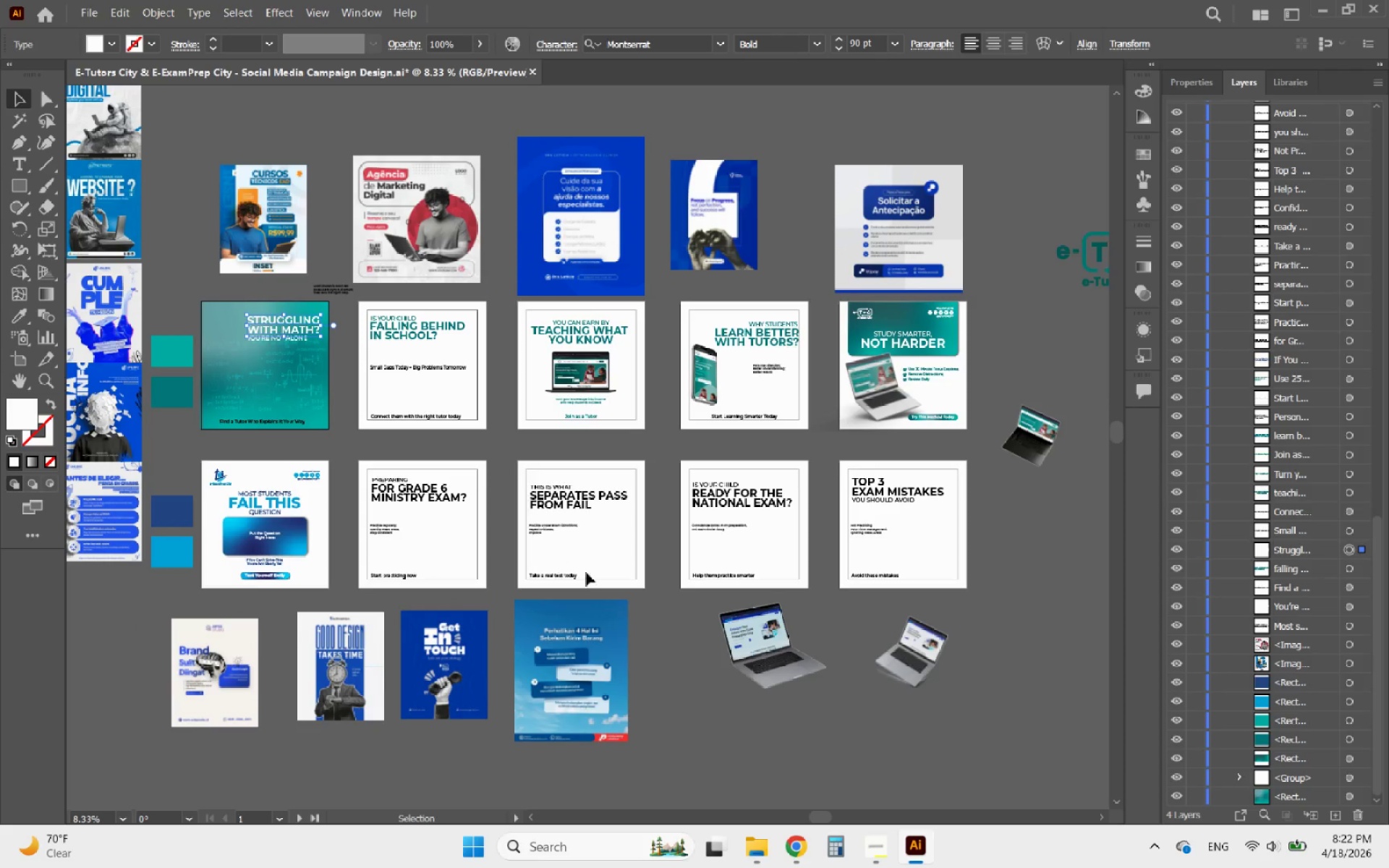 
left_click([1362, 571])
 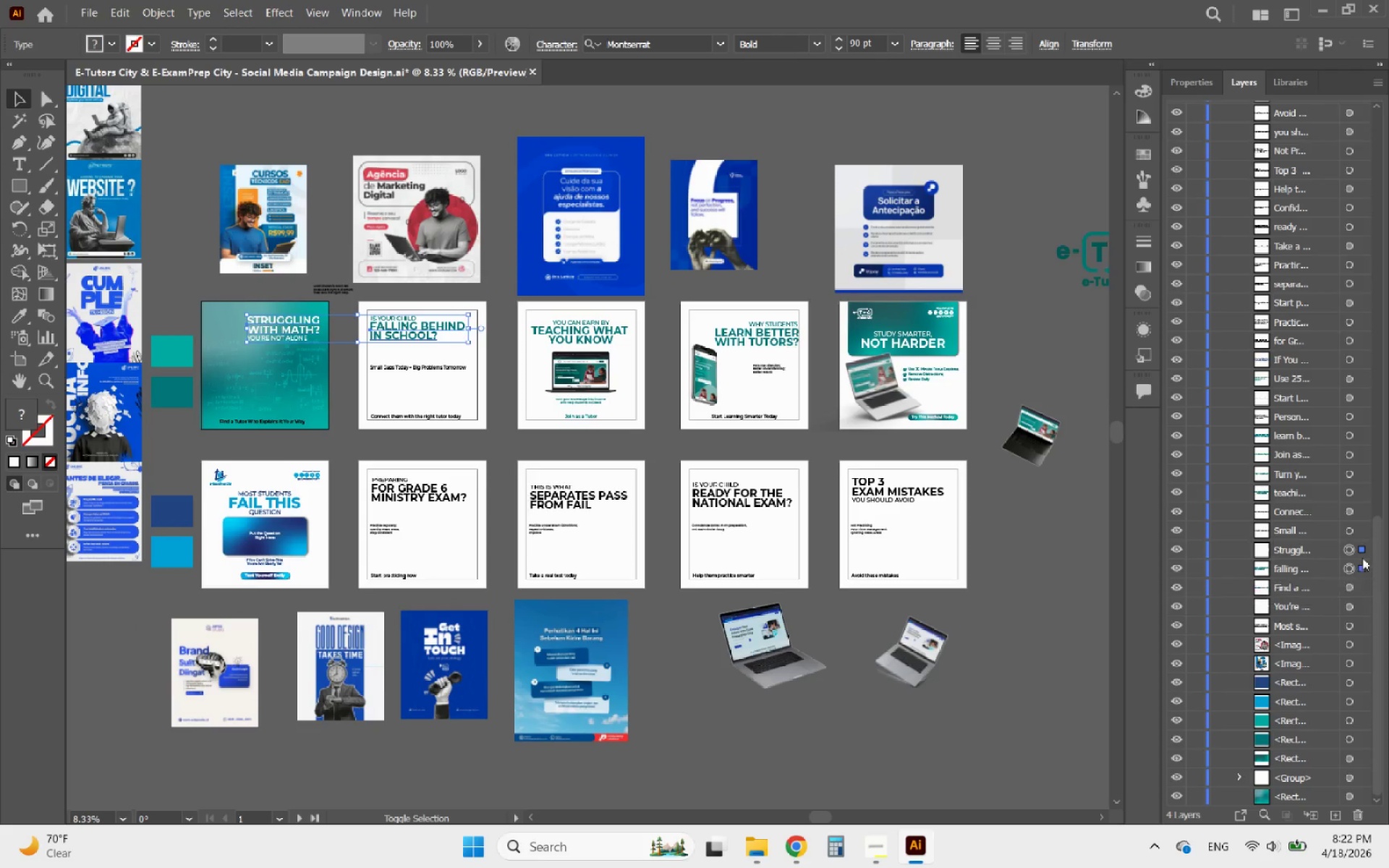 
left_click([1361, 535])
 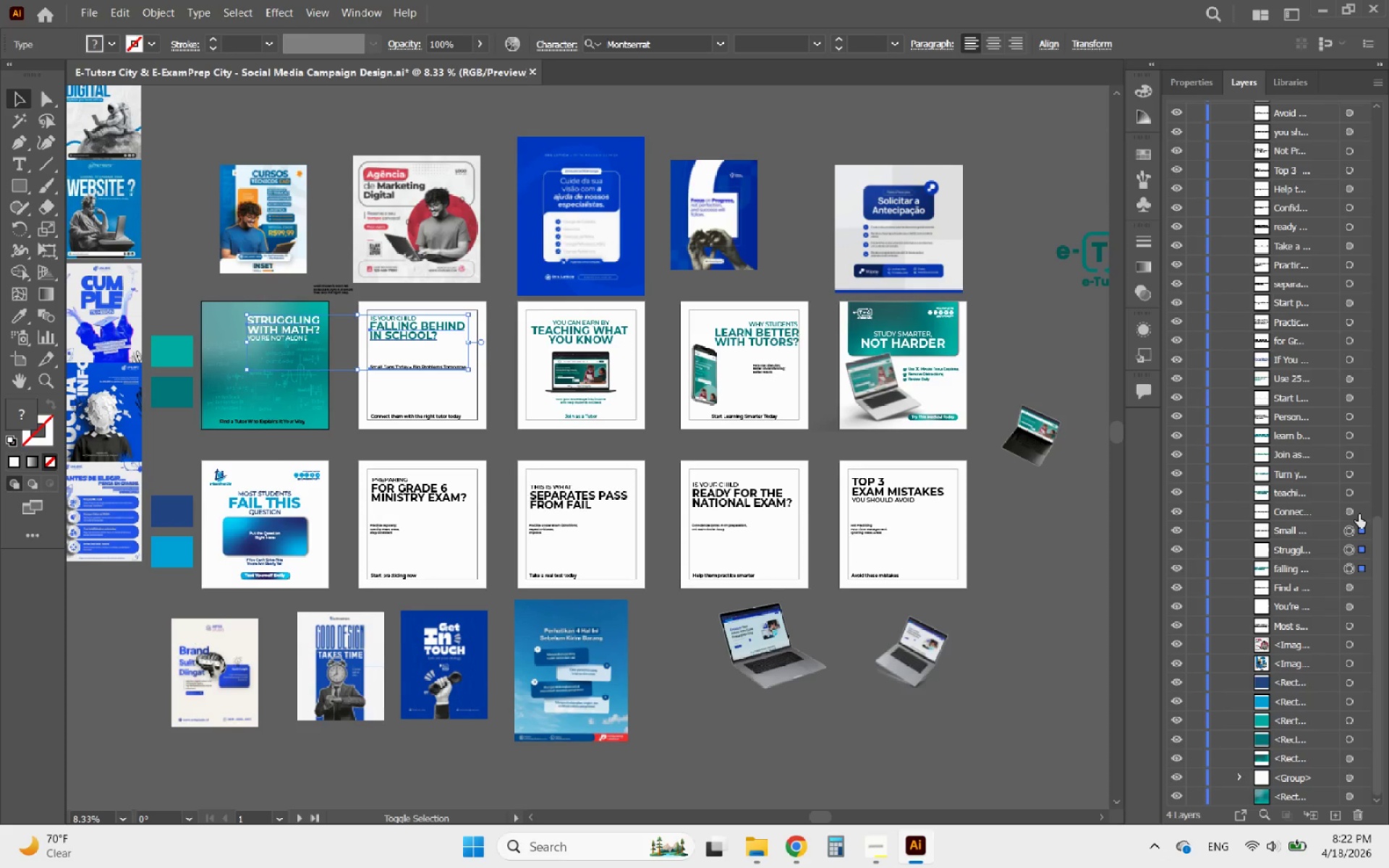 
left_click([1359, 514])
 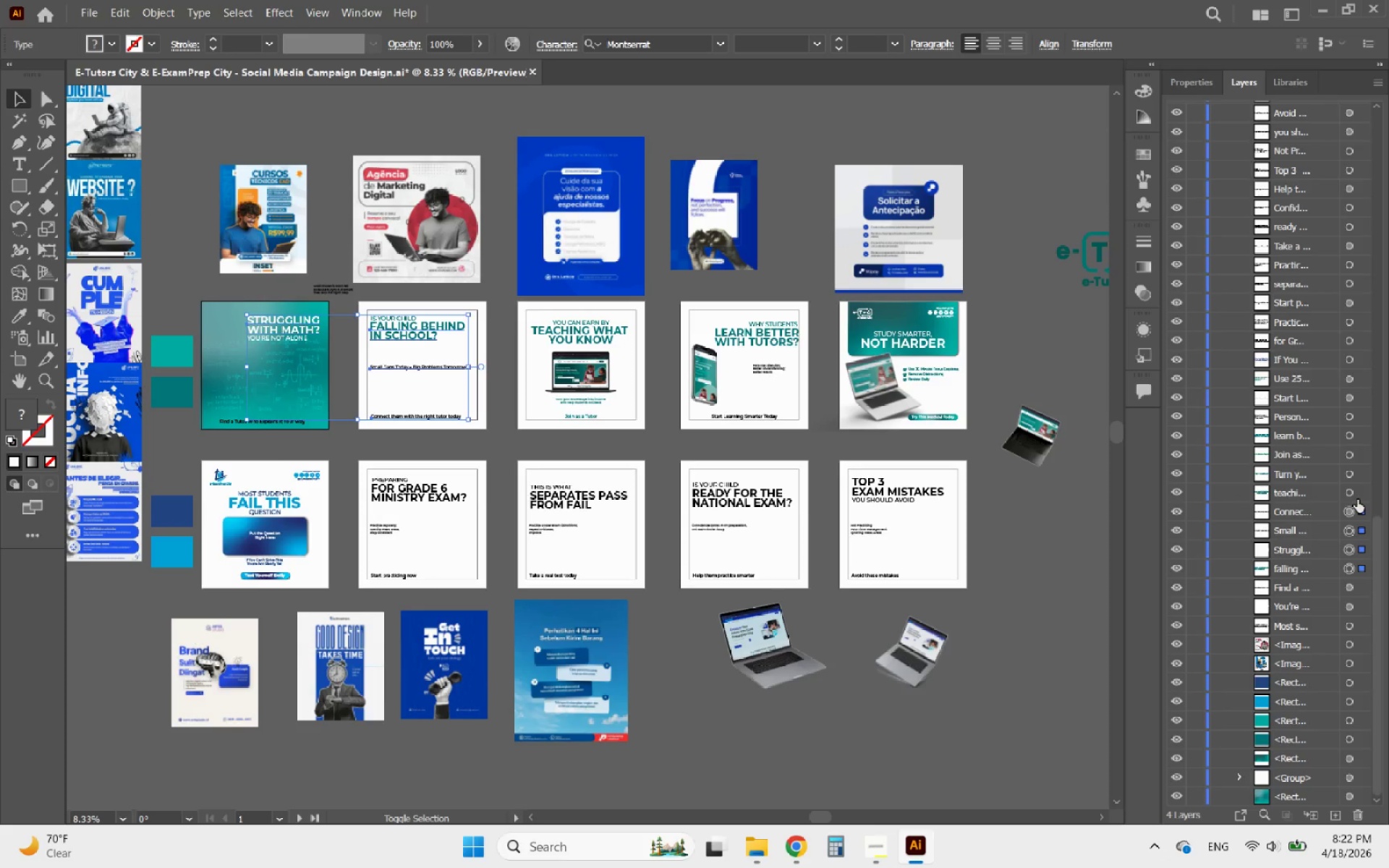 
left_click([1357, 495])
 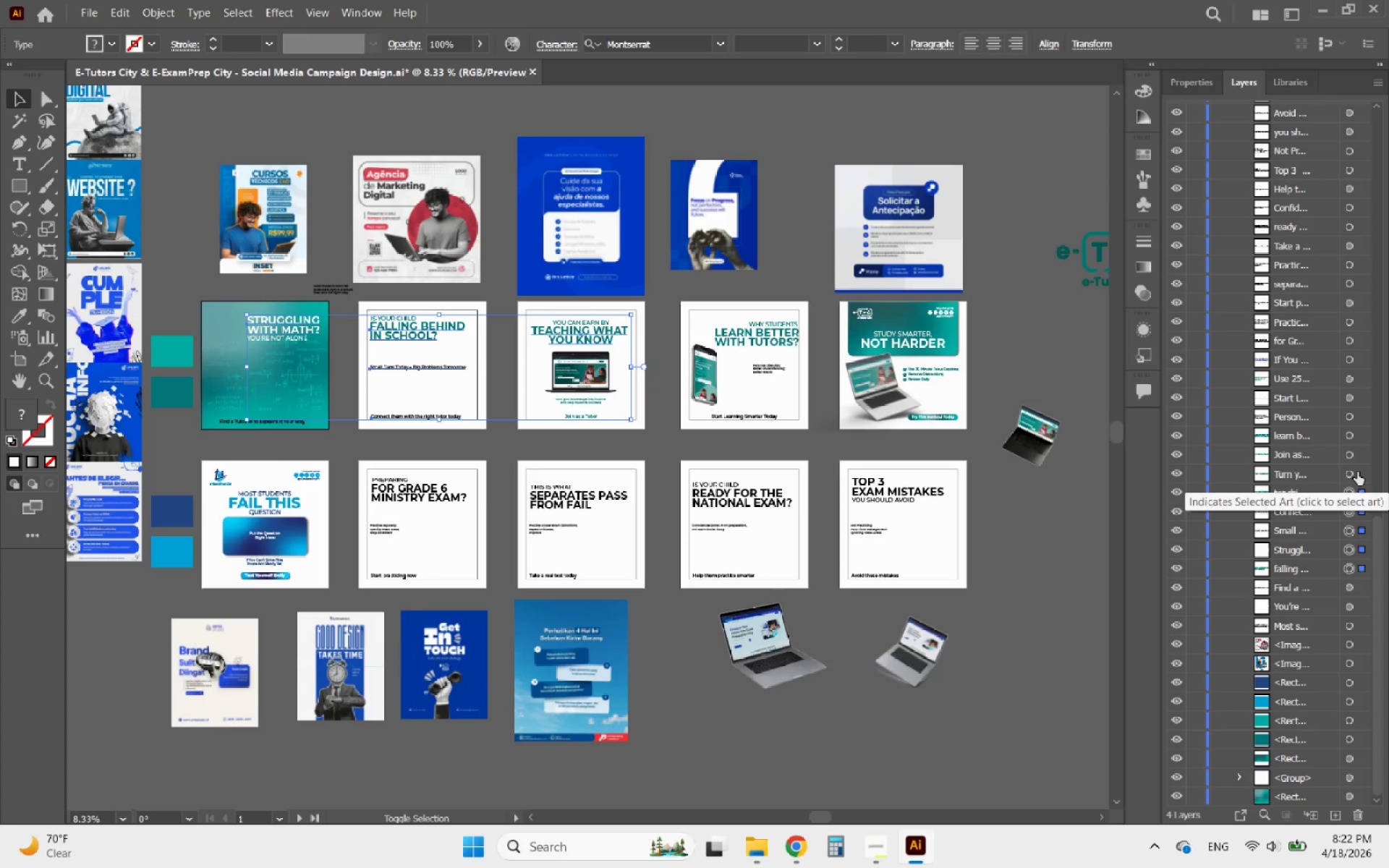 
left_click([1357, 472])
 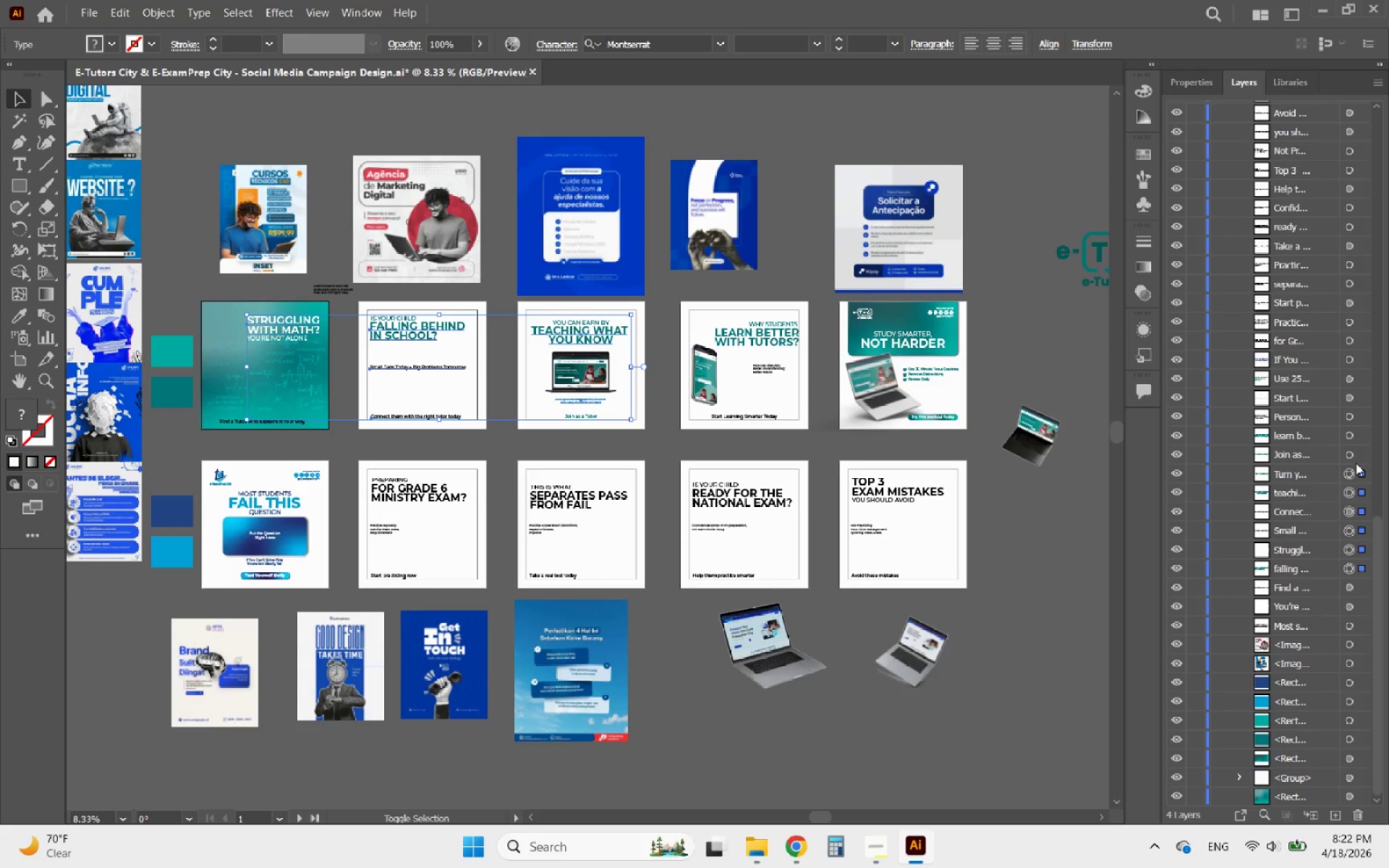 
left_click([1356, 456])
 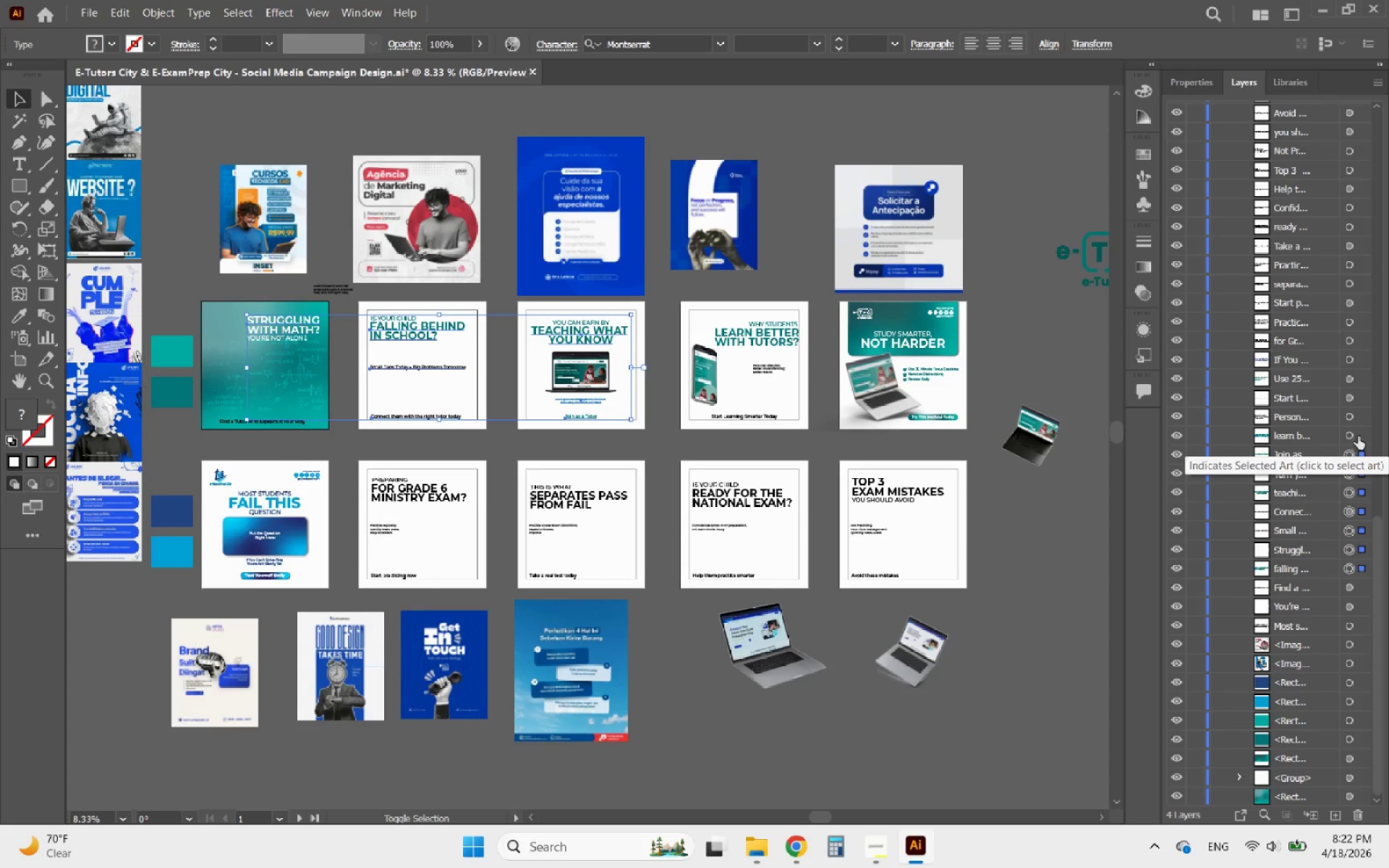 
left_click([1358, 436])
 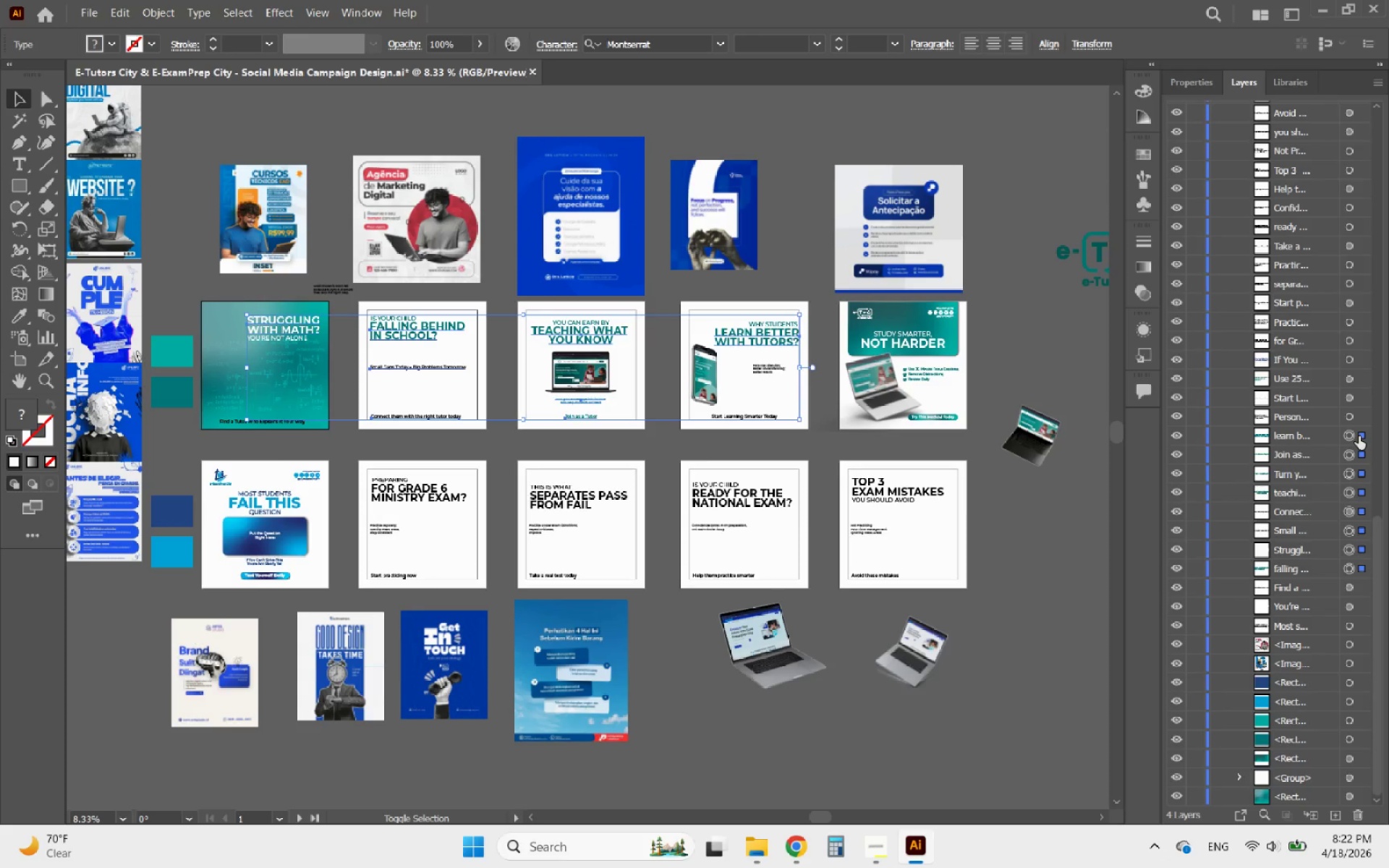 
left_click([1362, 419])
 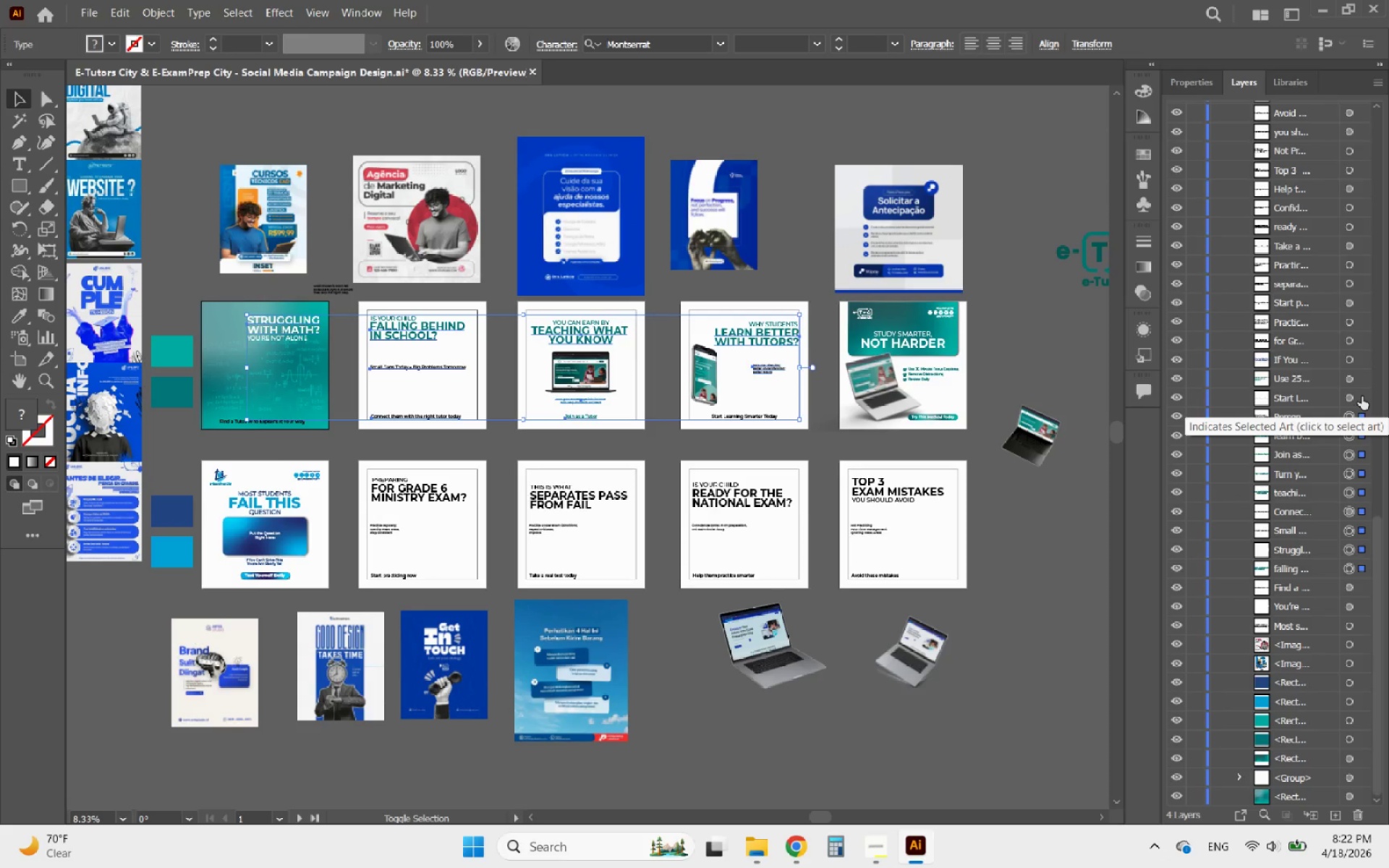 
left_click([1362, 396])
 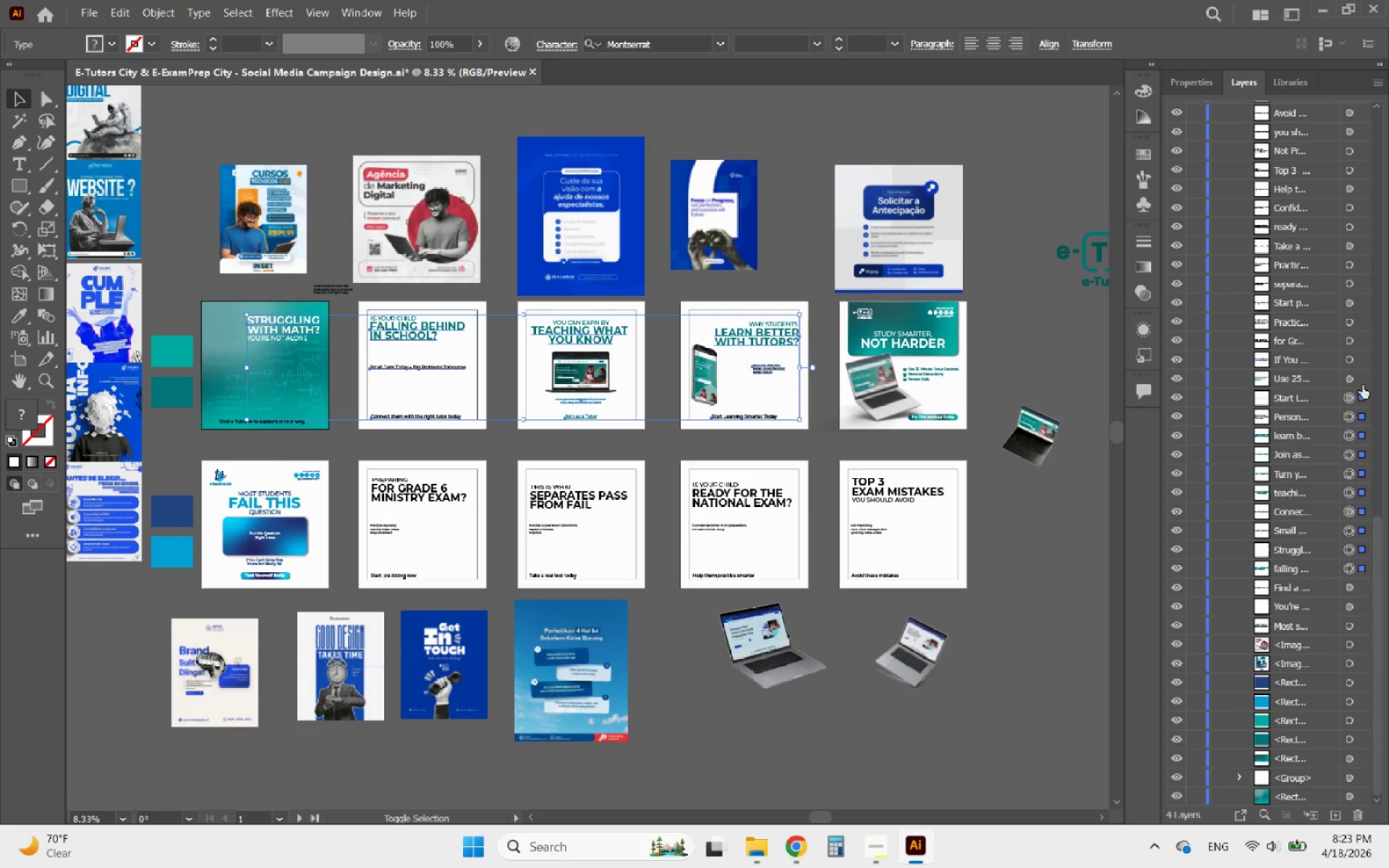 
left_click([1364, 381])
 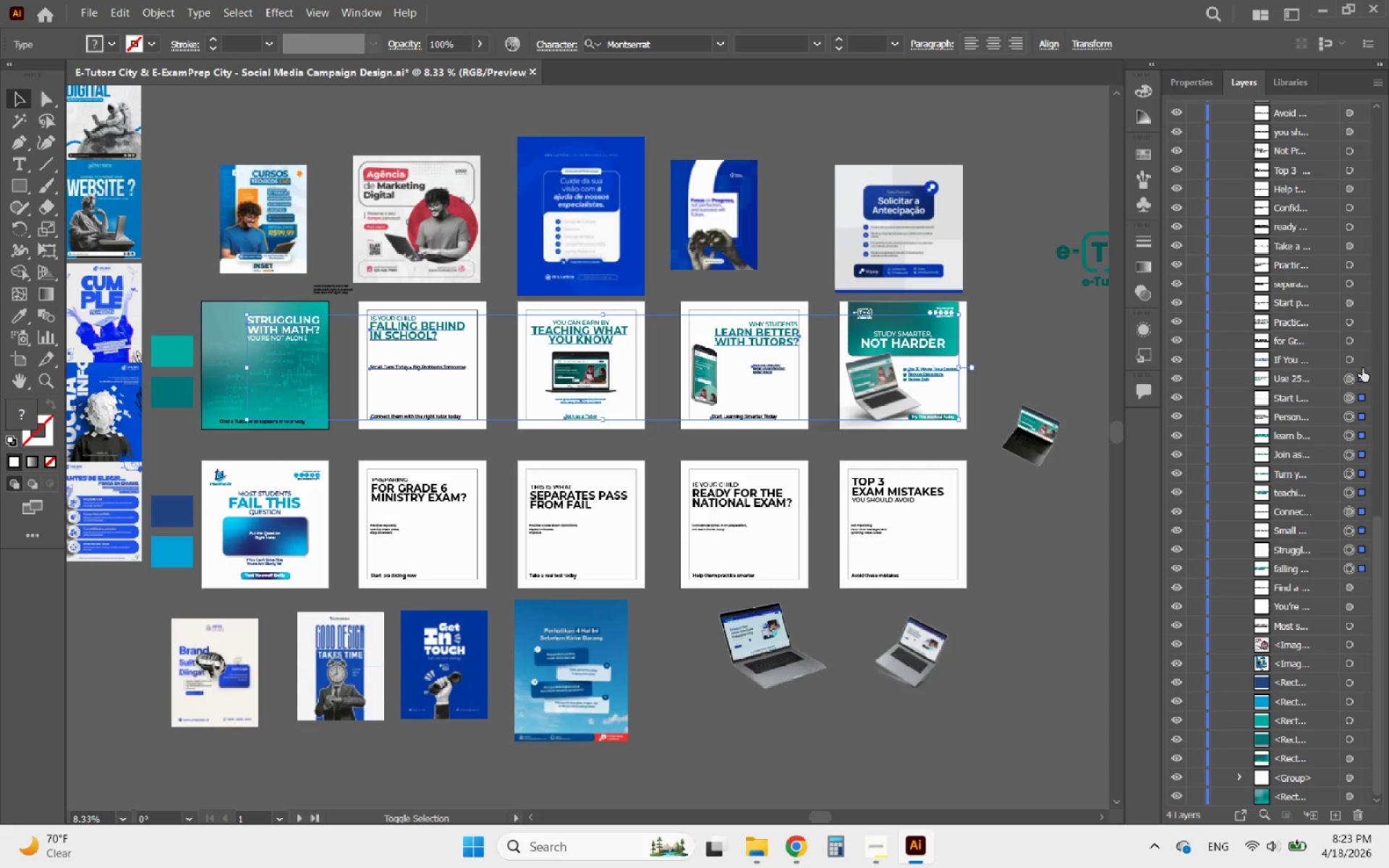 
left_click([1360, 359])
 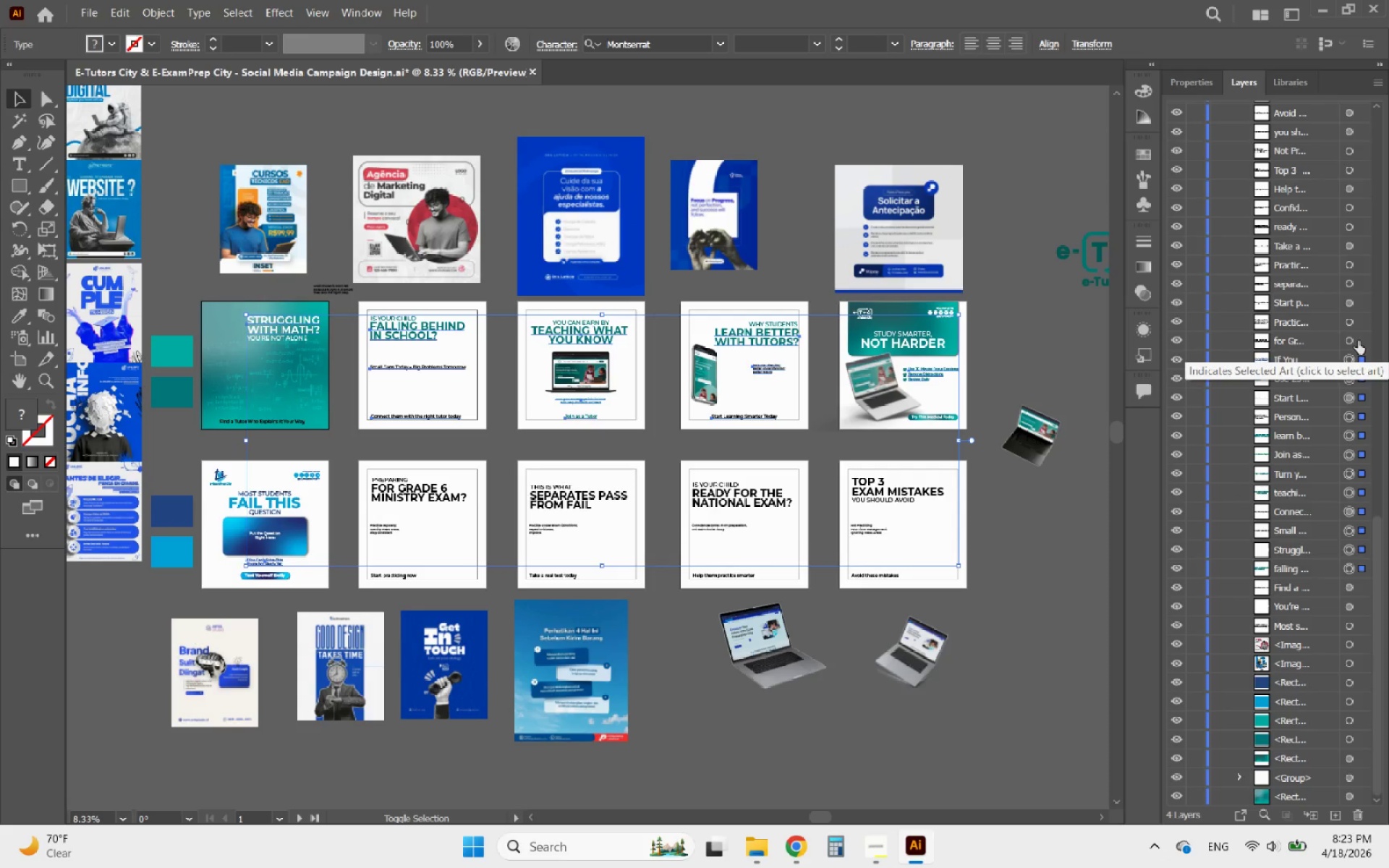 
left_click([1358, 341])
 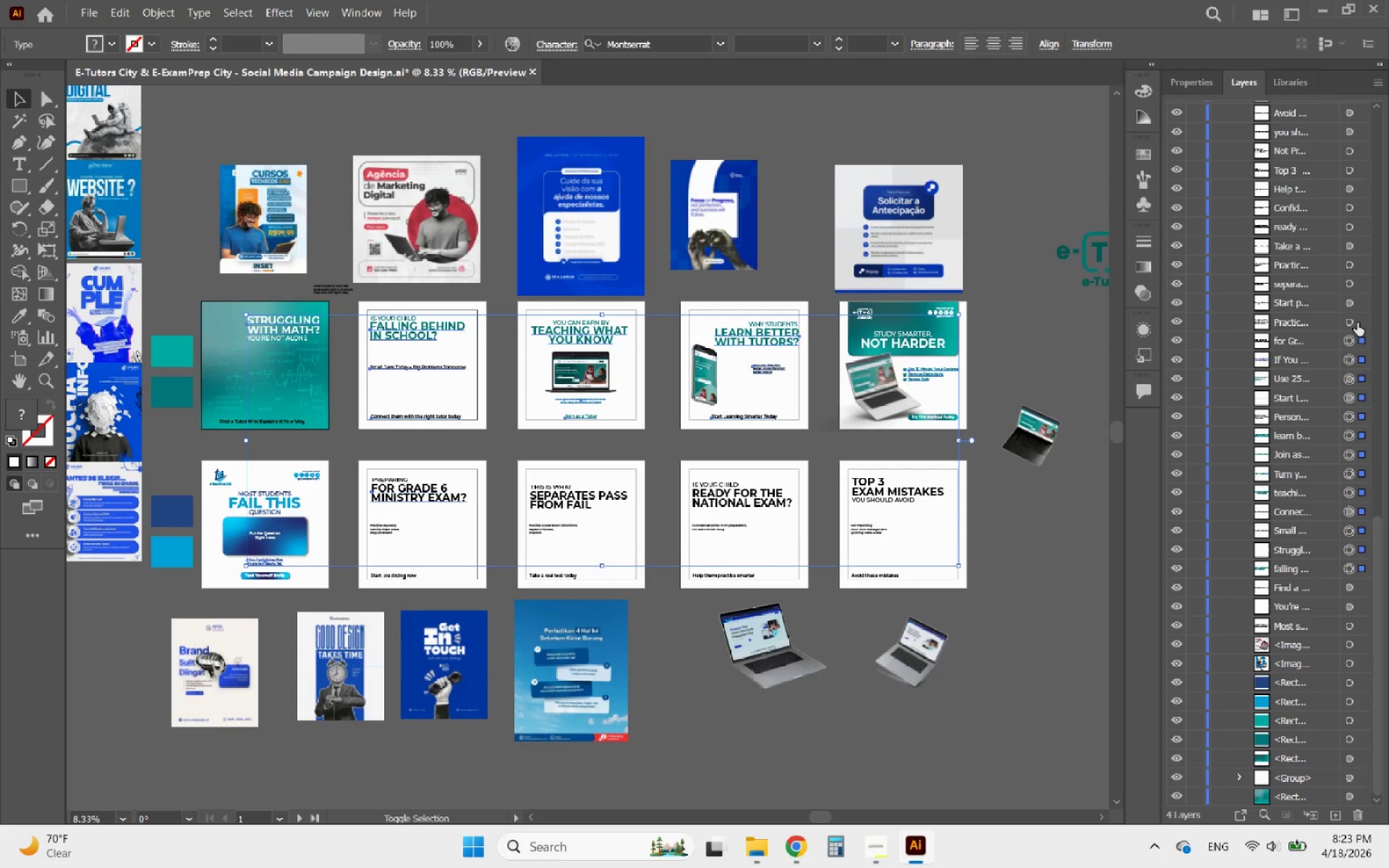 
left_click([1357, 320])
 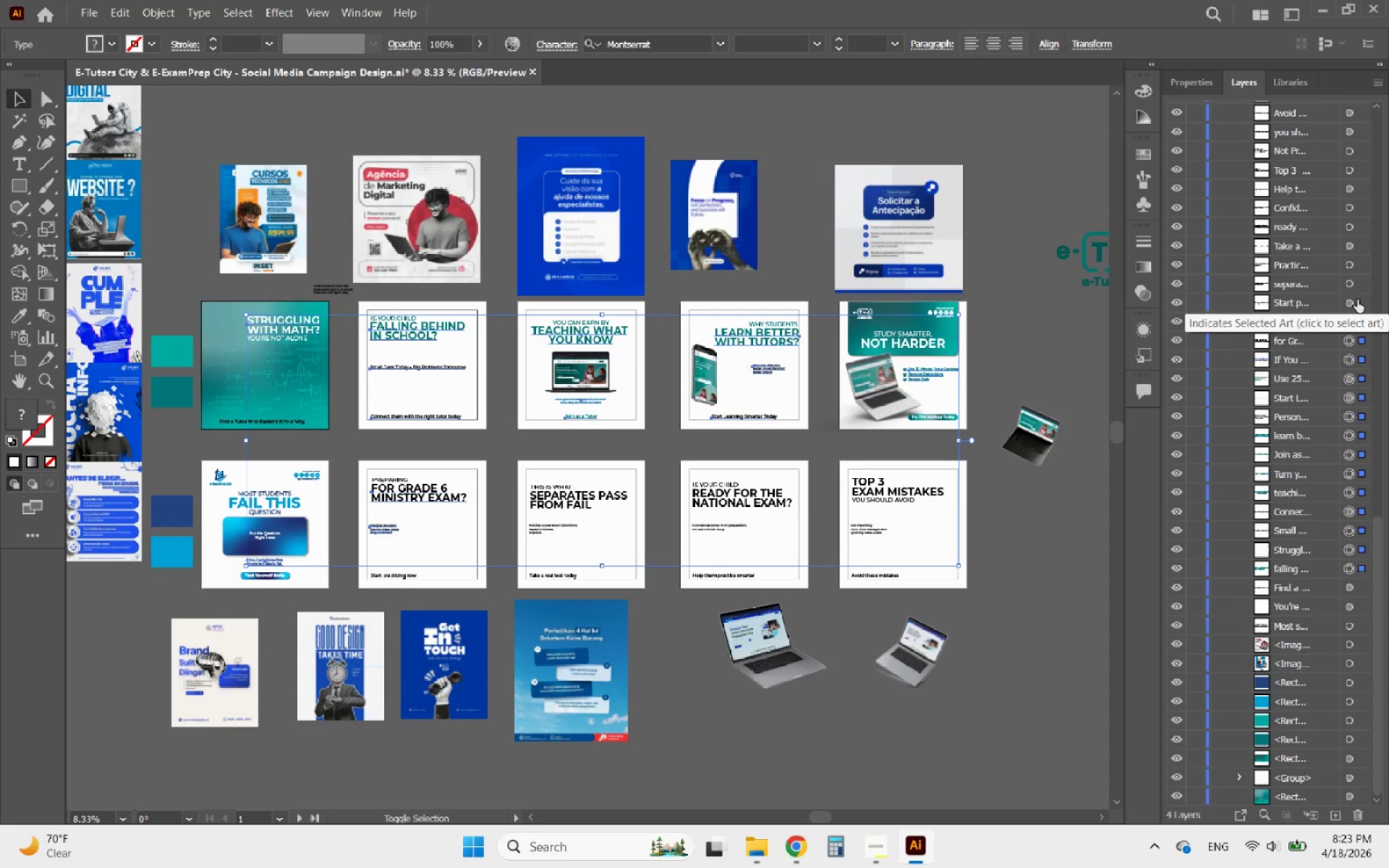 
left_click([1357, 299])
 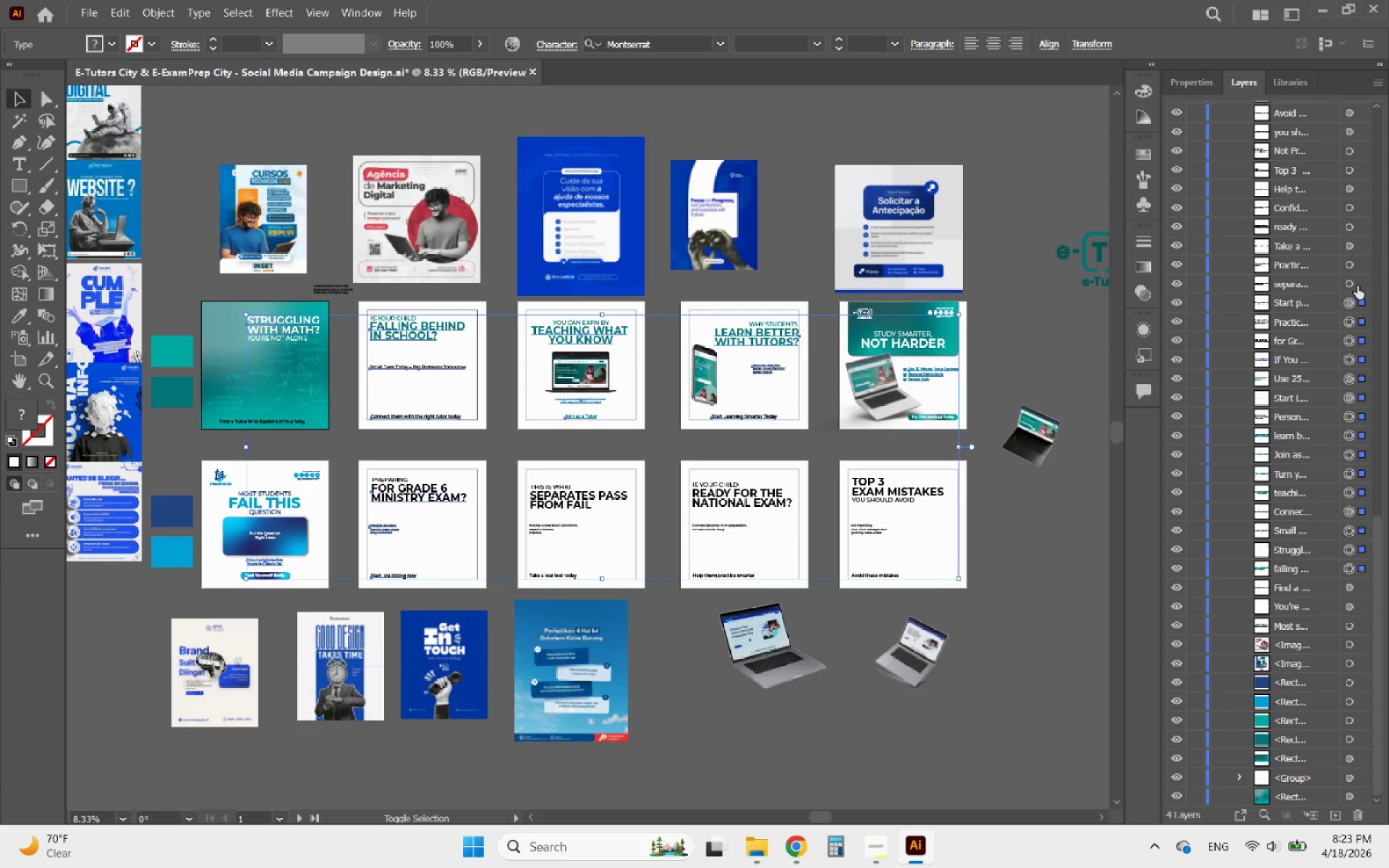 
left_click([1357, 286])
 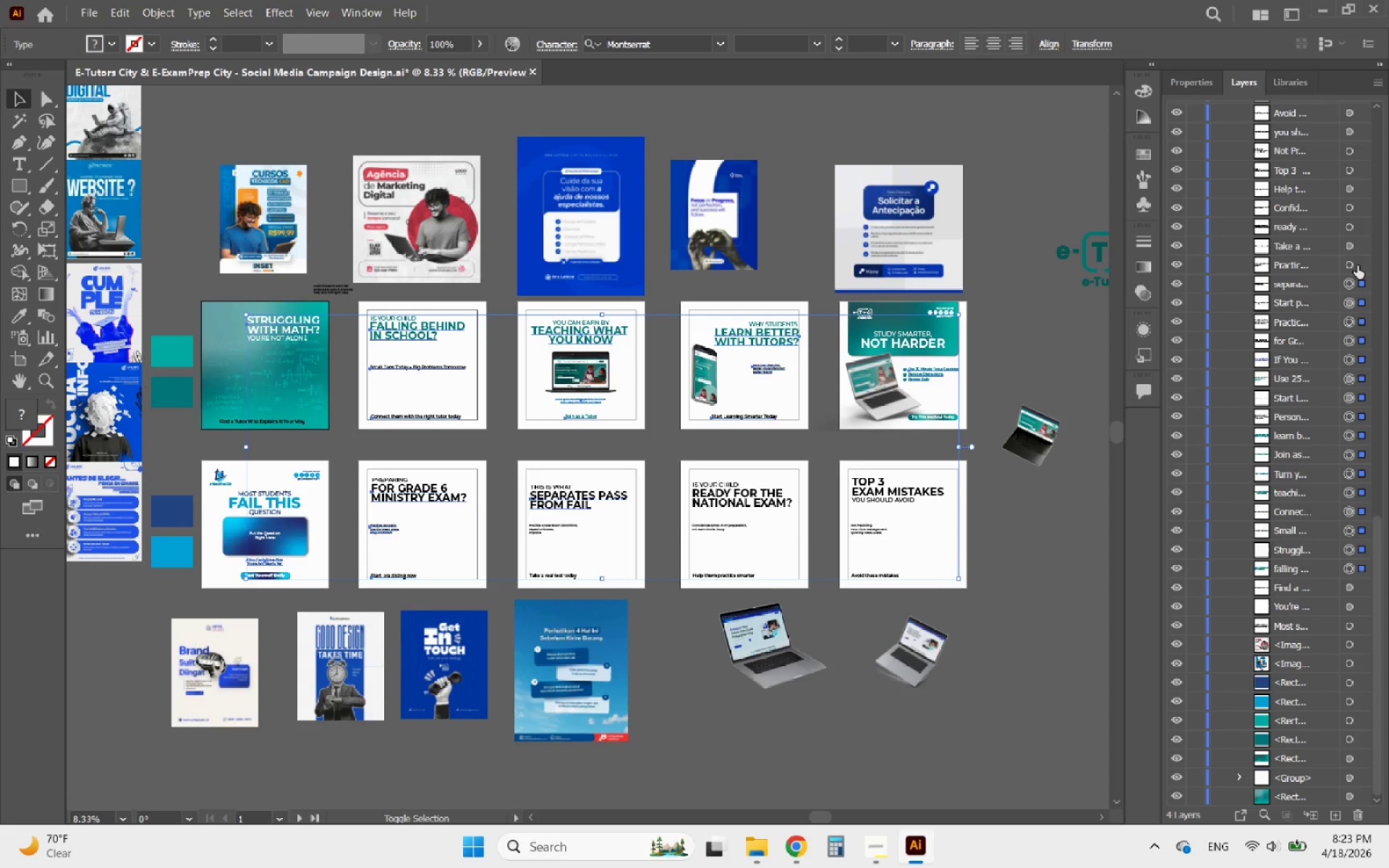 
left_click([1357, 265])
 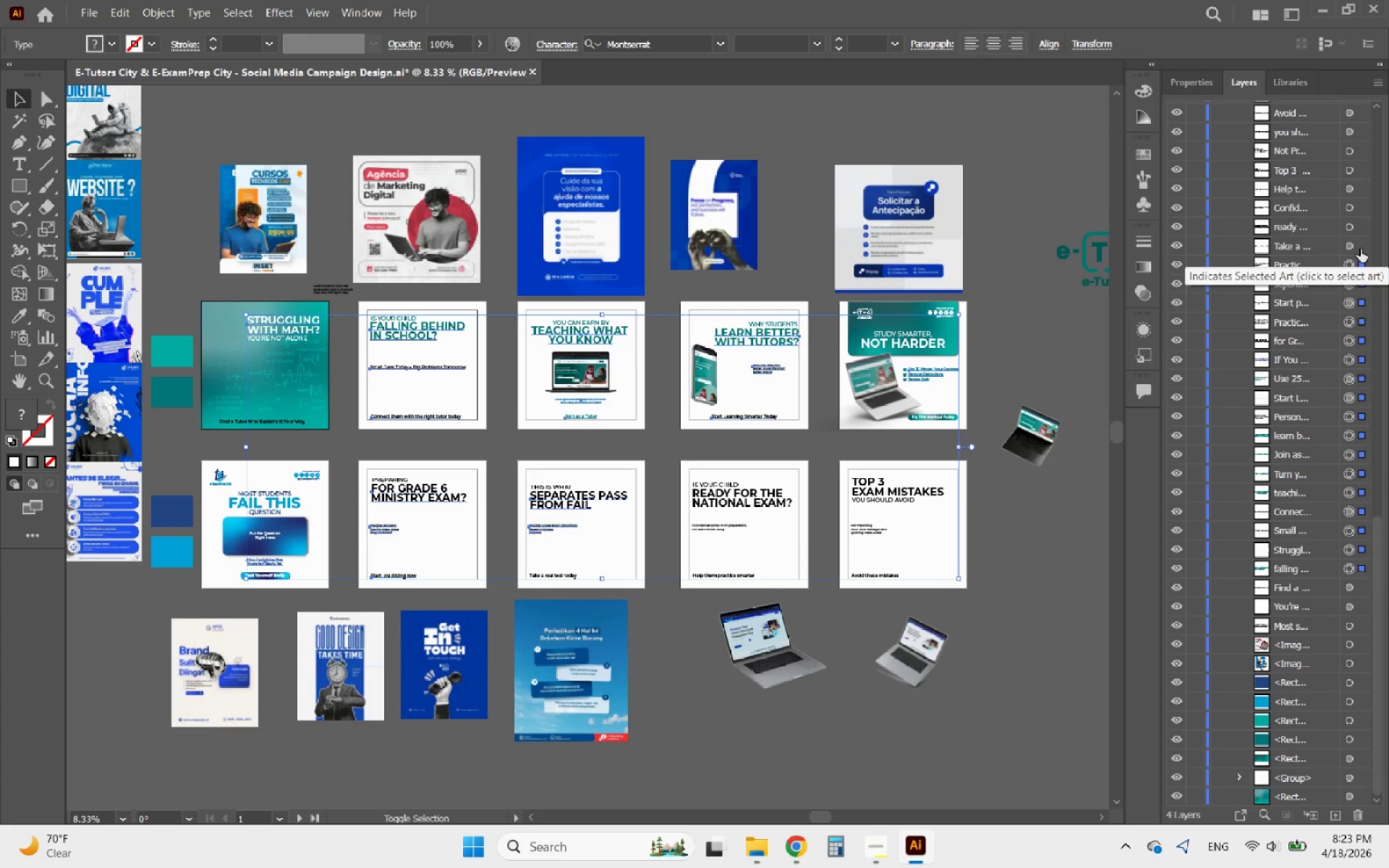 
left_click([1360, 249])
 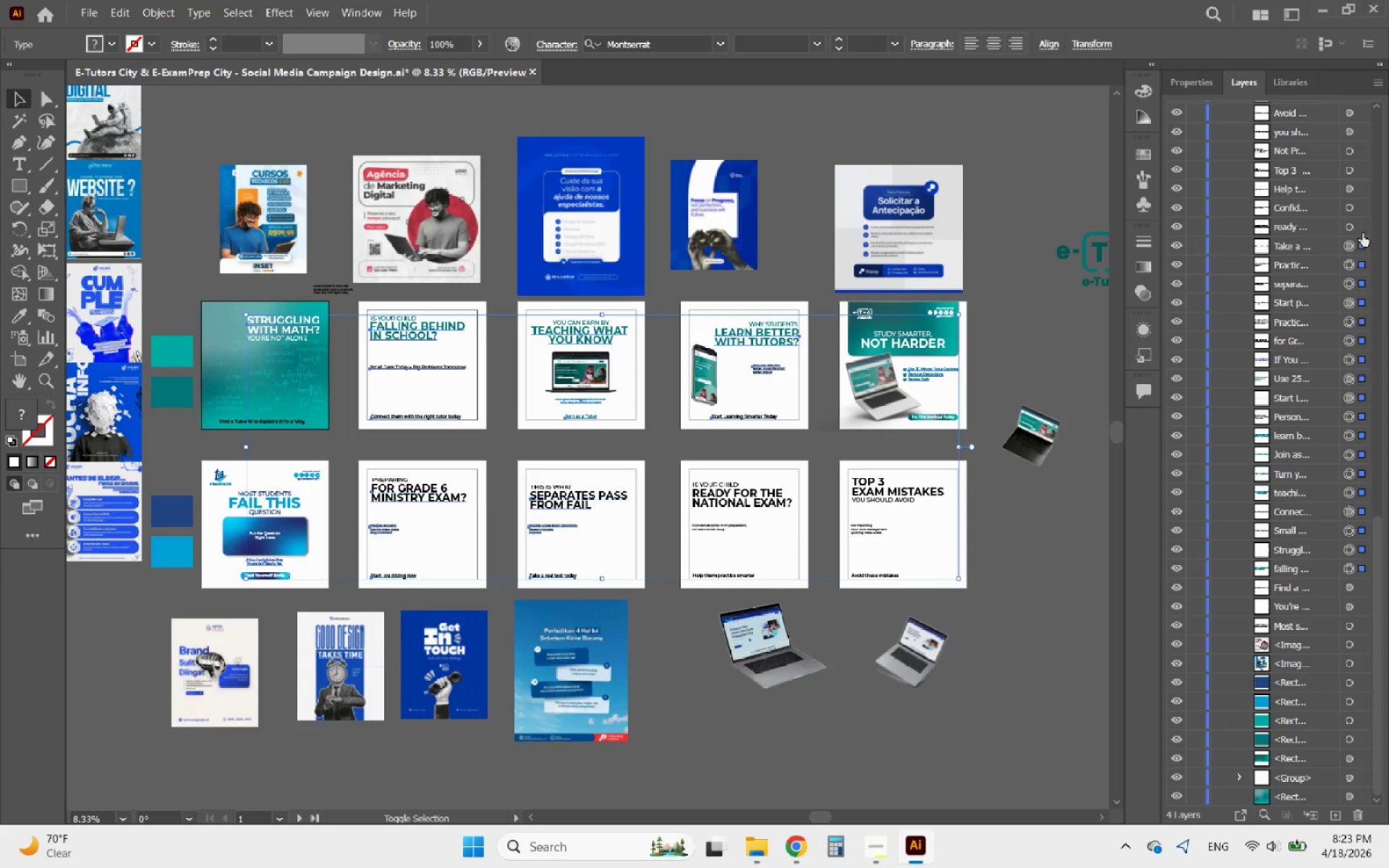 
left_click([1362, 229])
 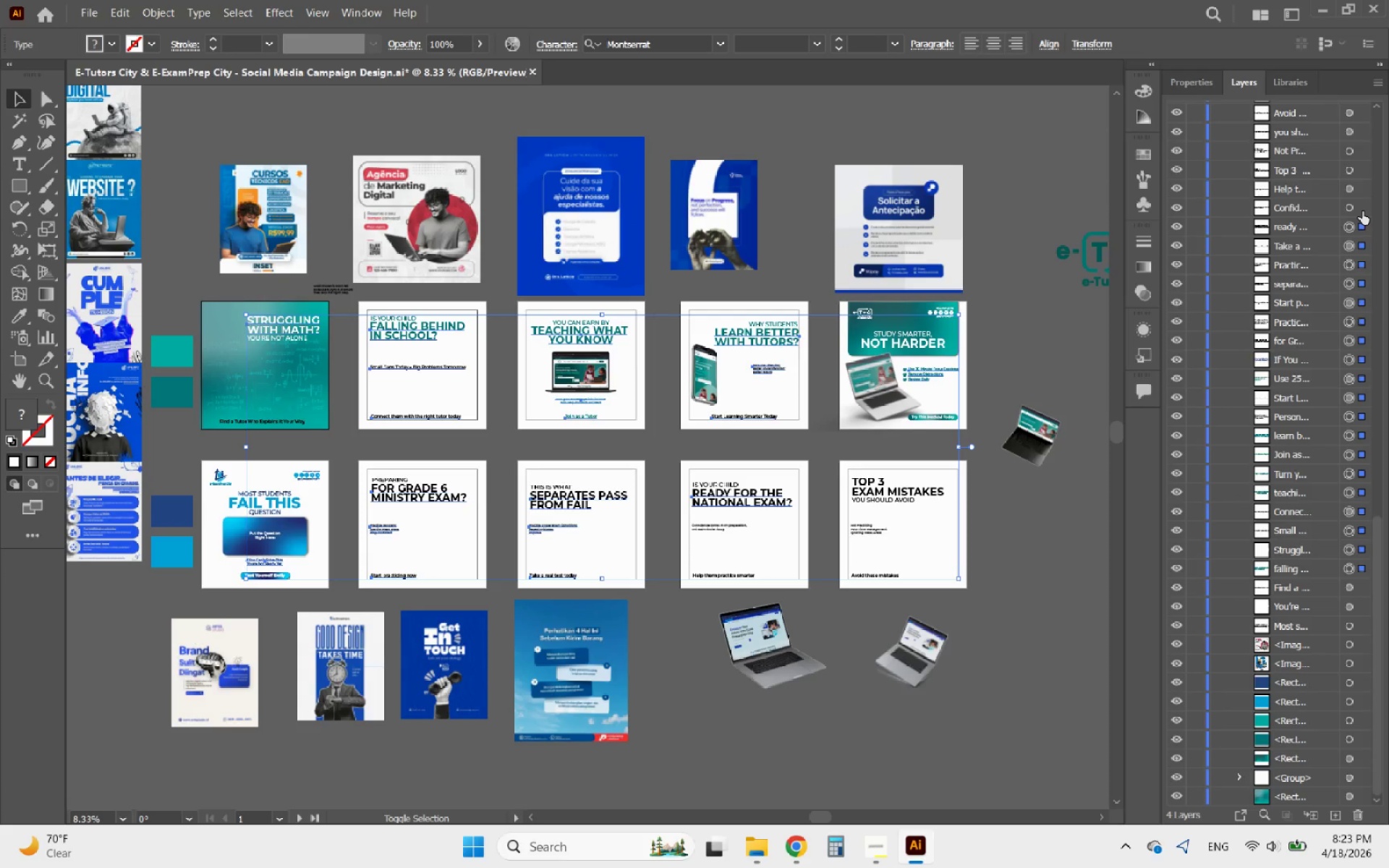 
left_click([1362, 210])
 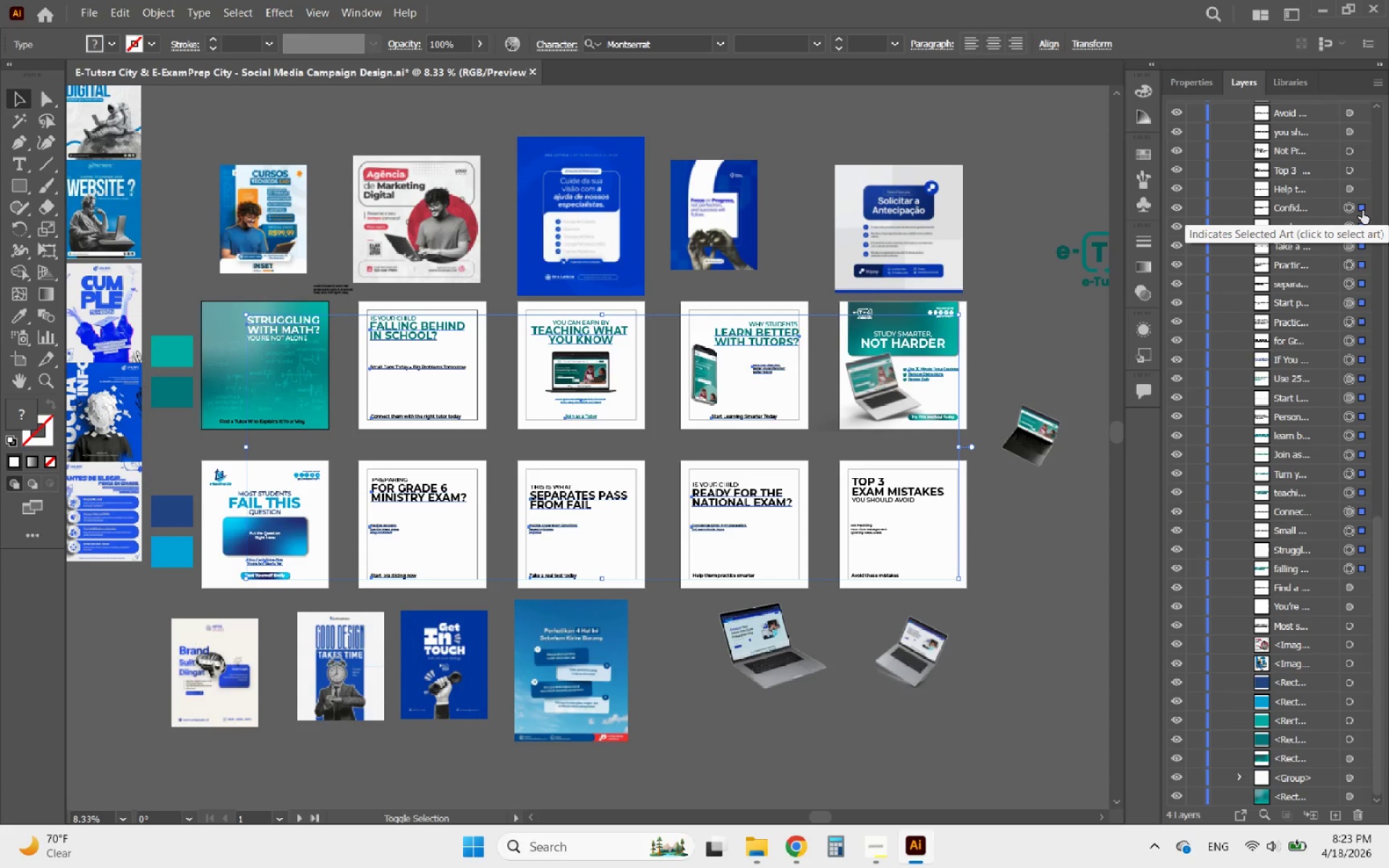 
hold_key(key=ShiftLeft, duration=6.65)
left_click([1362, 189])
 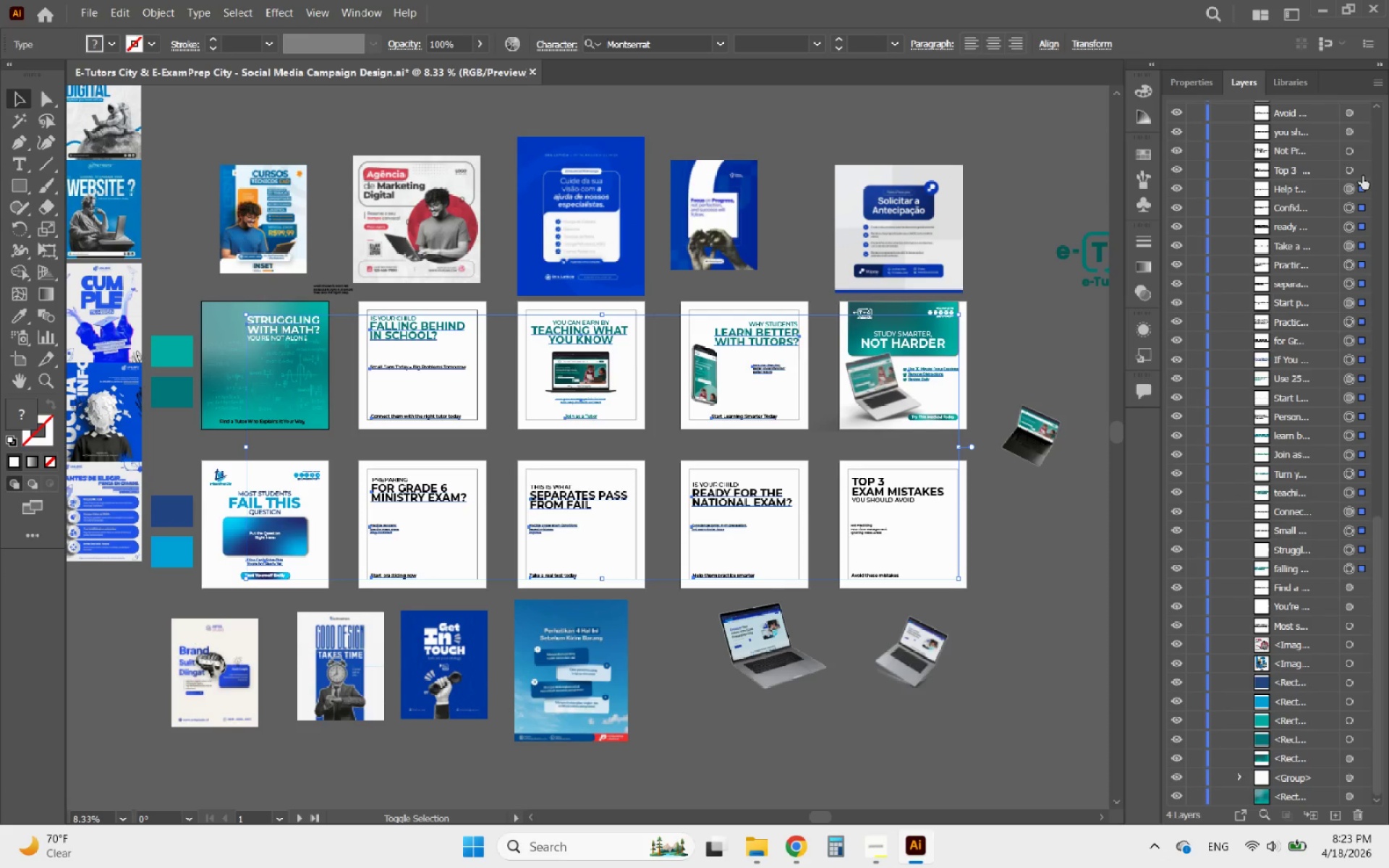 
left_click([1362, 174])
 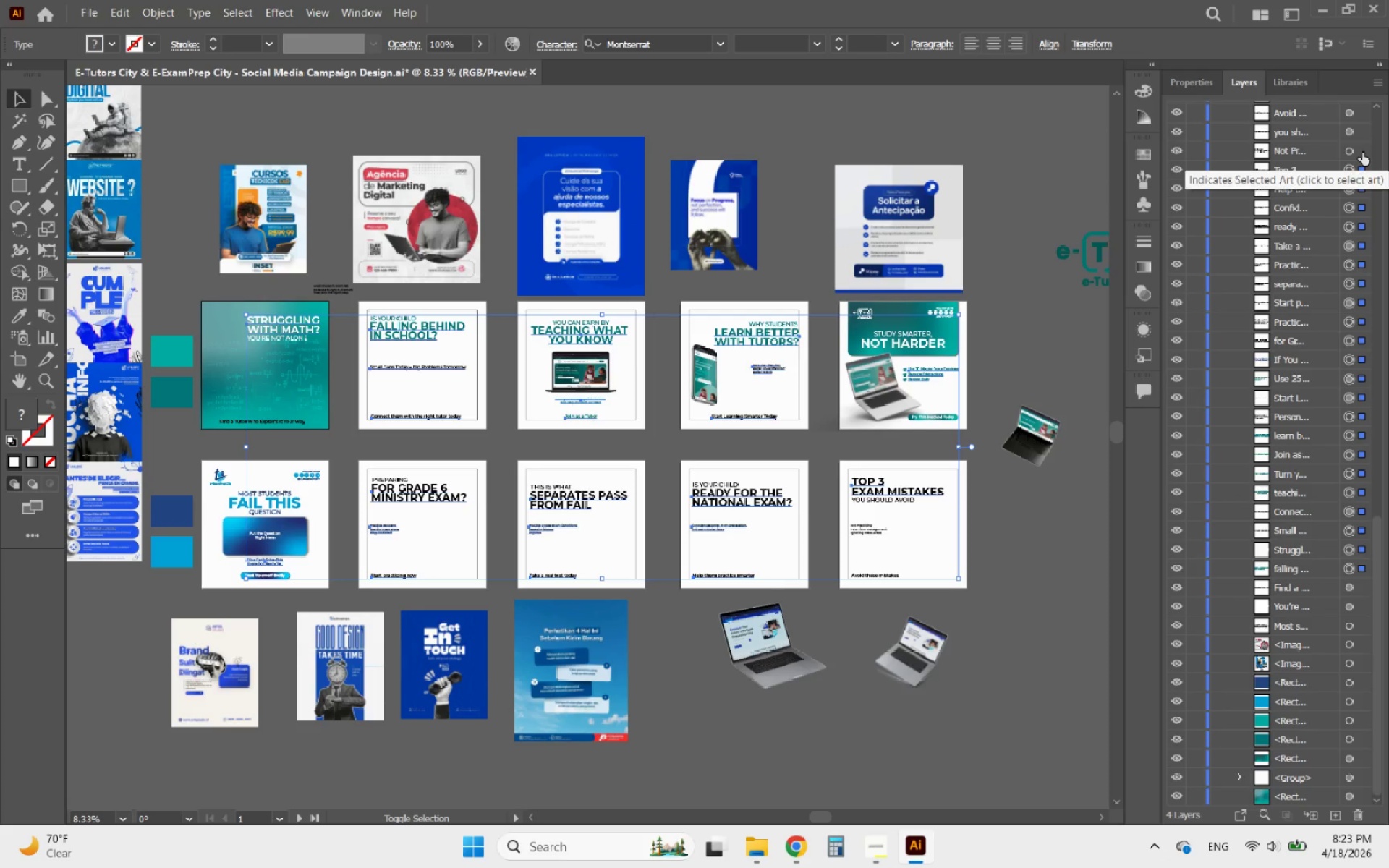 
left_click([1362, 152])
 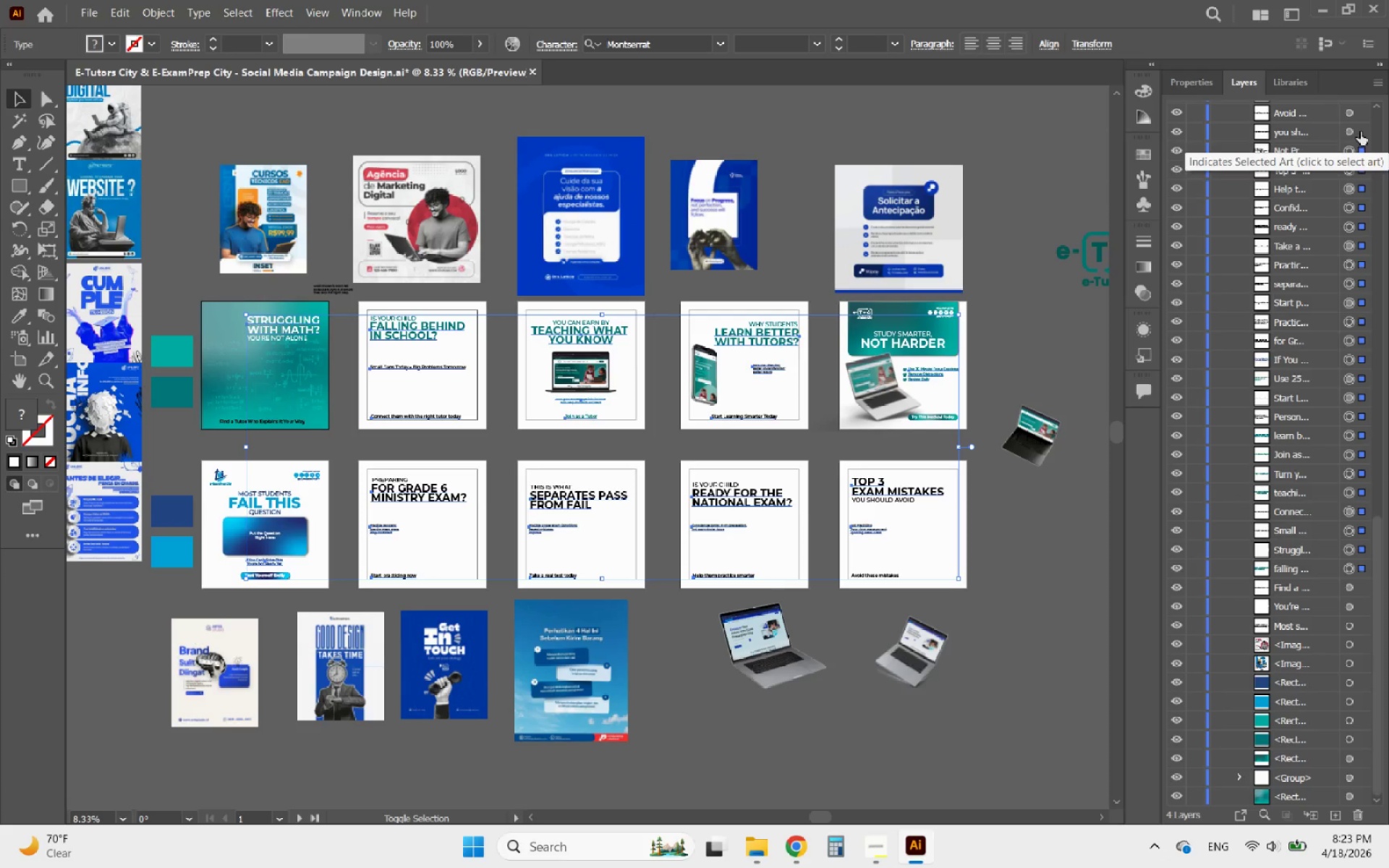 
left_click([1360, 132])
 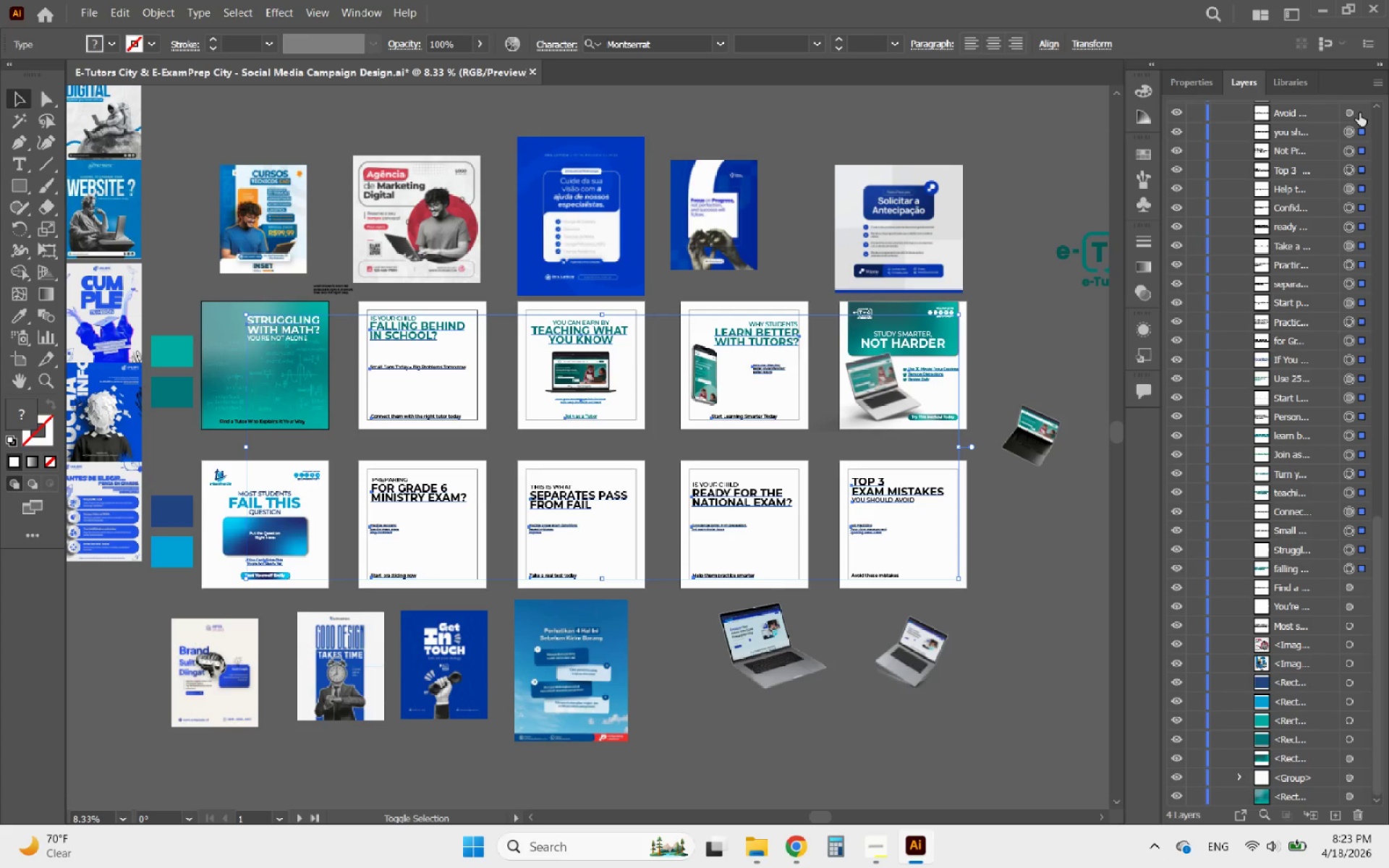 
left_click([1359, 113])
 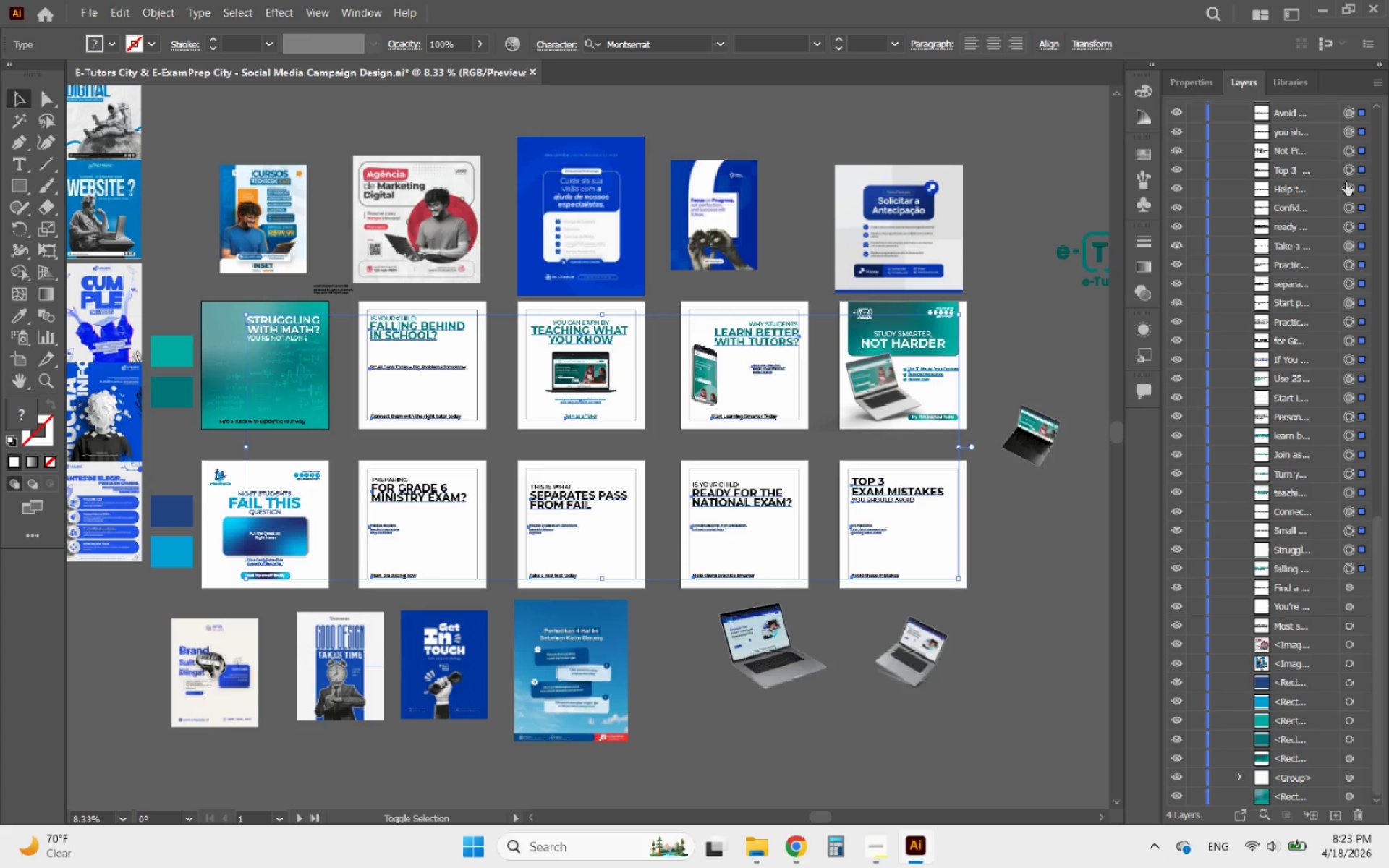 
scroll: coordinate [1327, 239], scroll_direction: up, amount: 3.0
 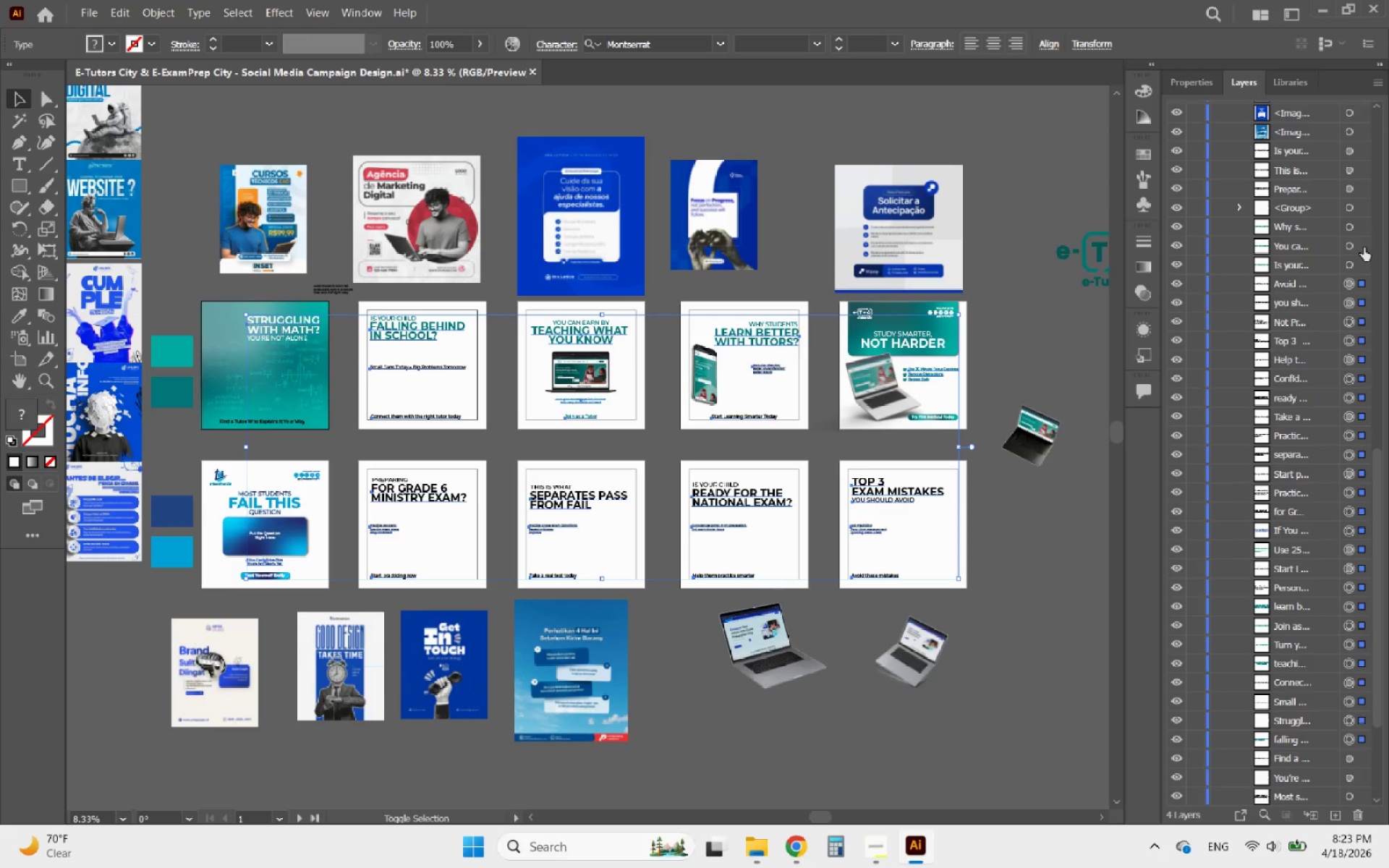 
hold_key(key=ShiftLeft, duration=5.72)
left_click([1362, 263])
 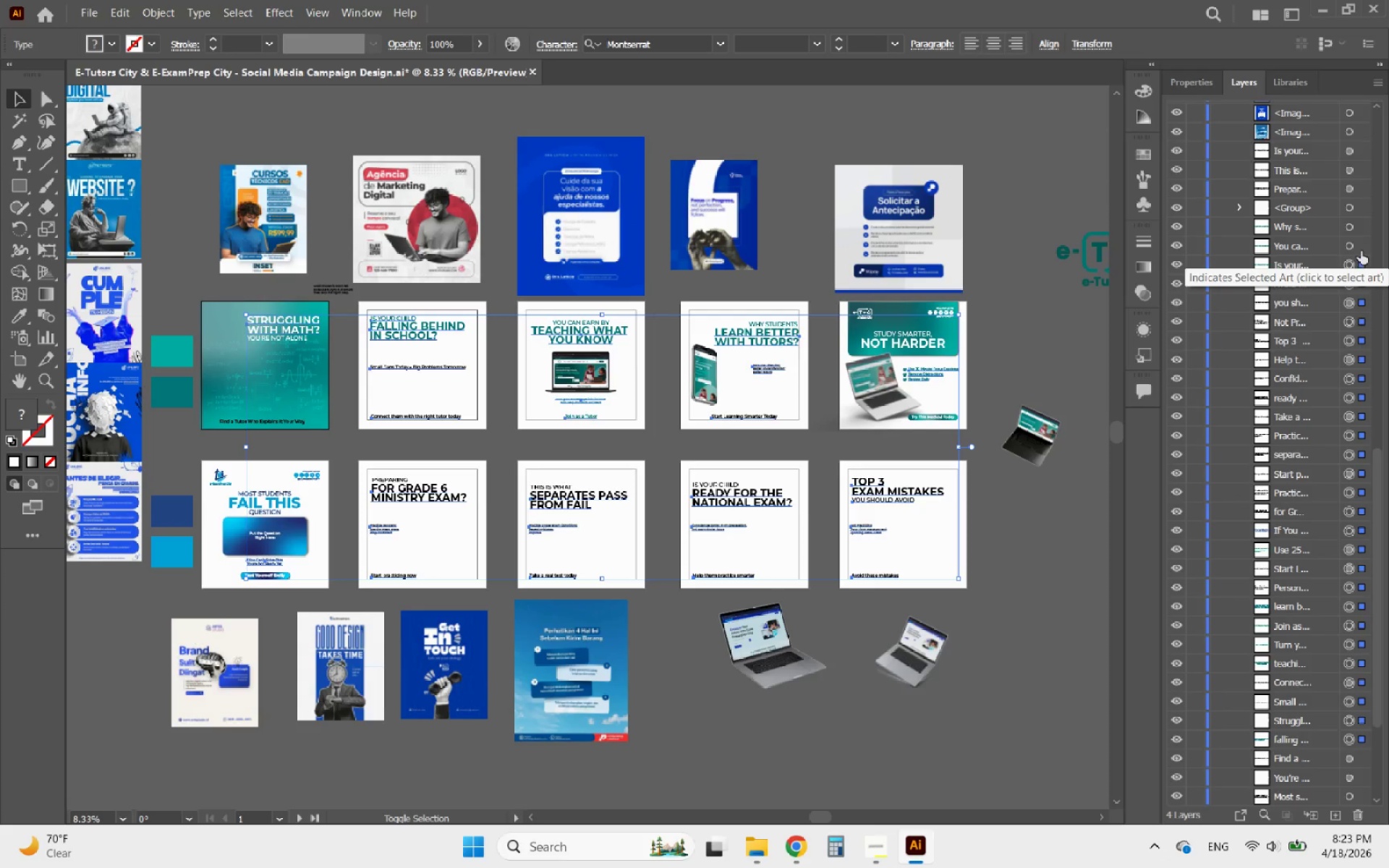 
left_click([1361, 247])
 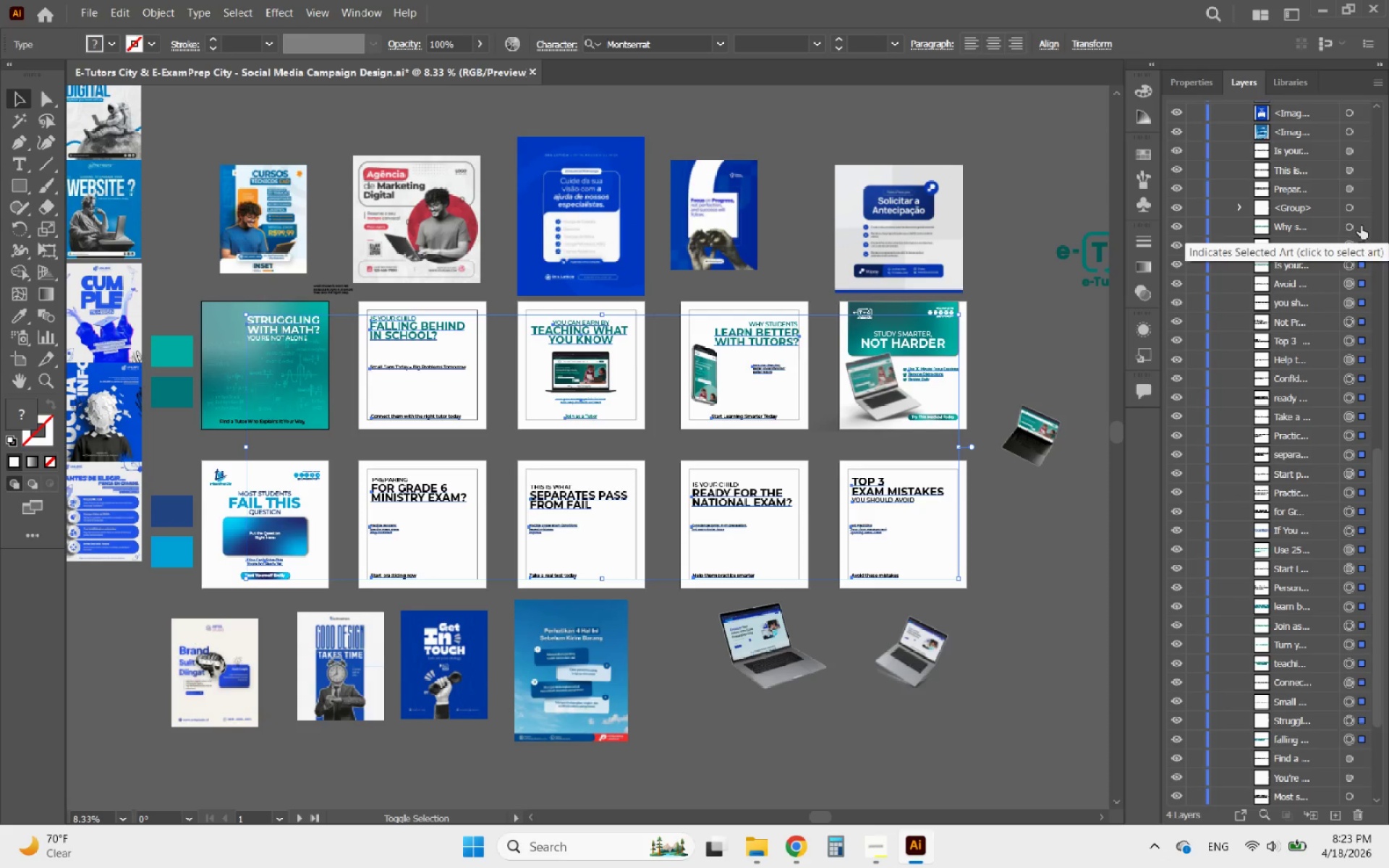 
left_click([1361, 226])
 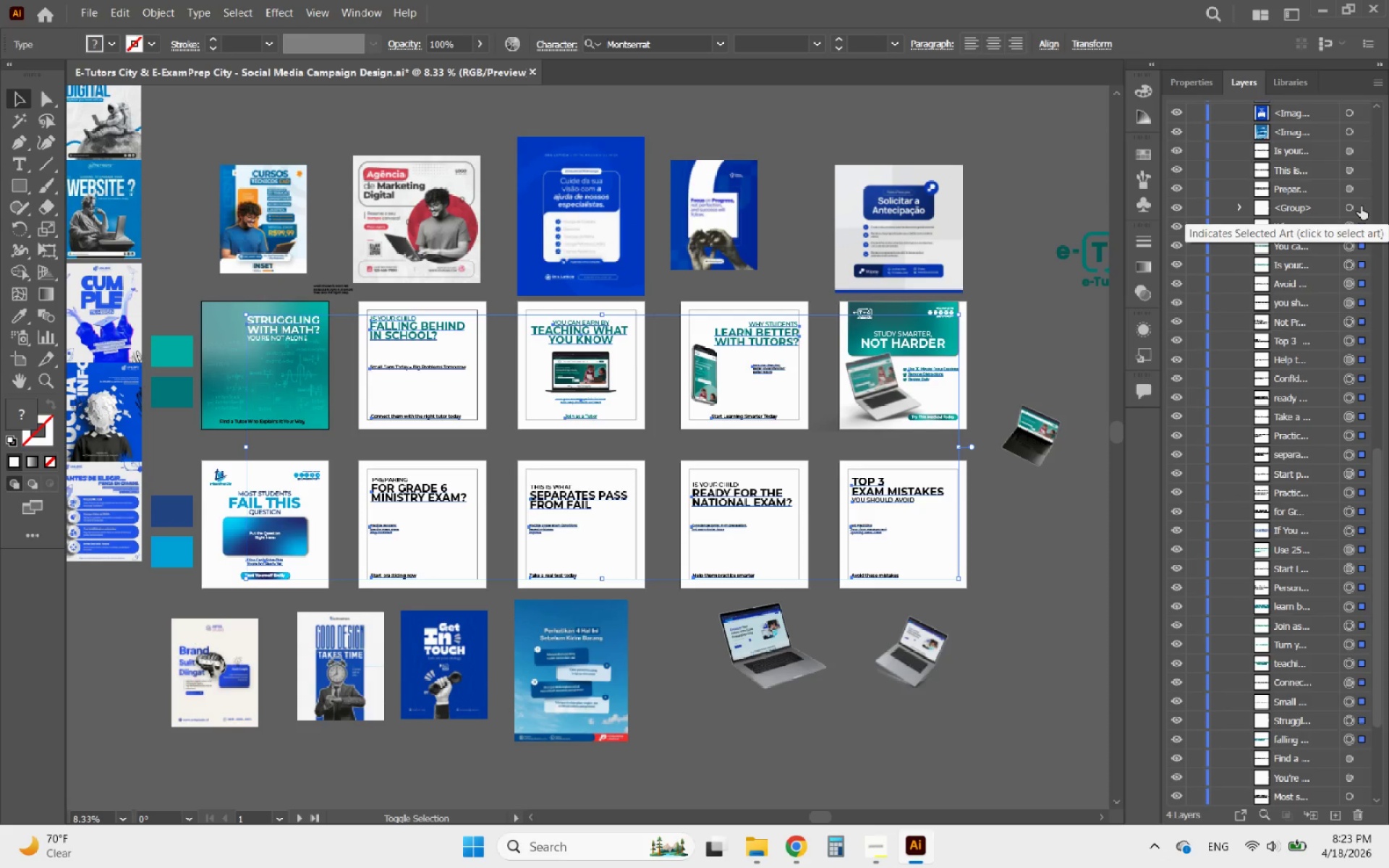 
left_click([1361, 206])
 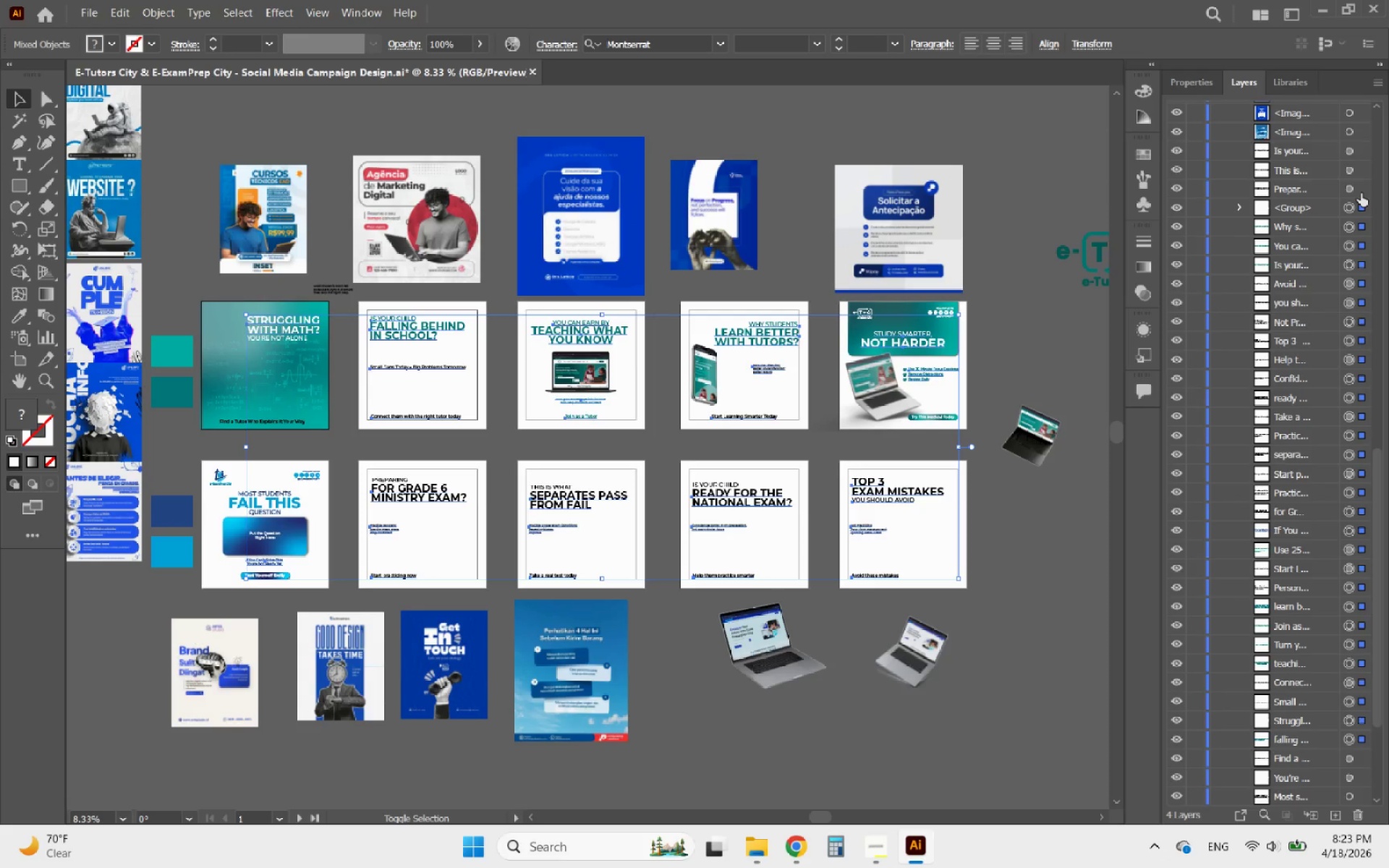 
left_click([1361, 191])
 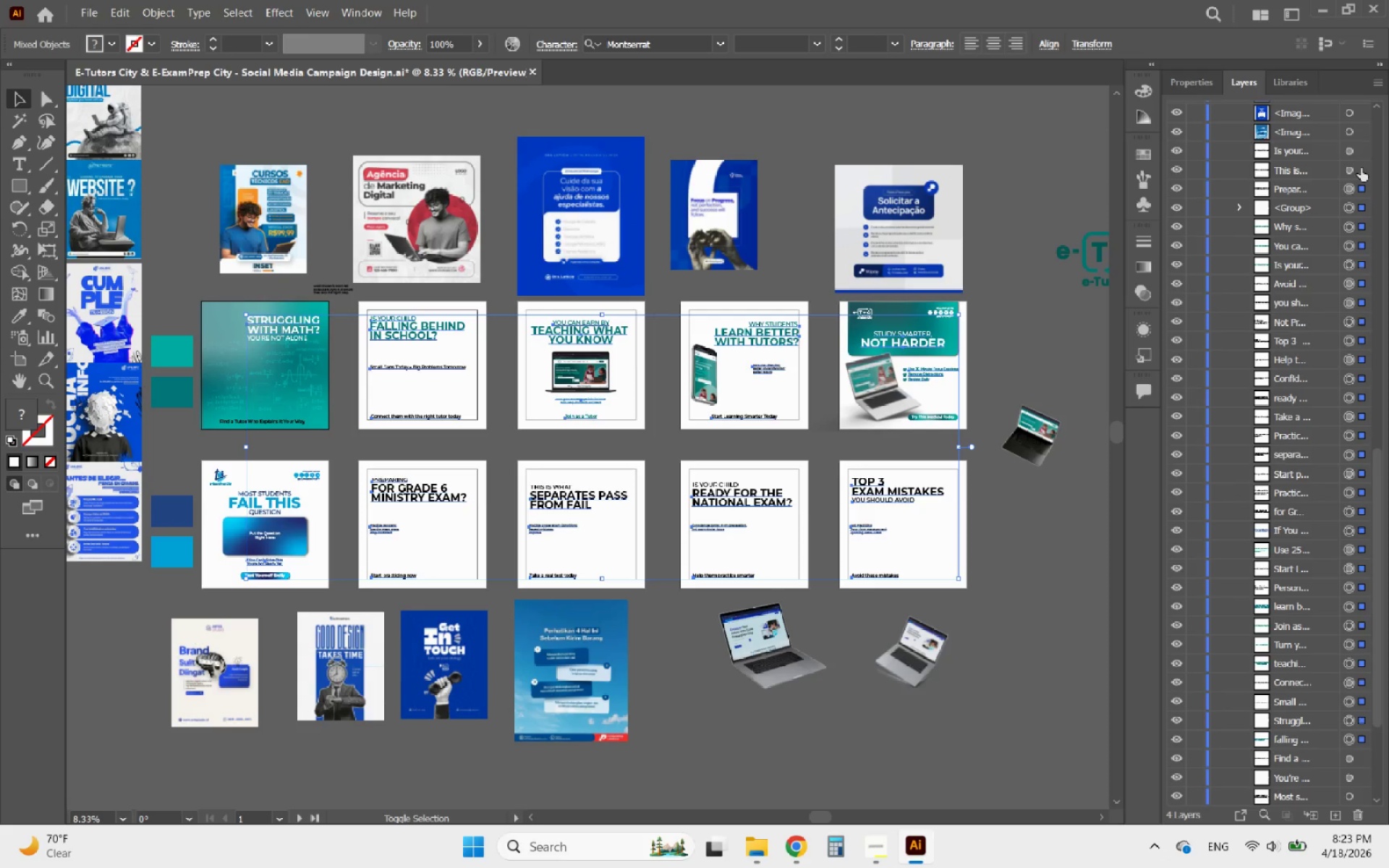 
left_click([1361, 166])
 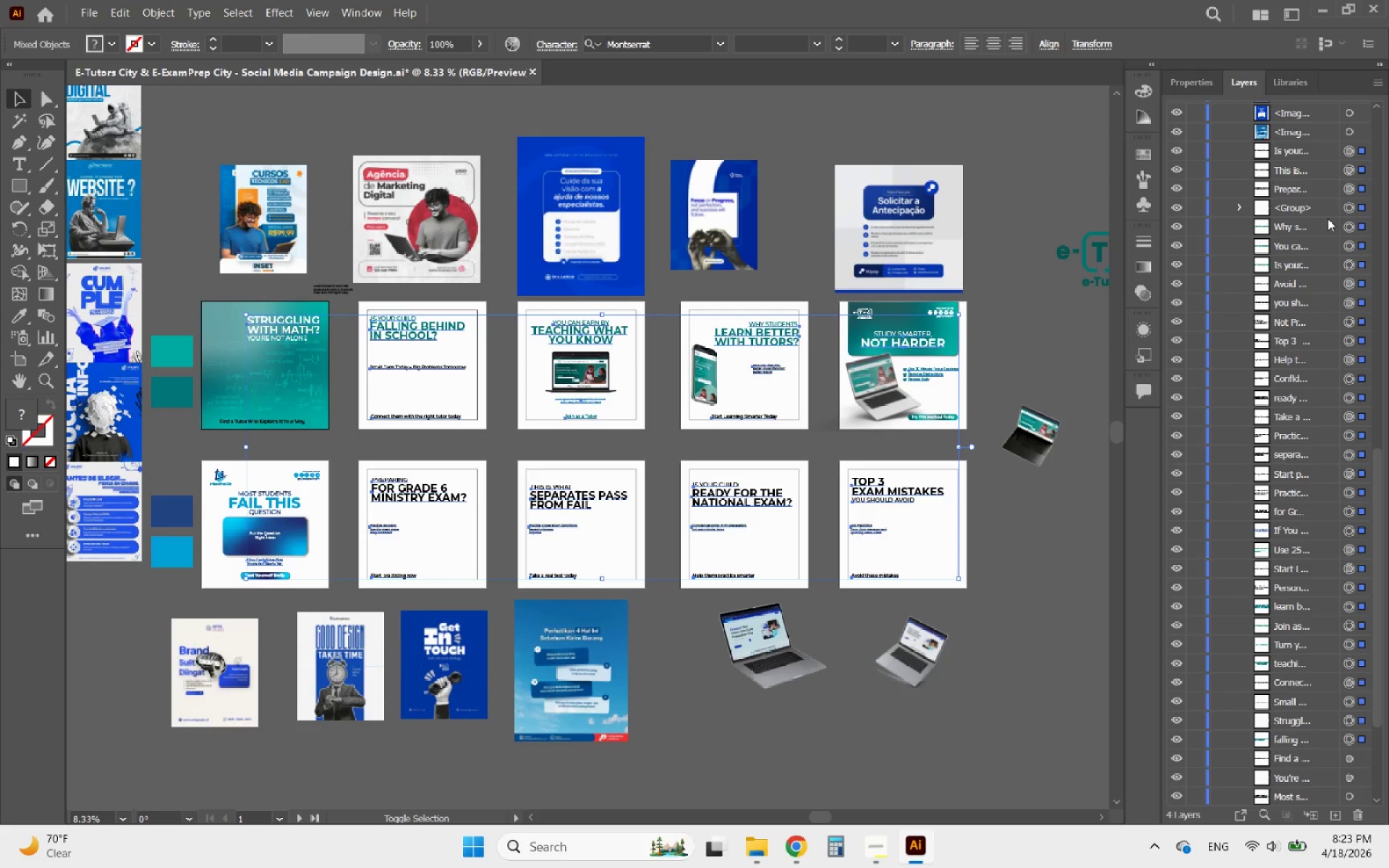 
scroll: coordinate [1283, 407], scroll_direction: down, amount: 4.0
 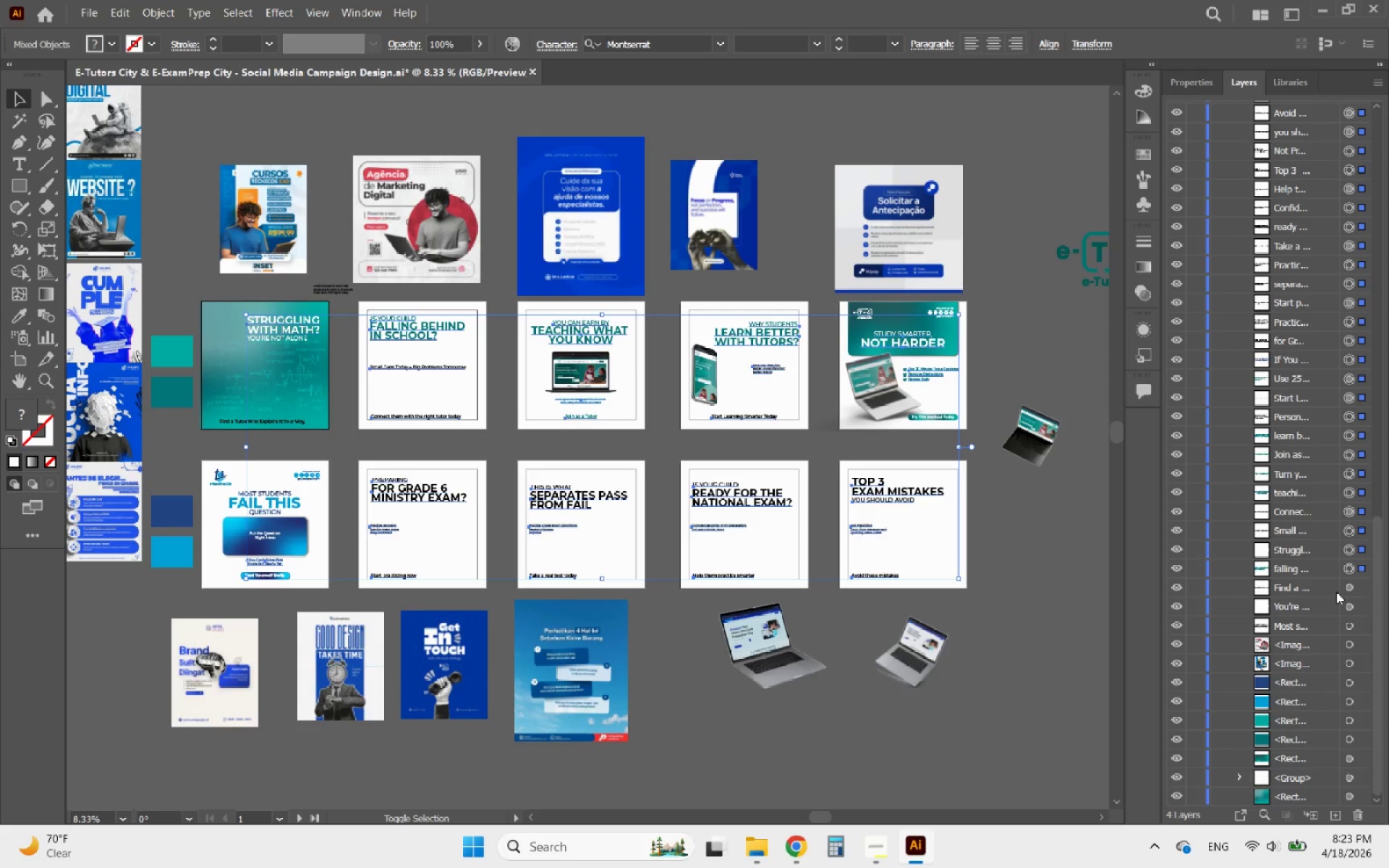 
hold_key(key=ShiftLeft, duration=3.48)
left_click([1359, 588])
 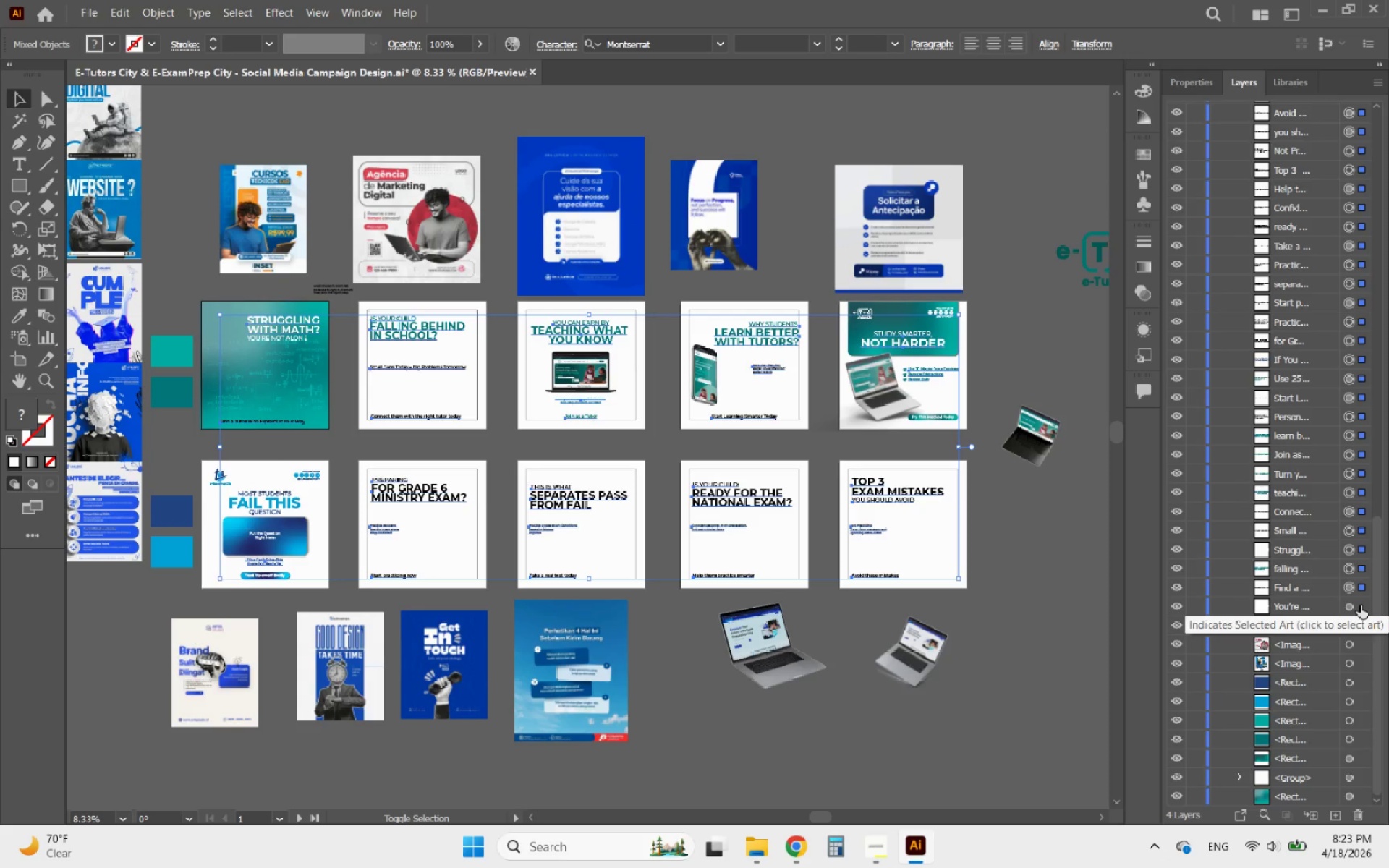 
left_click([1361, 606])
 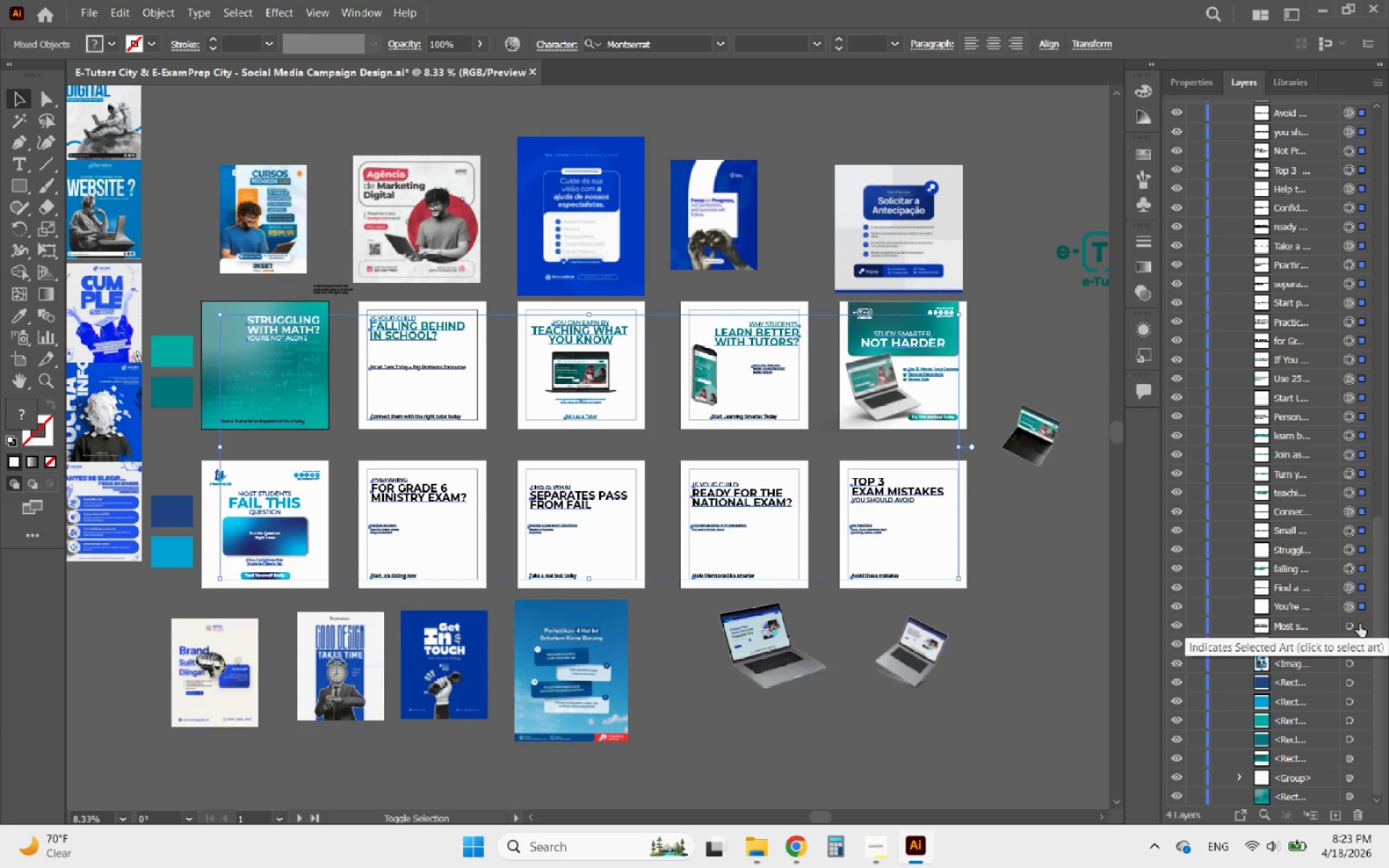 
left_click([1359, 624])
 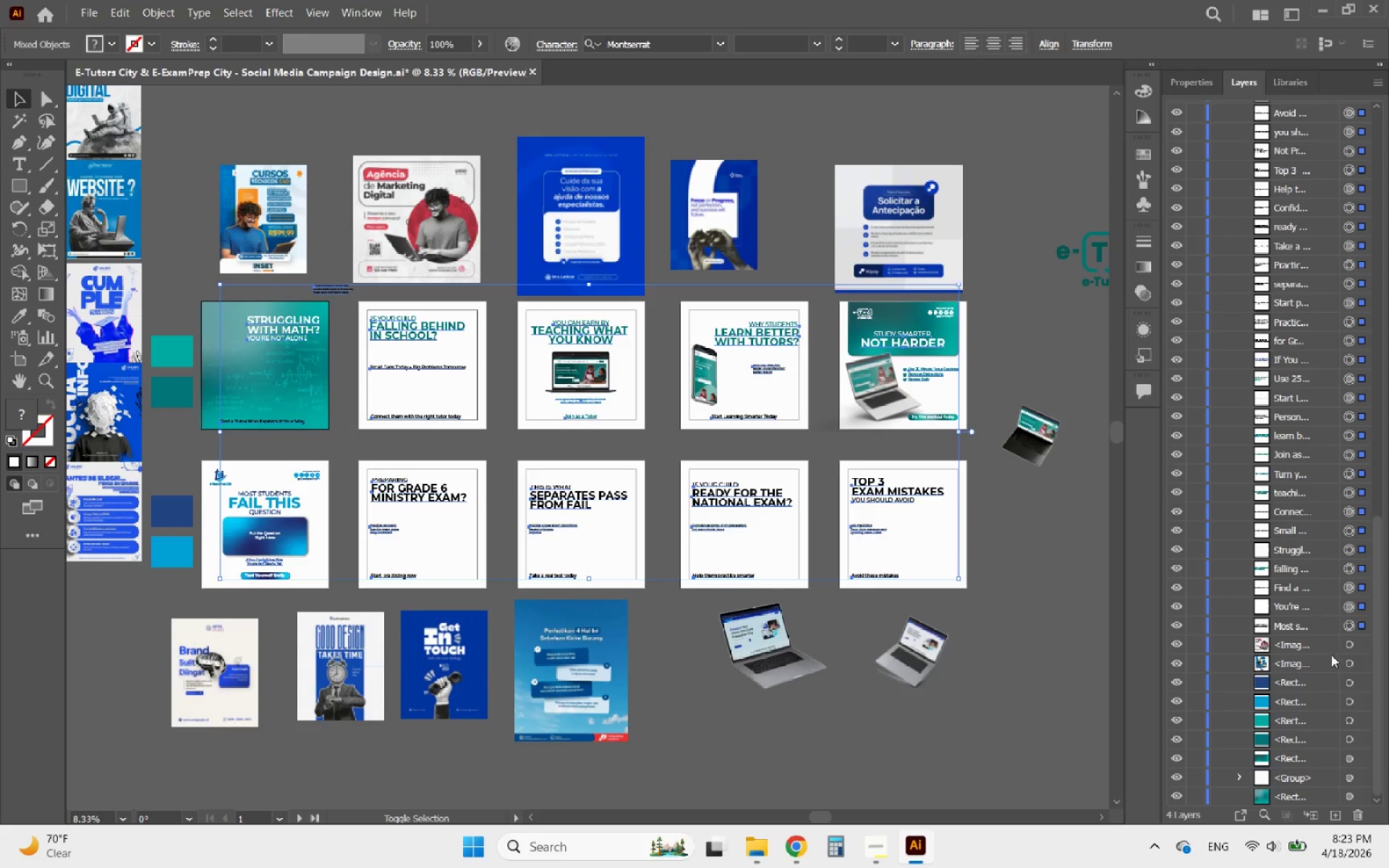 
scroll: coordinate [1307, 684], scroll_direction: down, amount: 2.0
 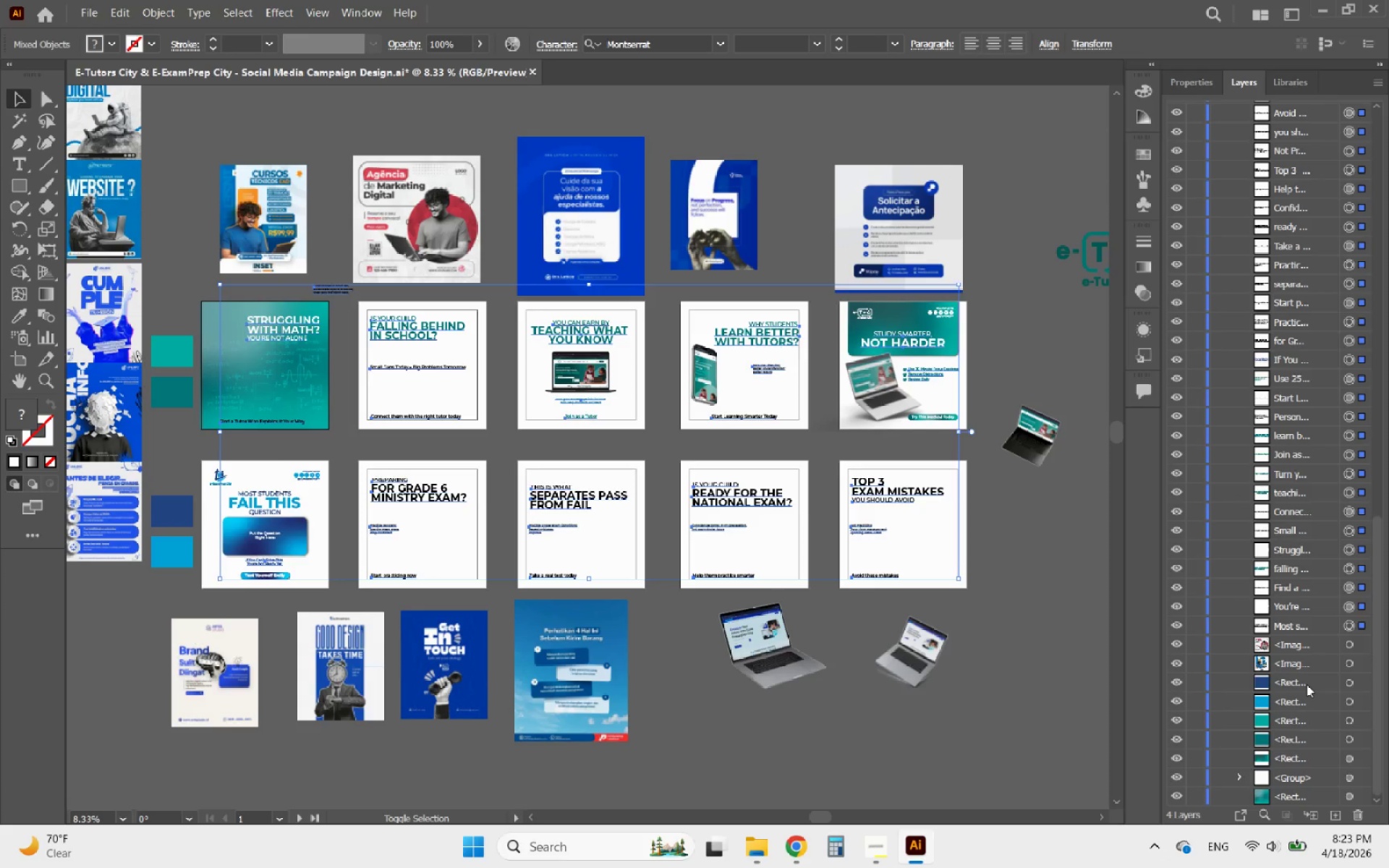 
scroll: coordinate [1338, 616], scroll_direction: up, amount: 5.0
 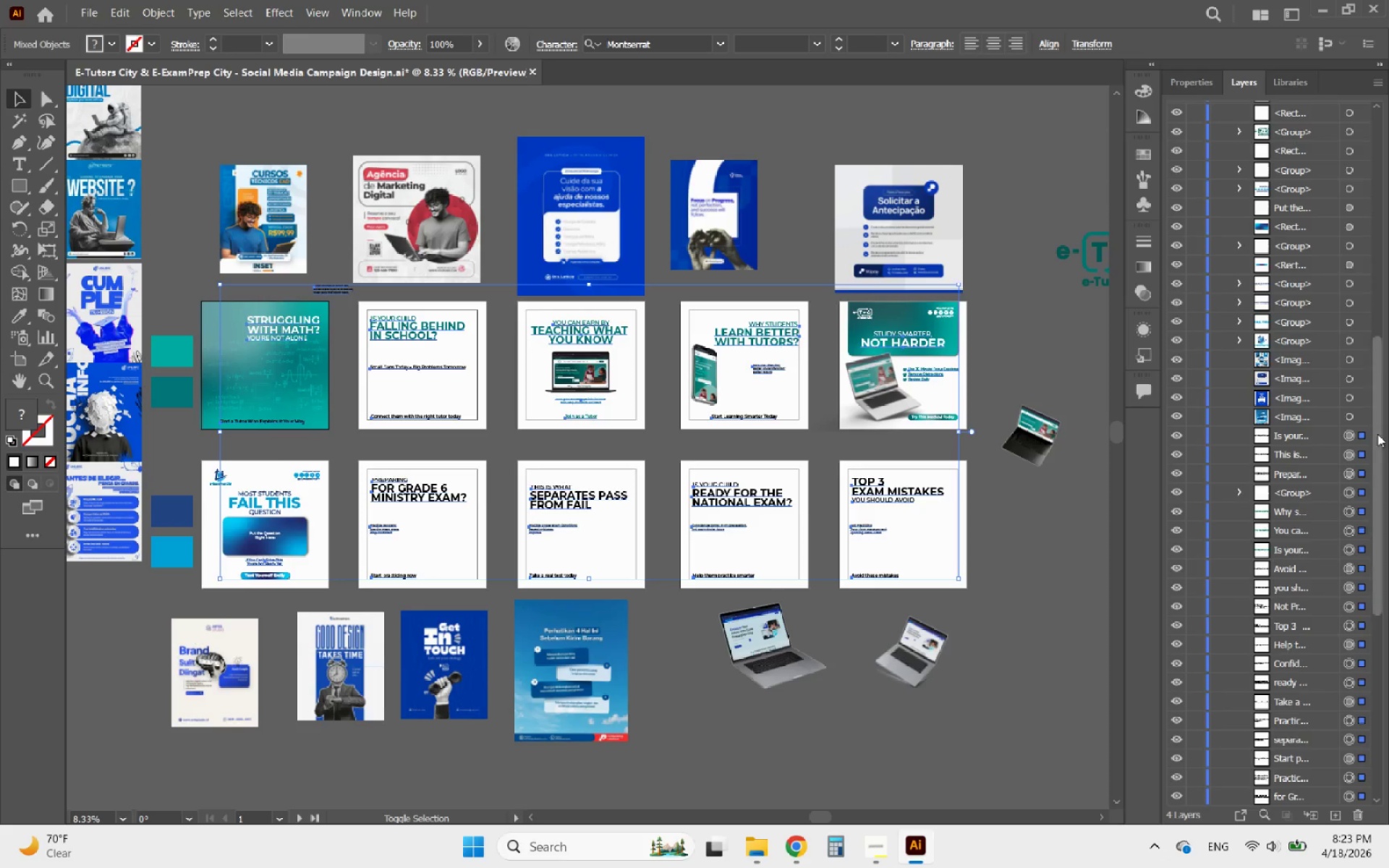 
hold_key(key=ShiftLeft, duration=0.47)
 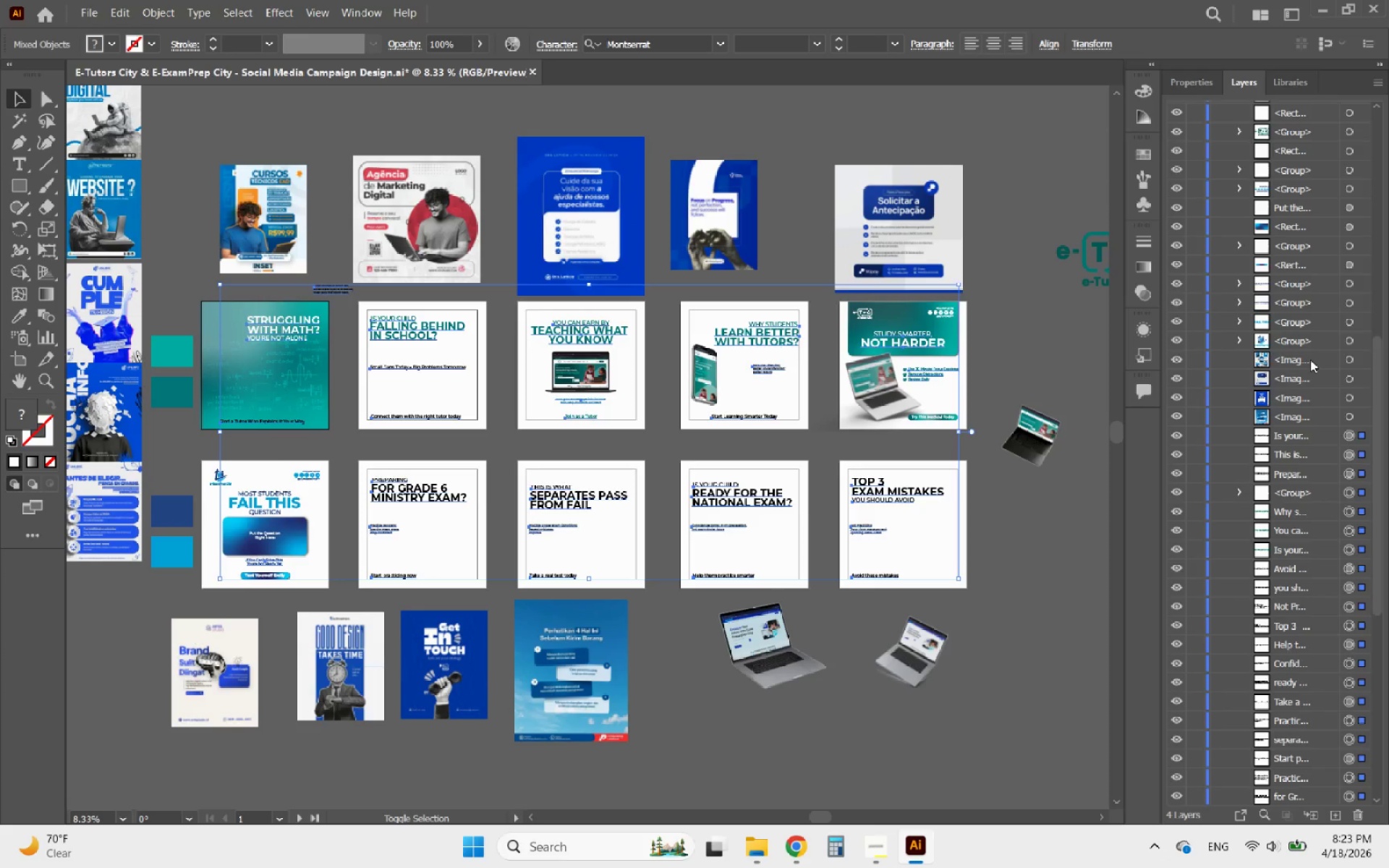 
scroll: coordinate [1310, 388], scroll_direction: up, amount: 7.0
 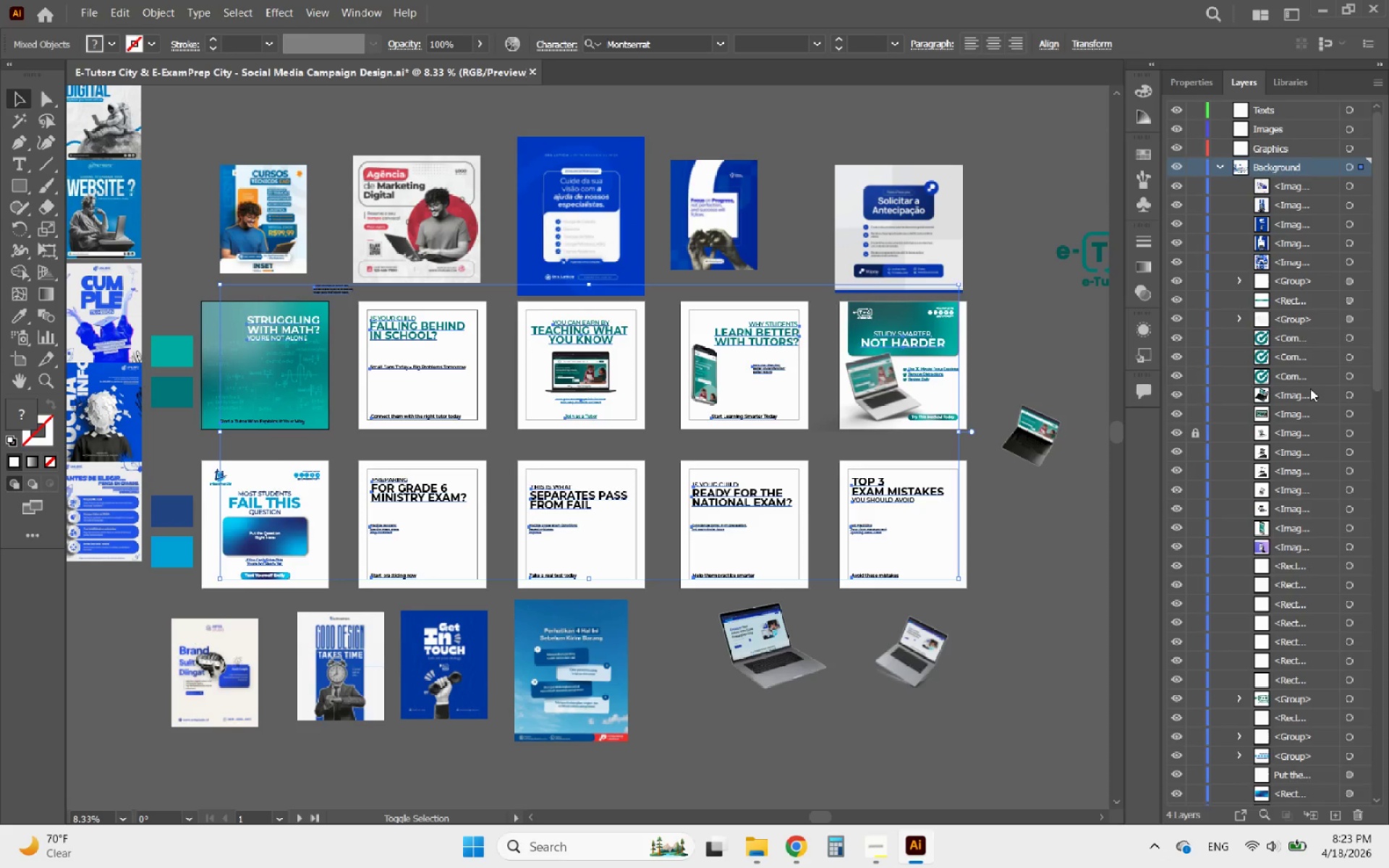 
scroll: coordinate [1310, 389], scroll_direction: down, amount: 18.0
 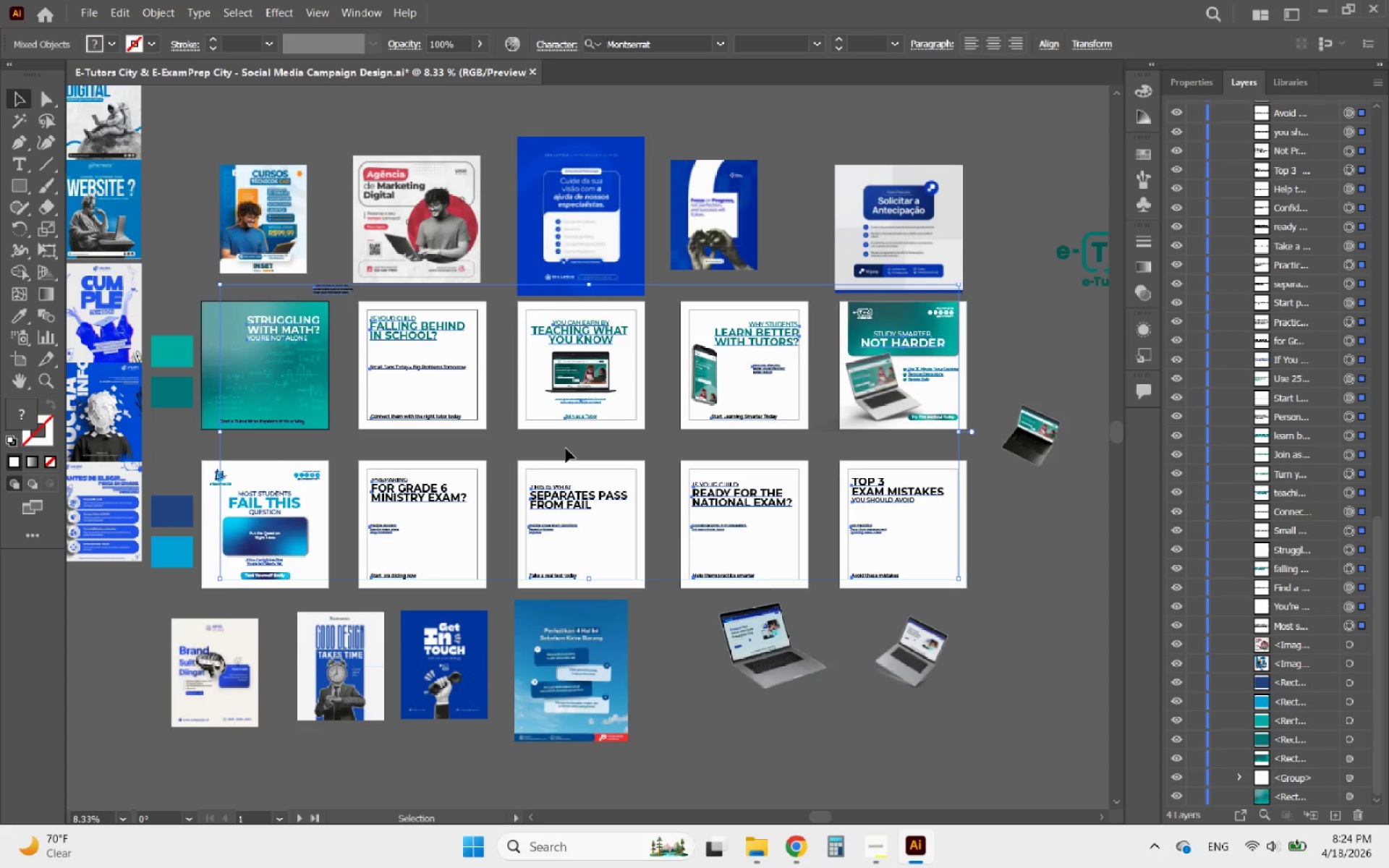 
right_click([592, 417])
 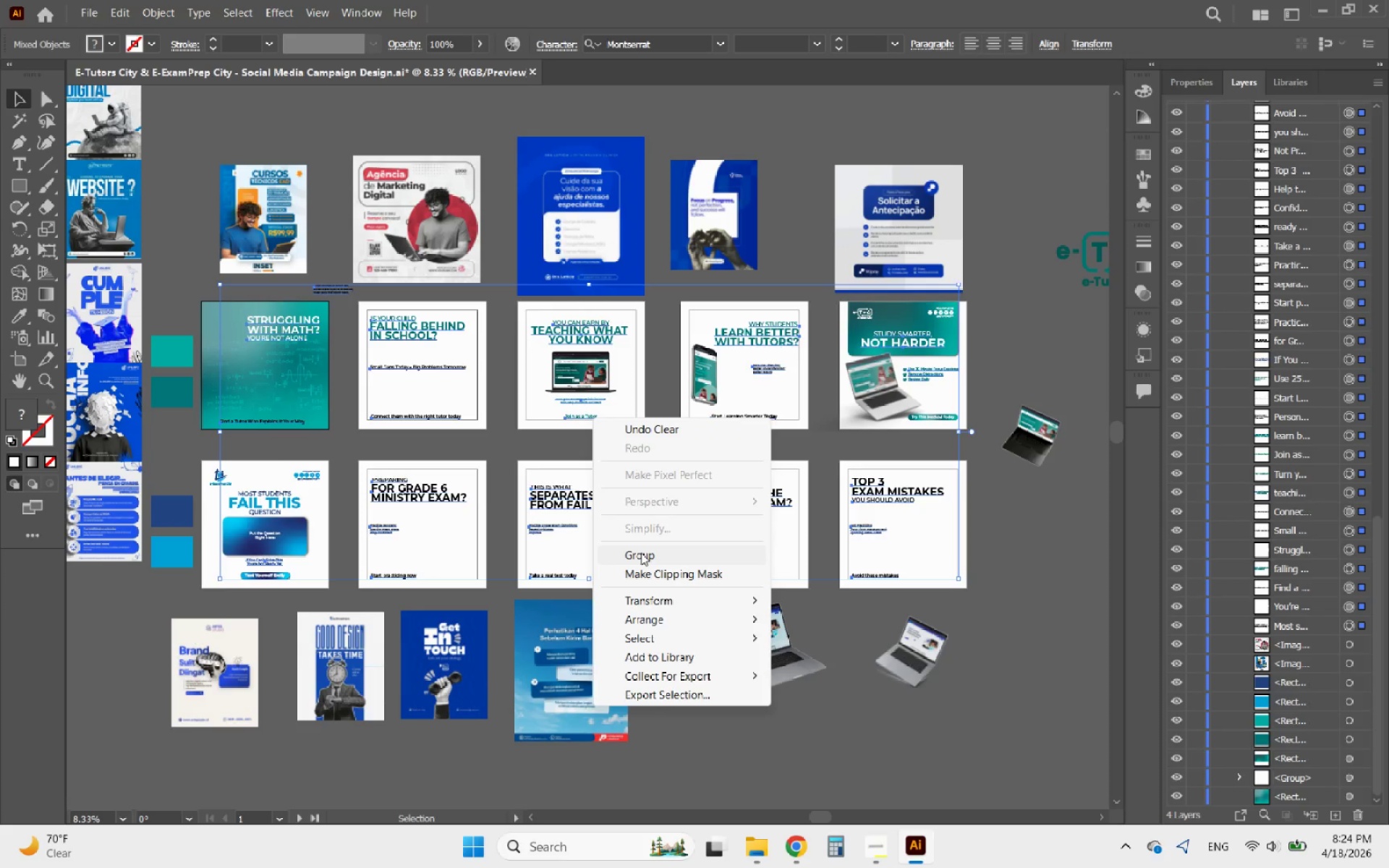 
left_click([642, 553])
 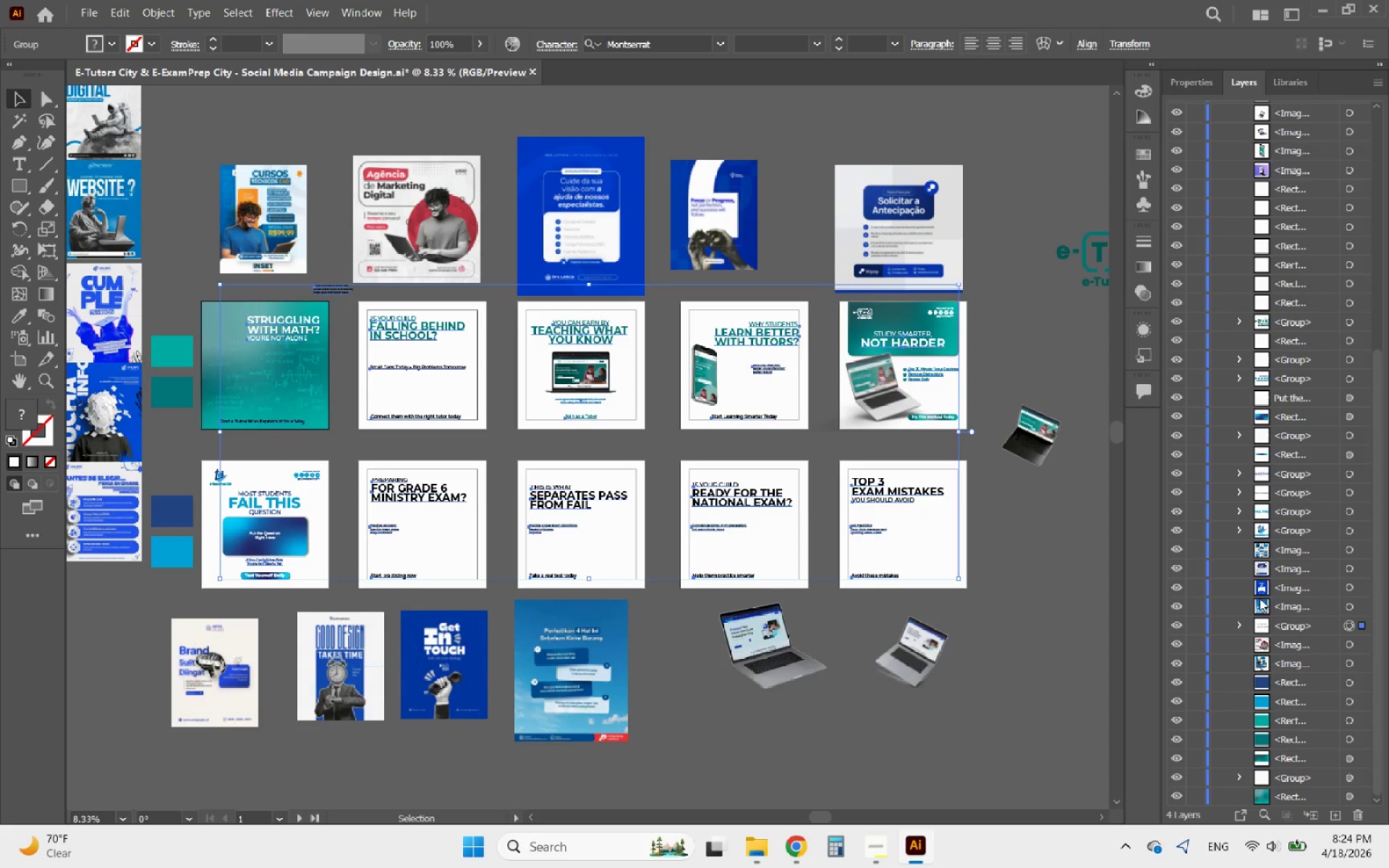 
left_click_drag(start_coordinate=[1313, 626], to_coordinate=[1280, 131])
 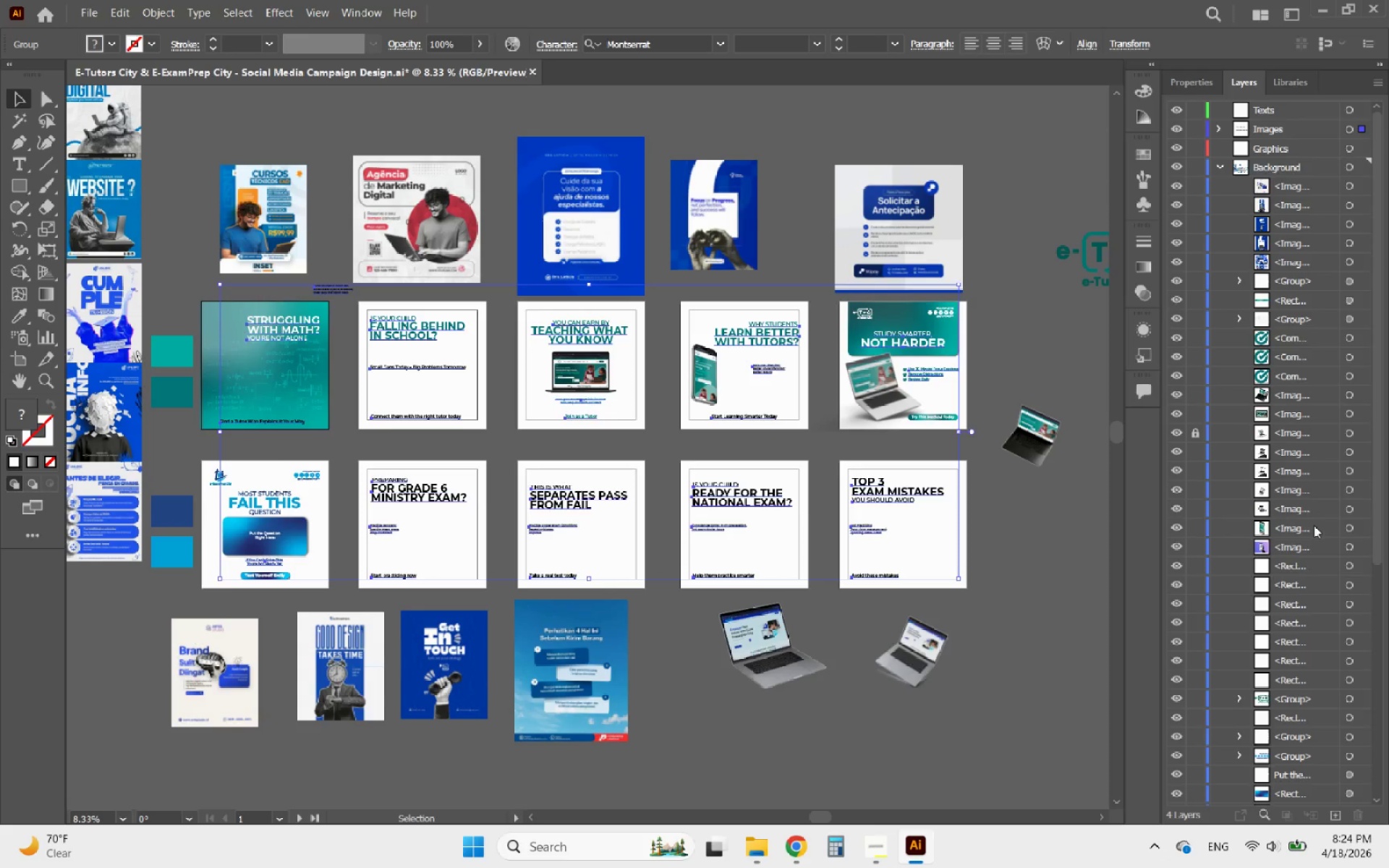 
scroll: coordinate [1310, 582], scroll_direction: down, amount: 4.0
 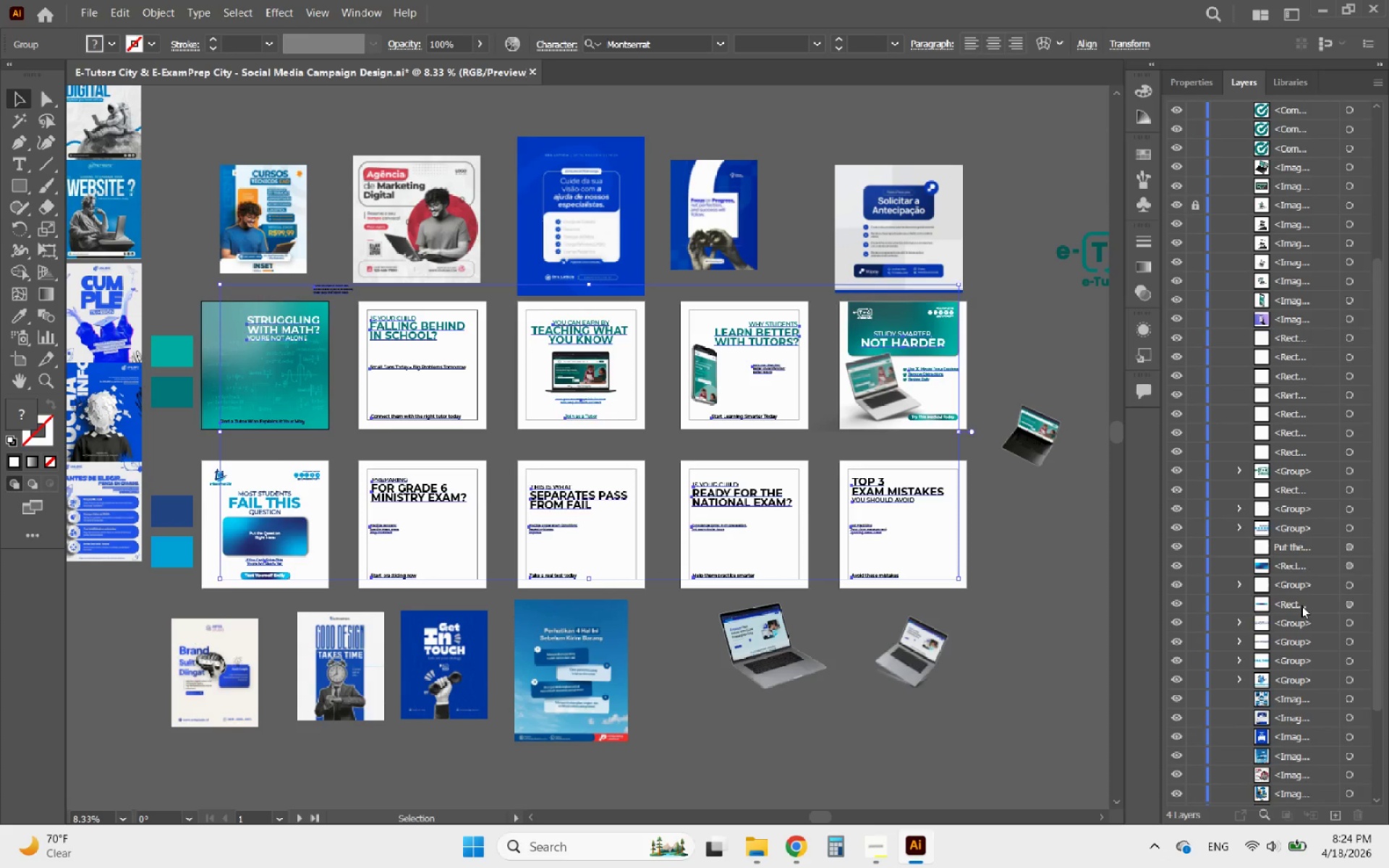 
left_click([1309, 544])
 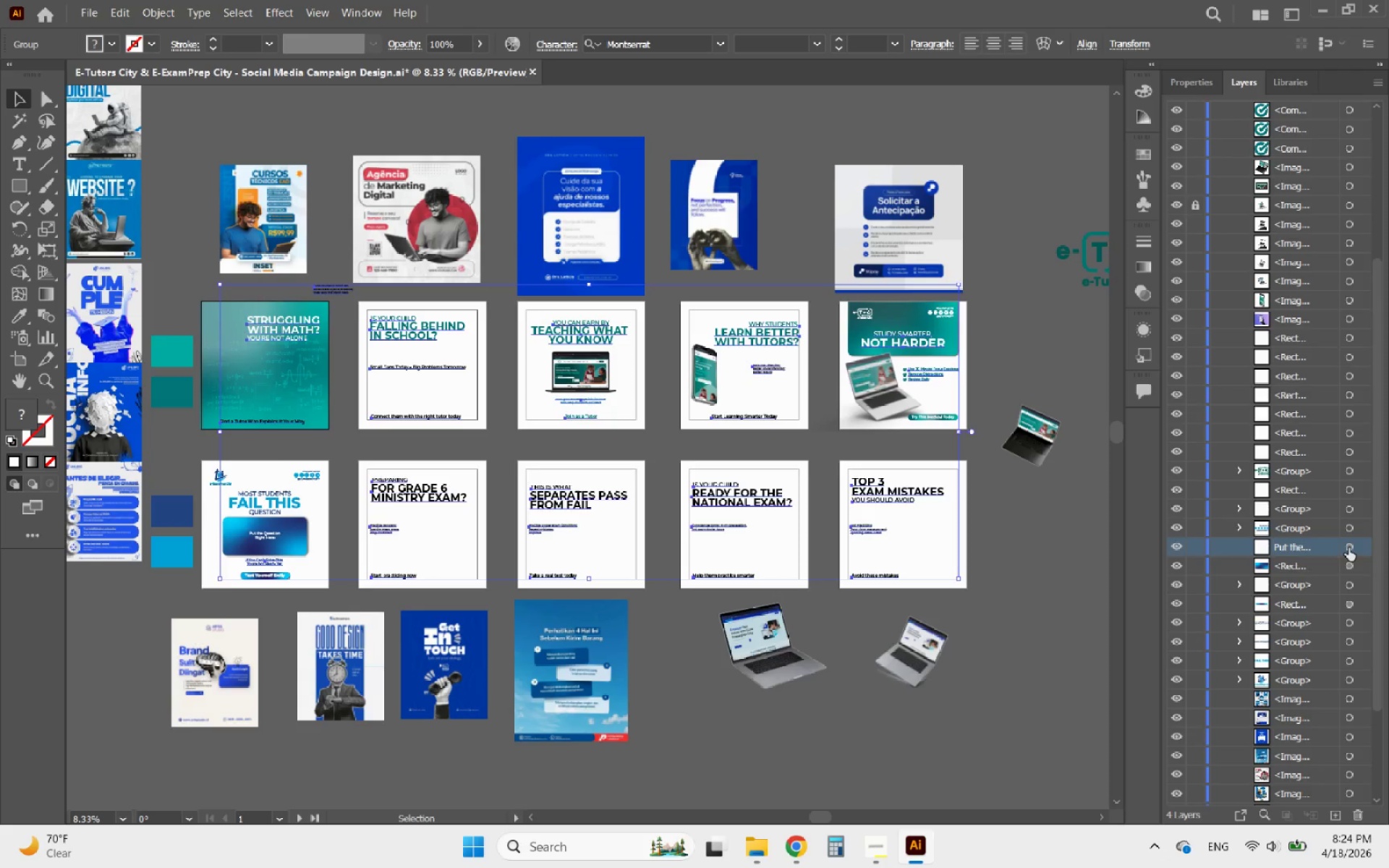 
left_click([1362, 549])
 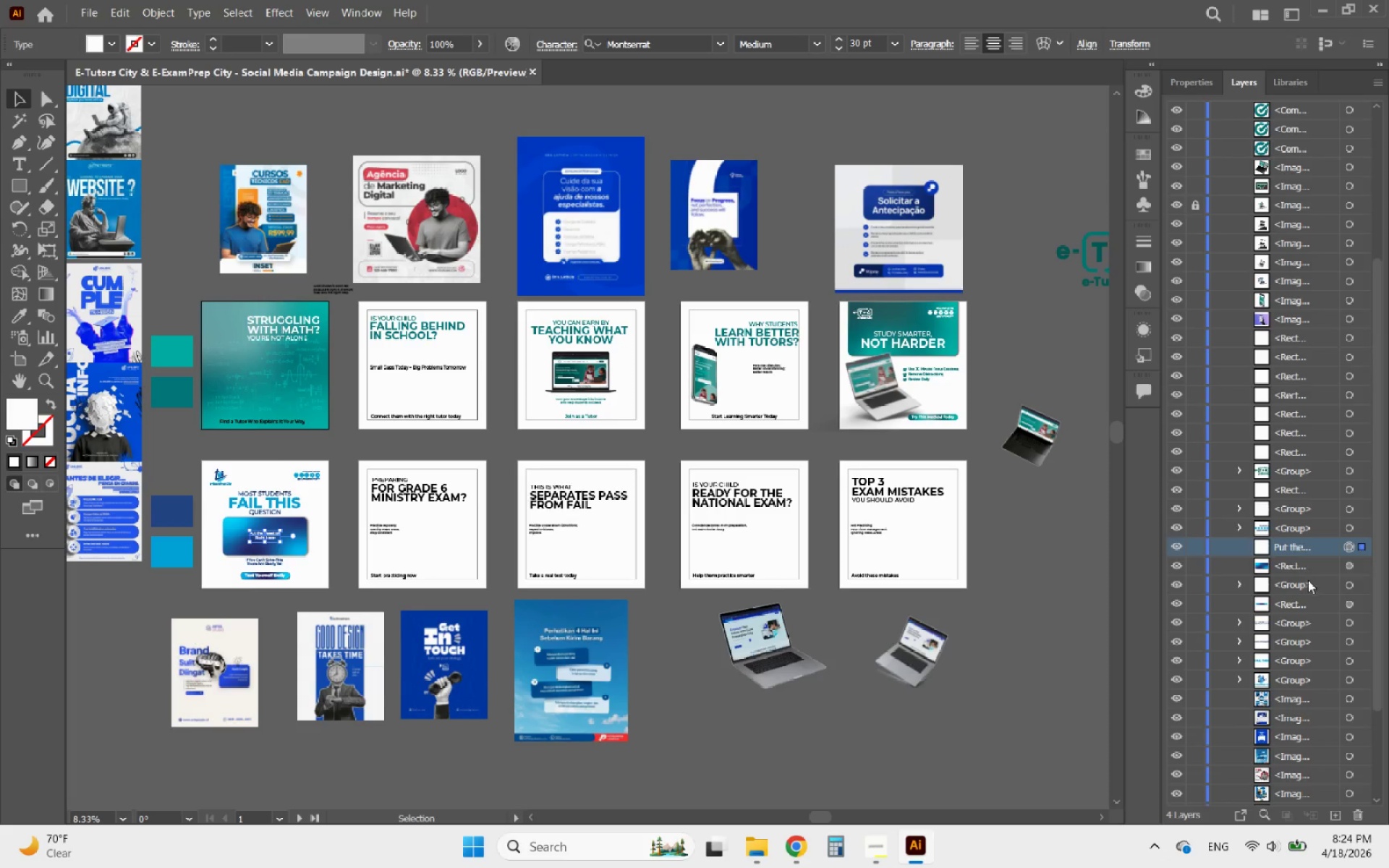 
left_click_drag(start_coordinate=[1312, 545], to_coordinate=[1279, 108])
 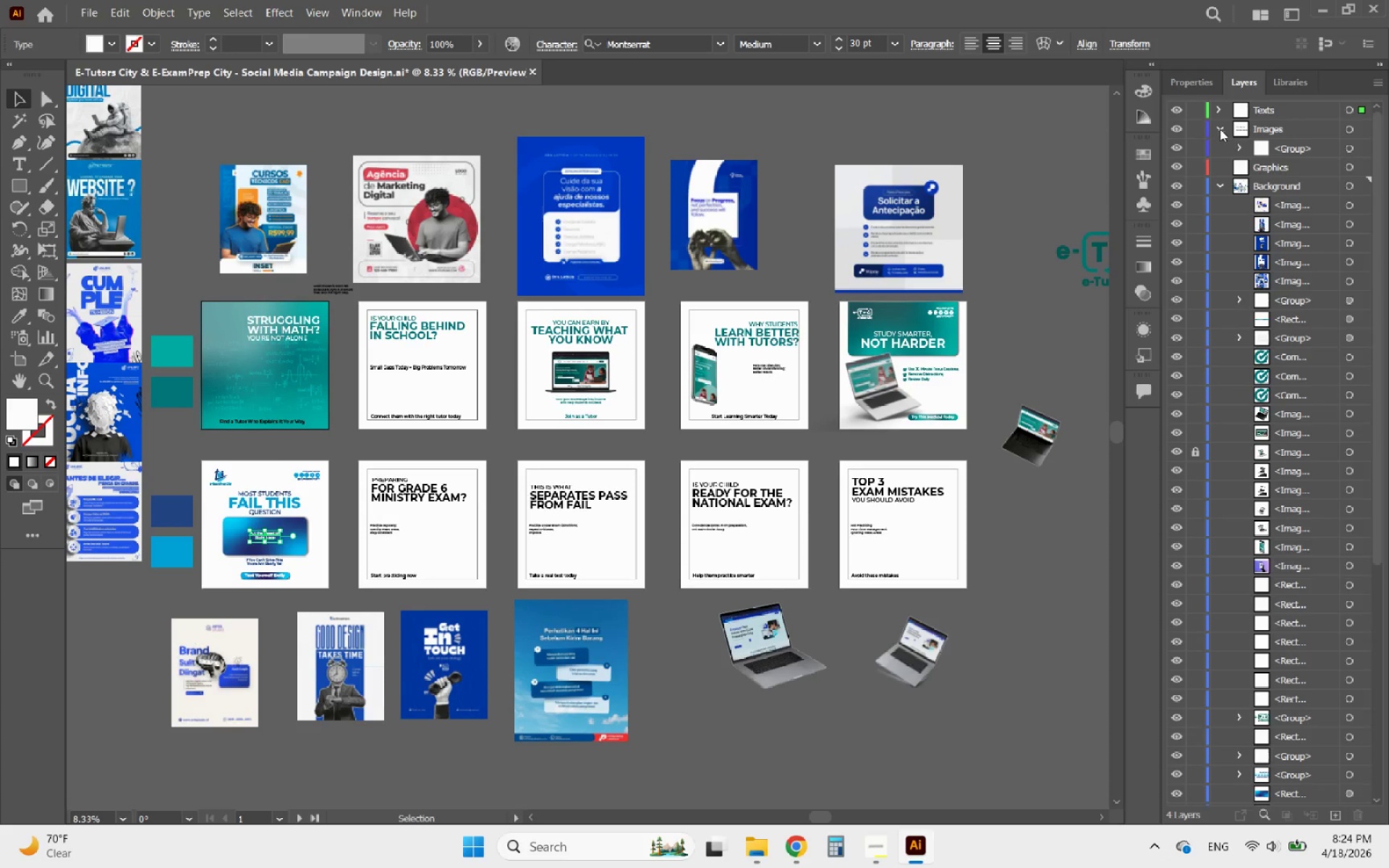 
left_click_drag(start_coordinate=[1289, 150], to_coordinate=[1273, 111])
 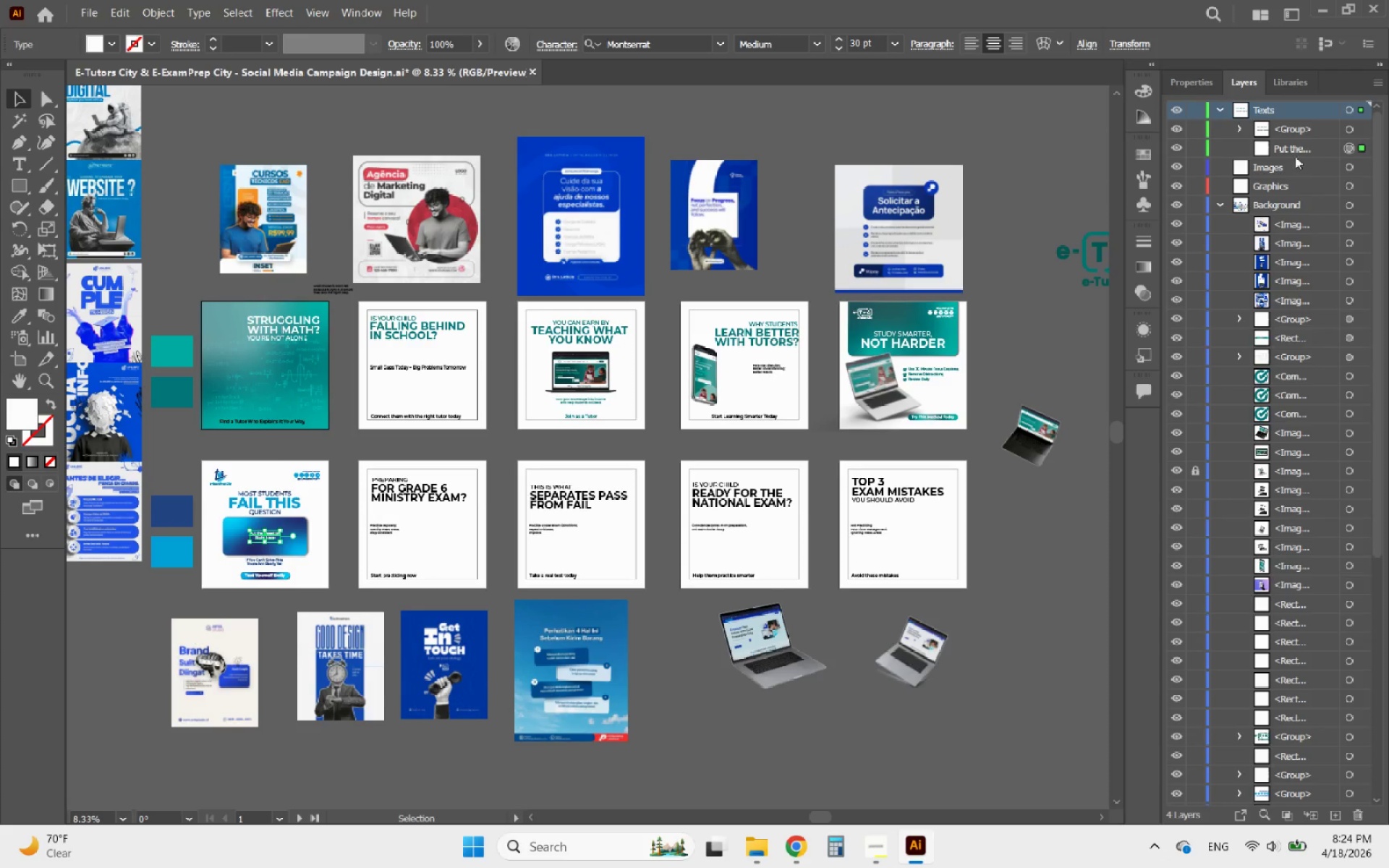 
left_click([1288, 127])
 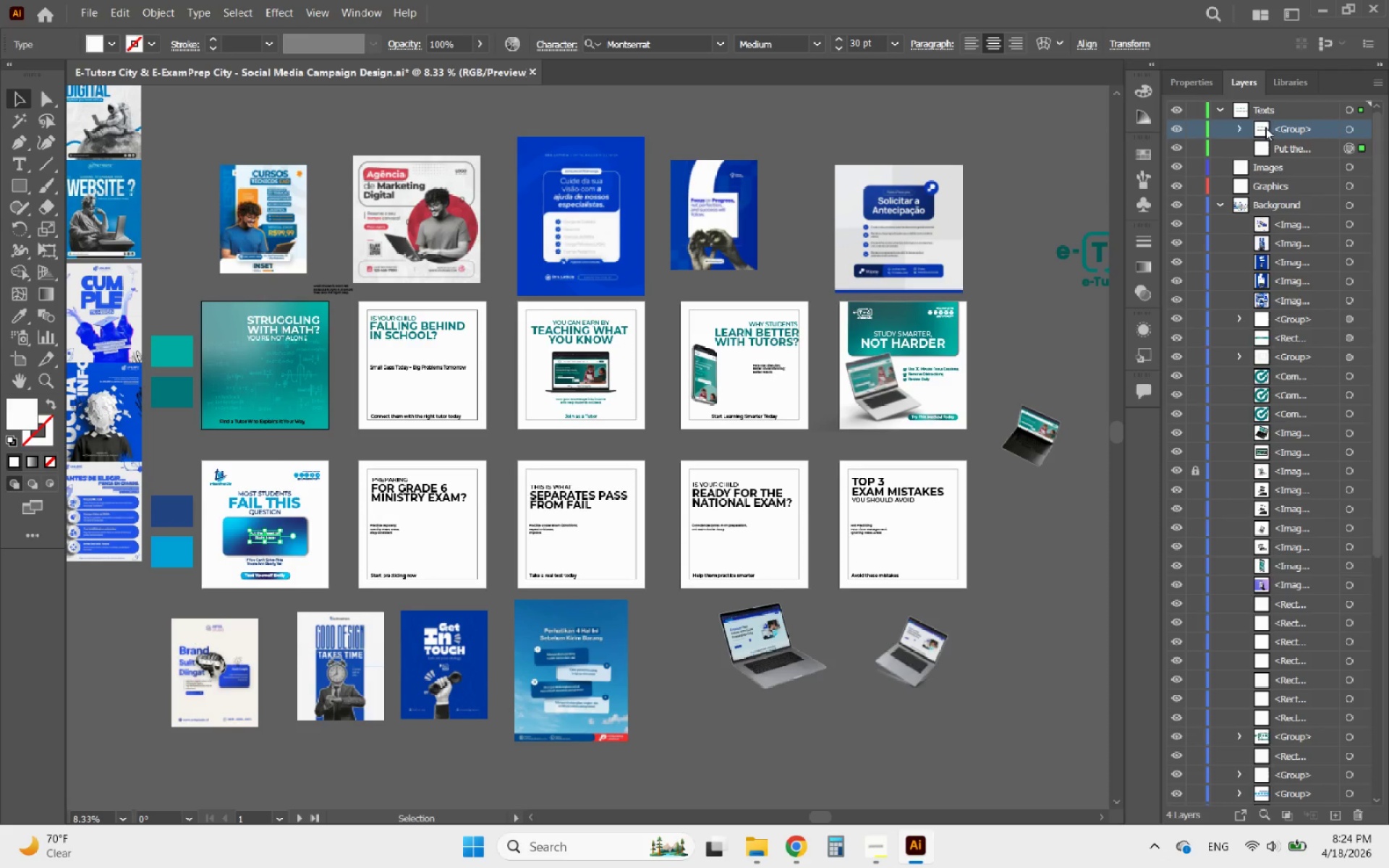 
left_click([1358, 129])
 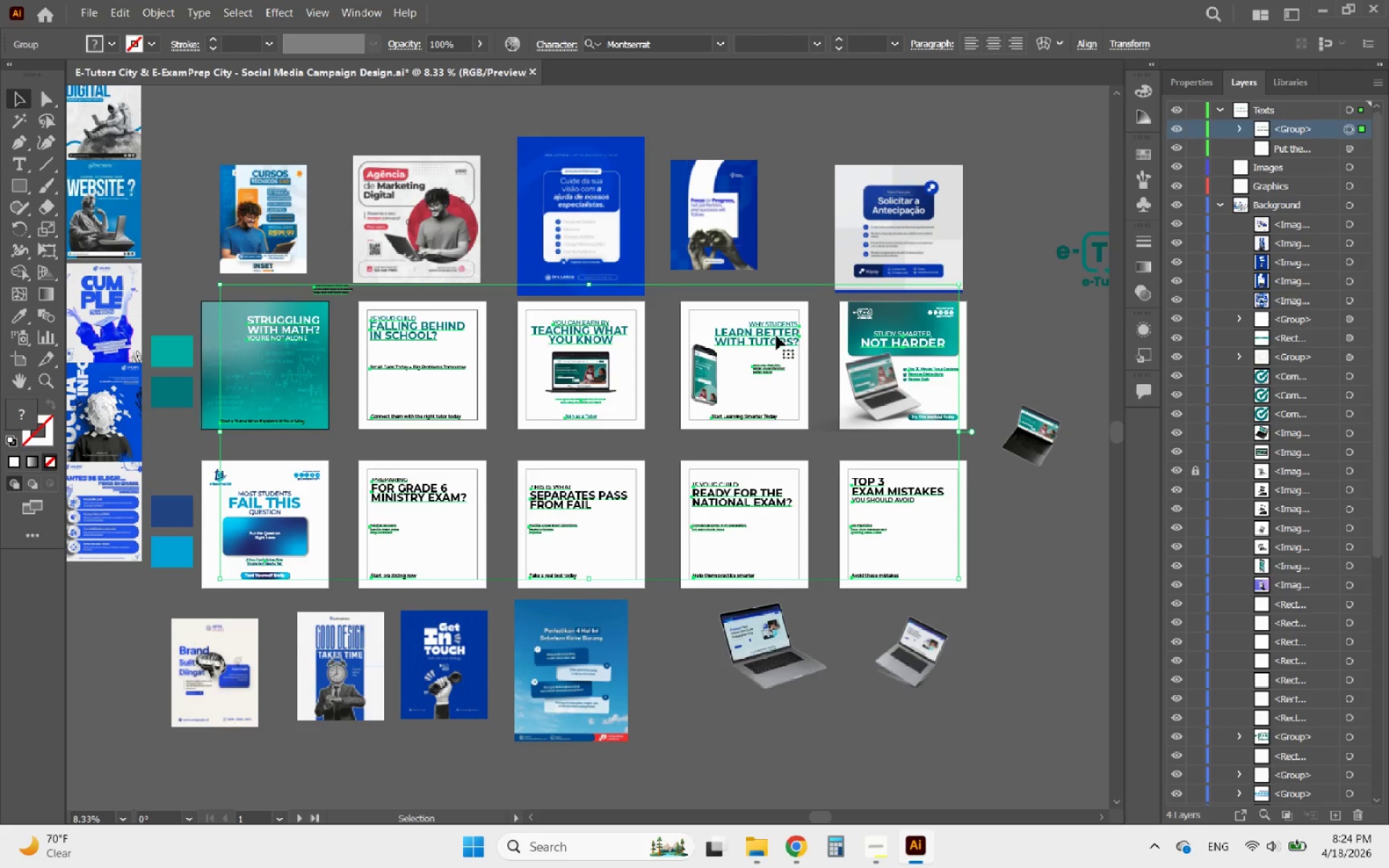 
right_click([775, 336])
 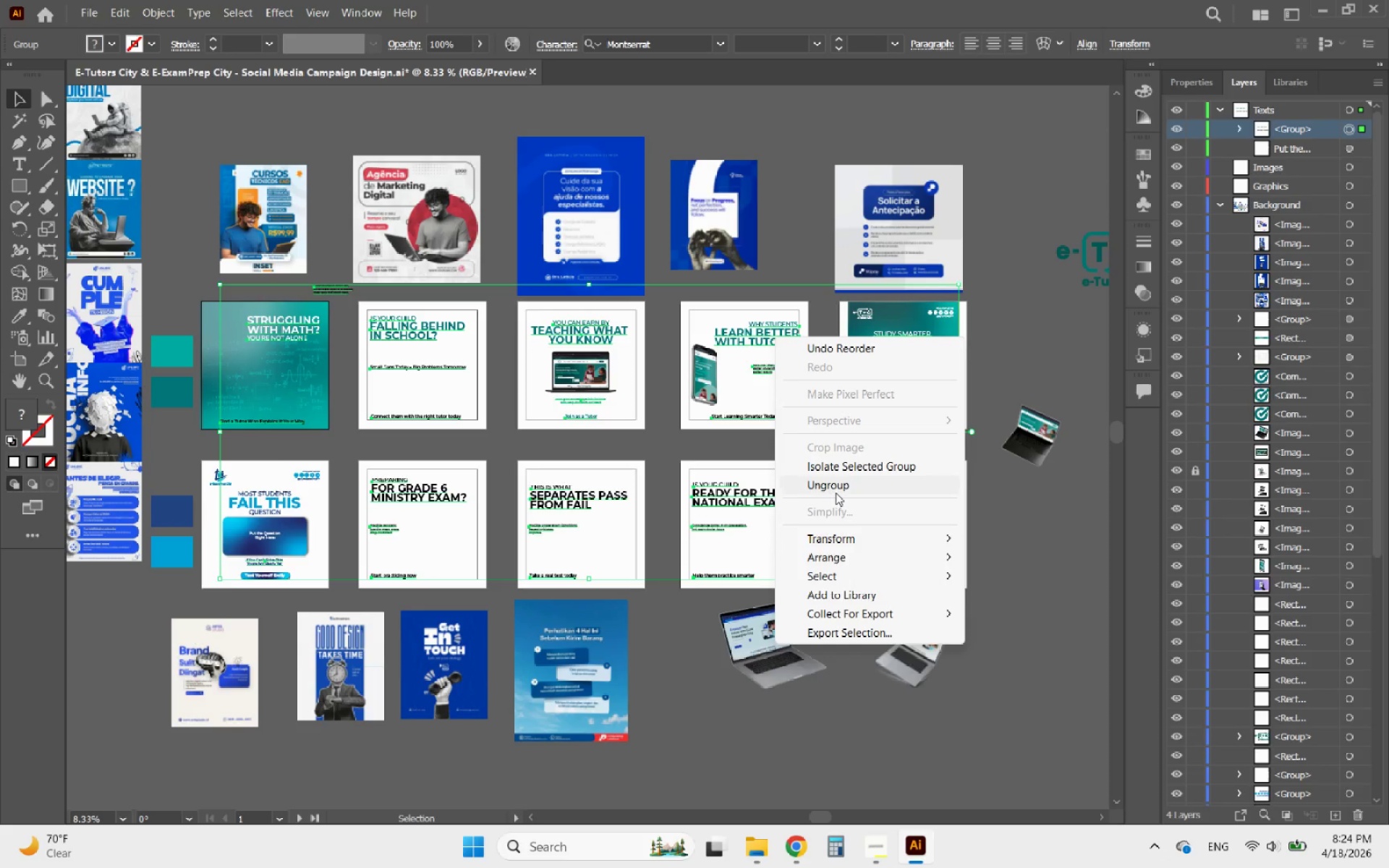 
left_click([847, 485])
 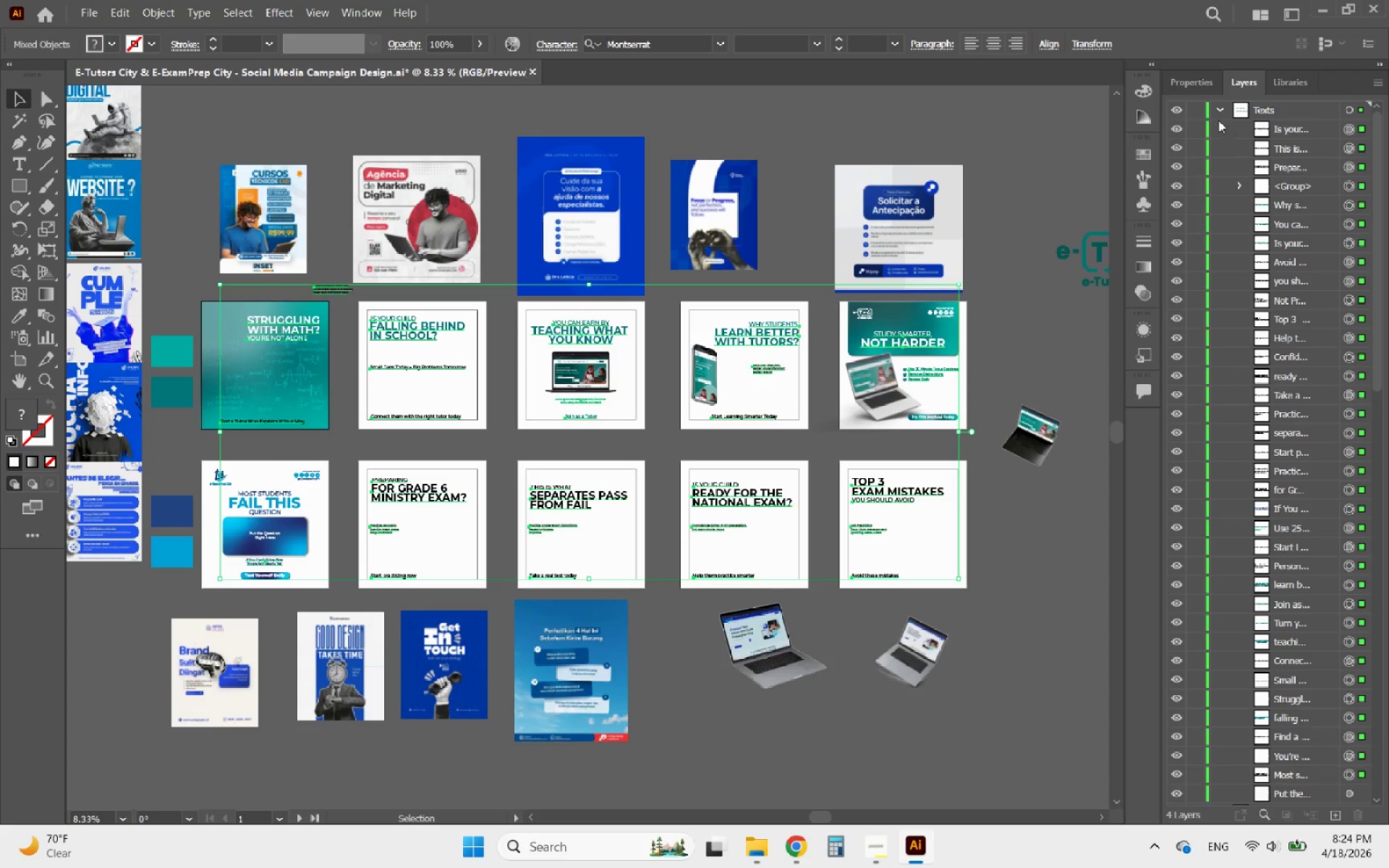 
left_click([1218, 114])
 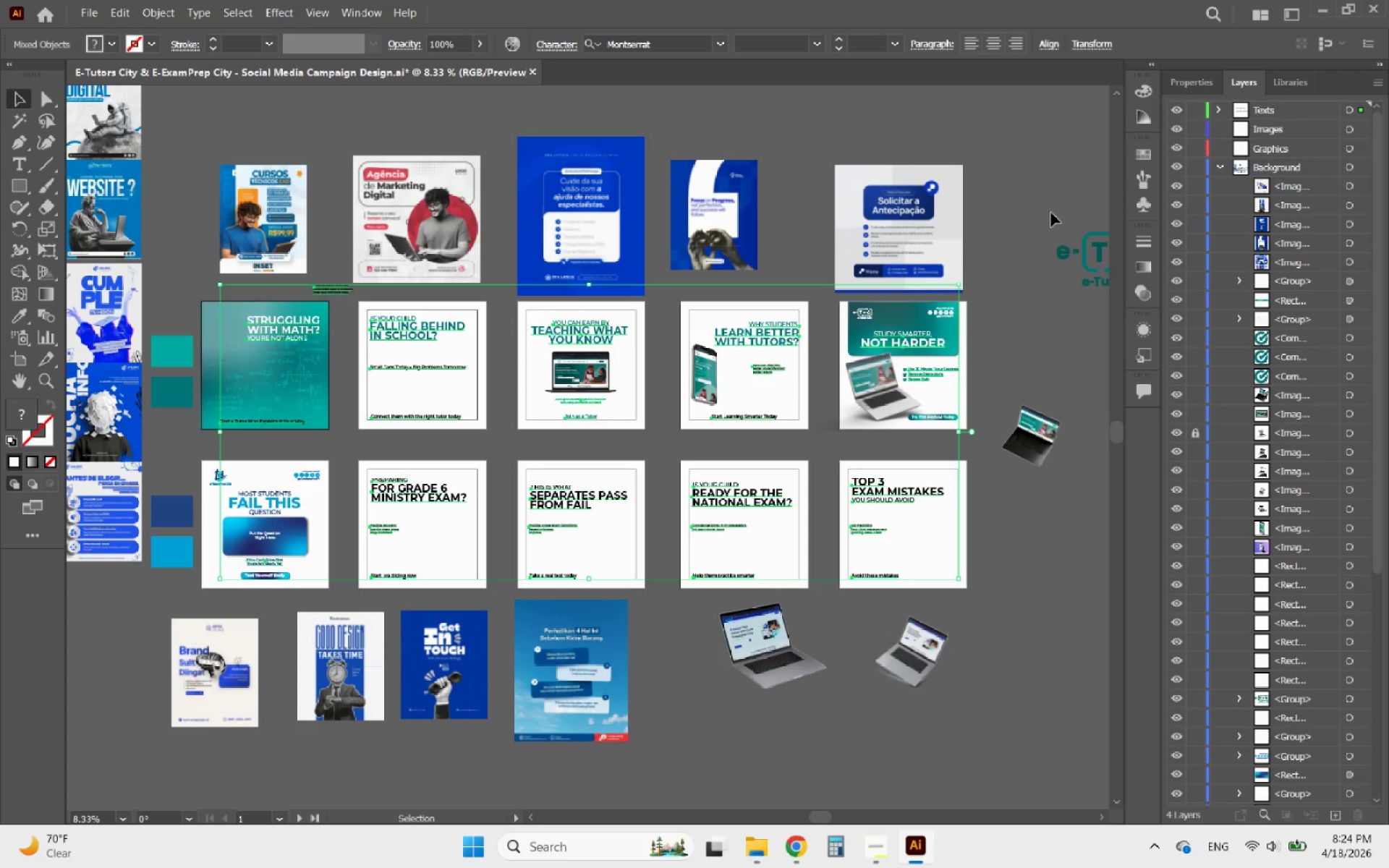 
left_click([1043, 207])
 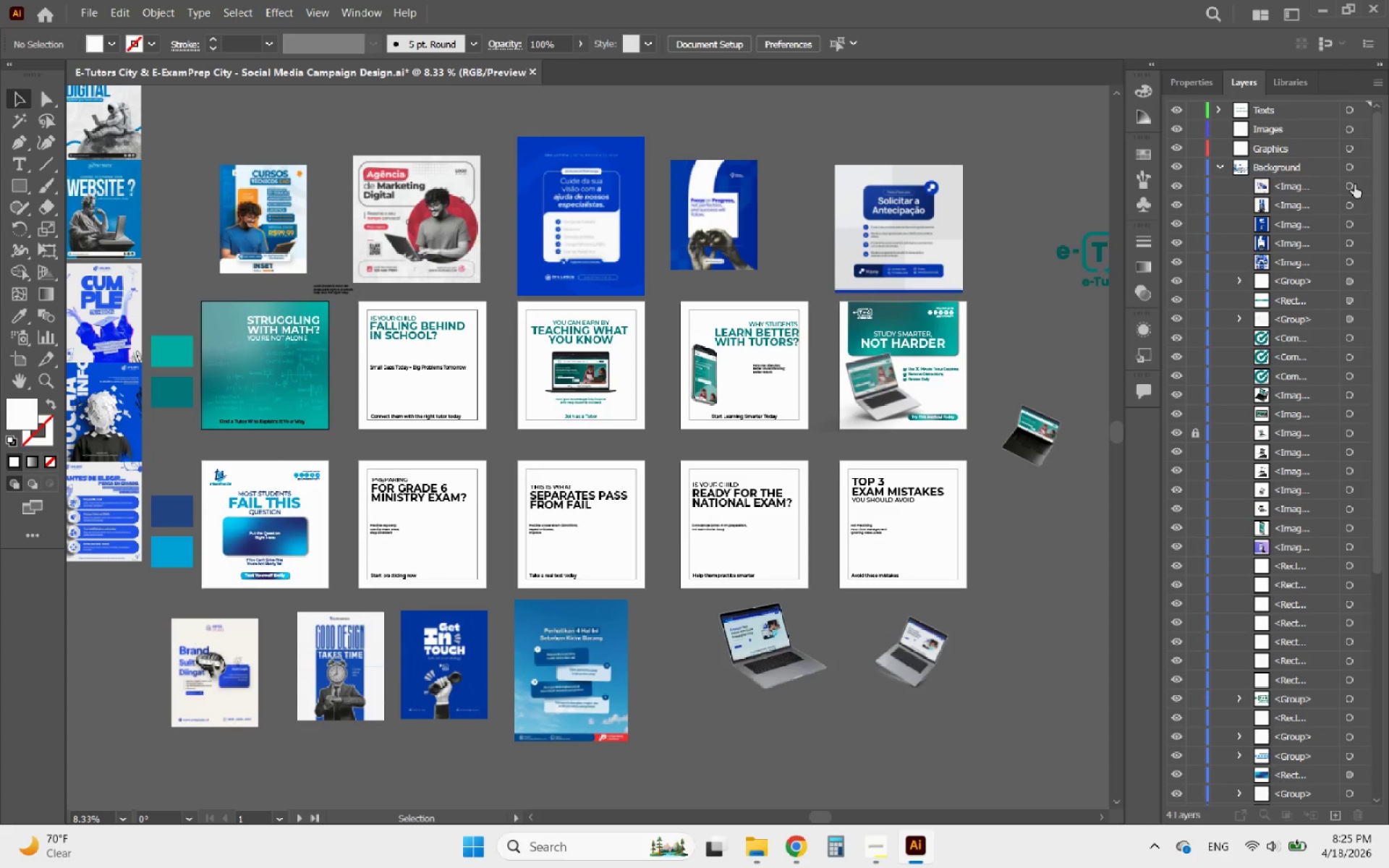 
scroll: coordinate [1320, 576], scroll_direction: down, amount: 20.0
 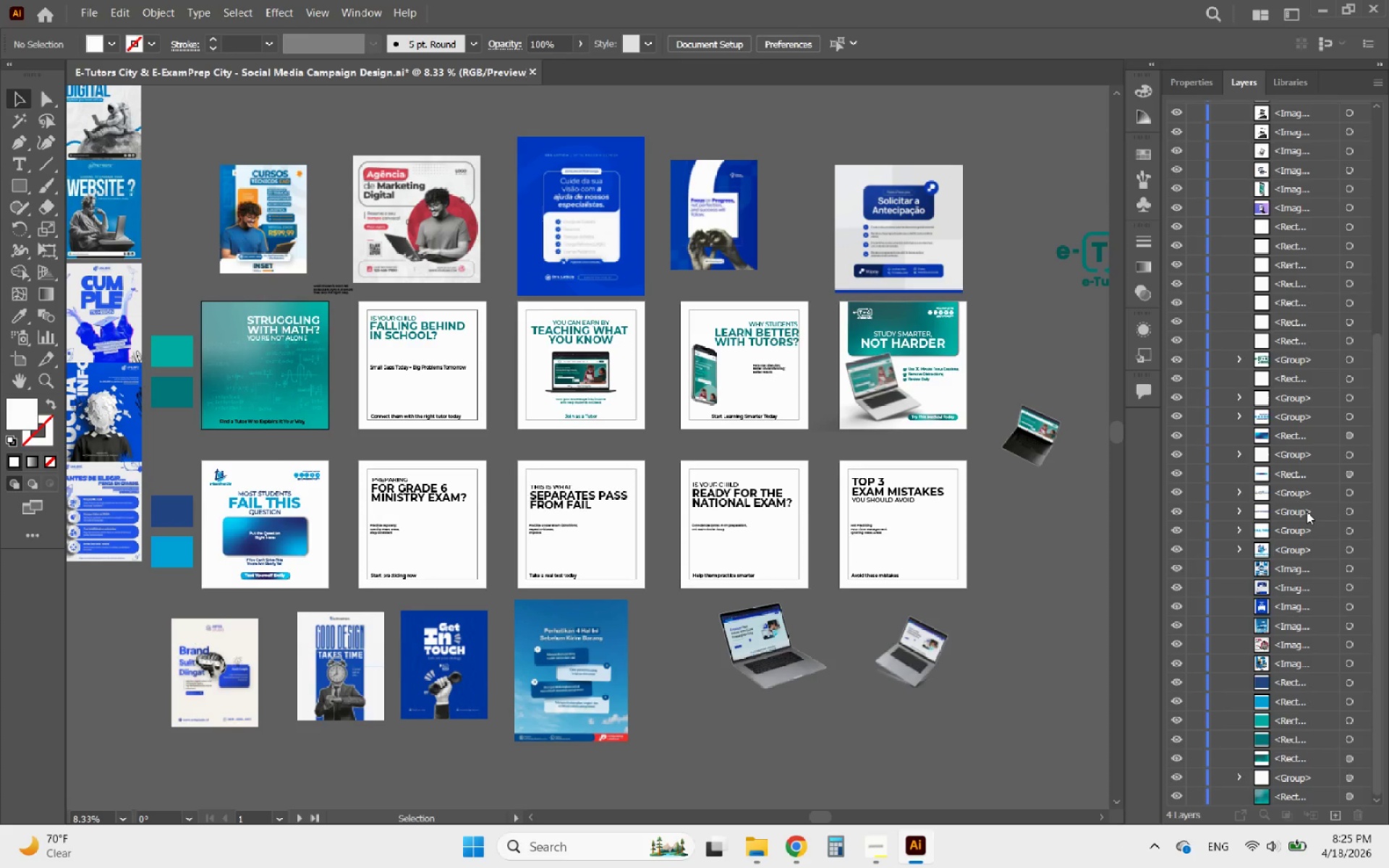 
left_click([1360, 511])
 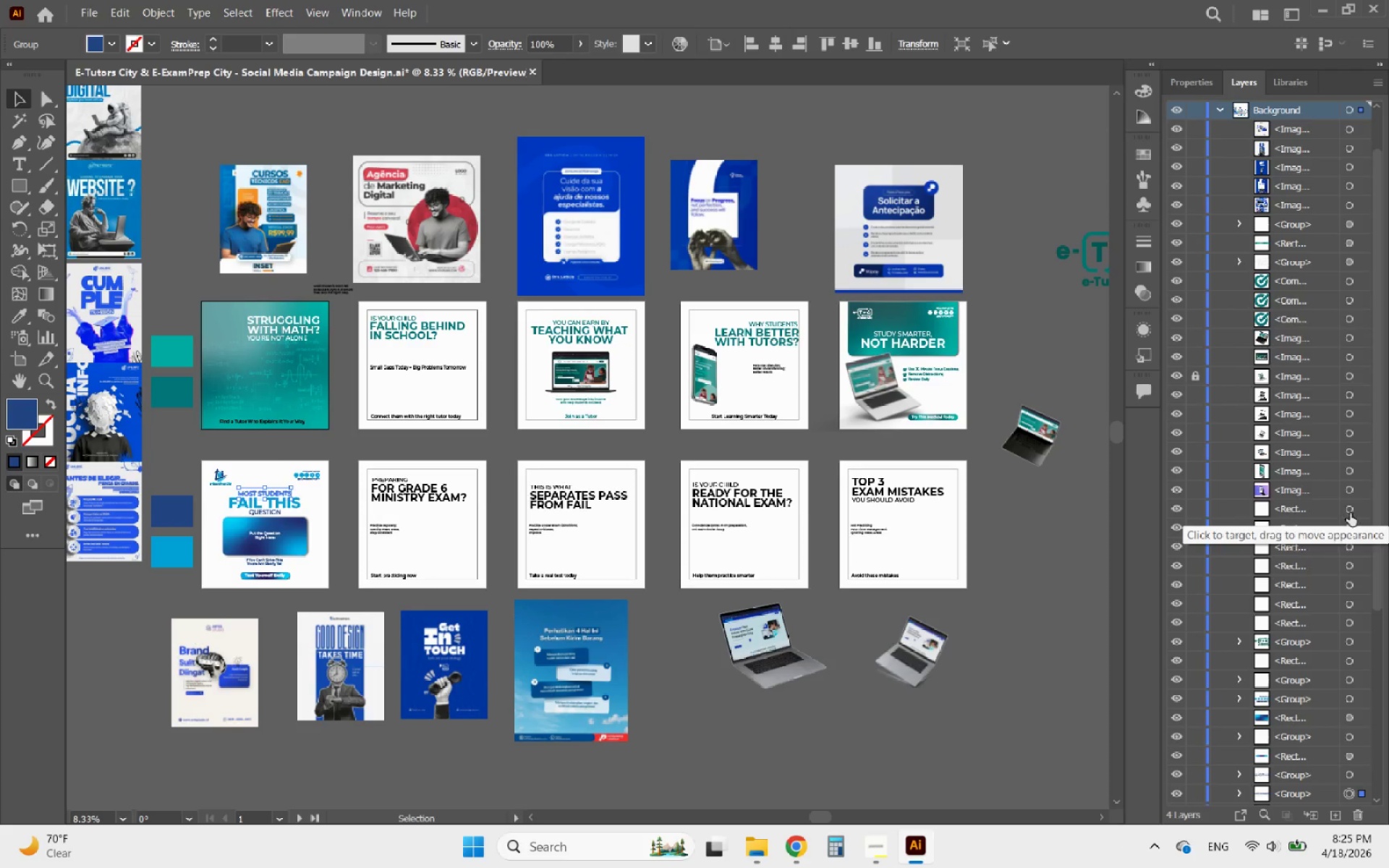 
wait(5.35)
 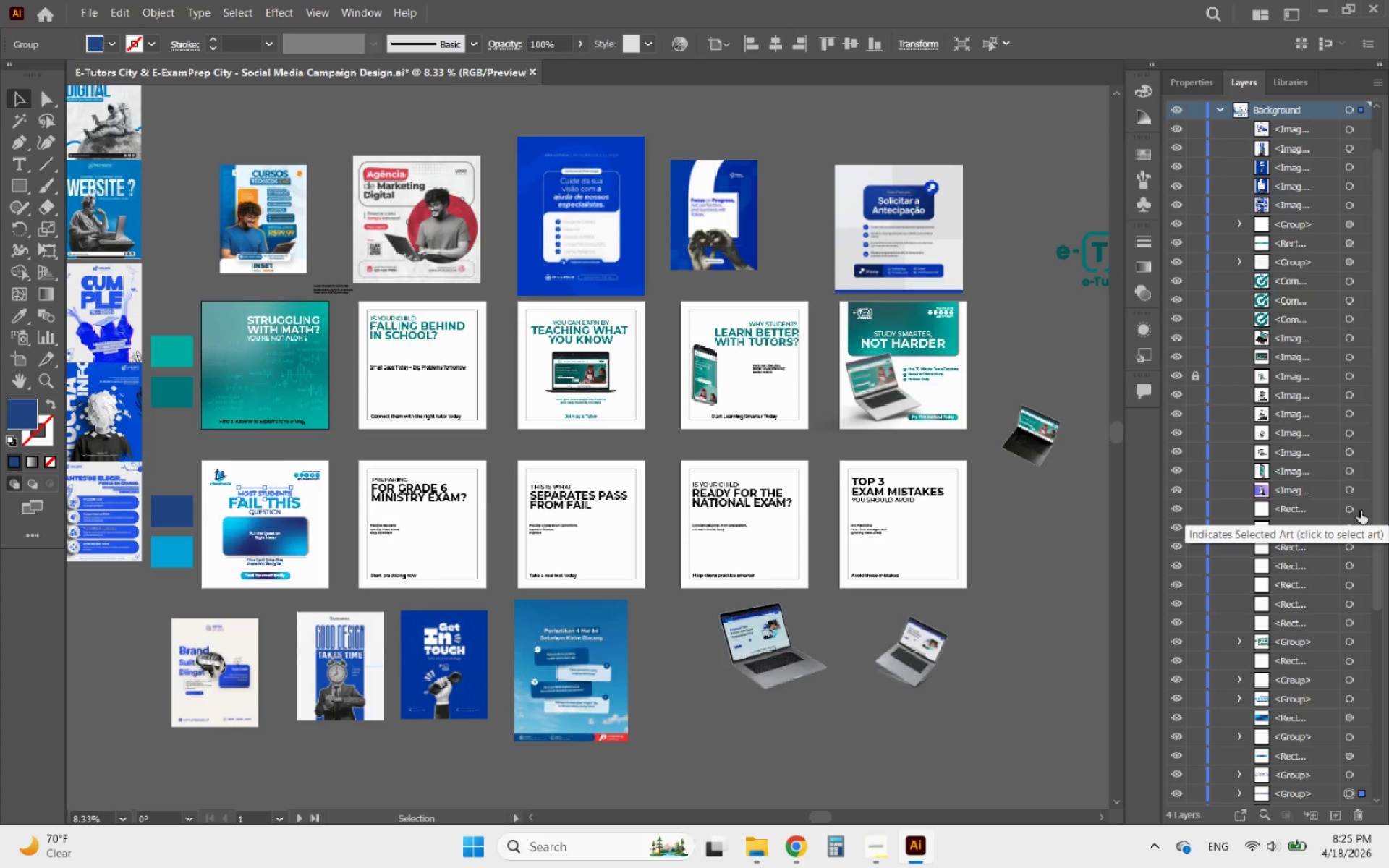 
left_click([1362, 506])
 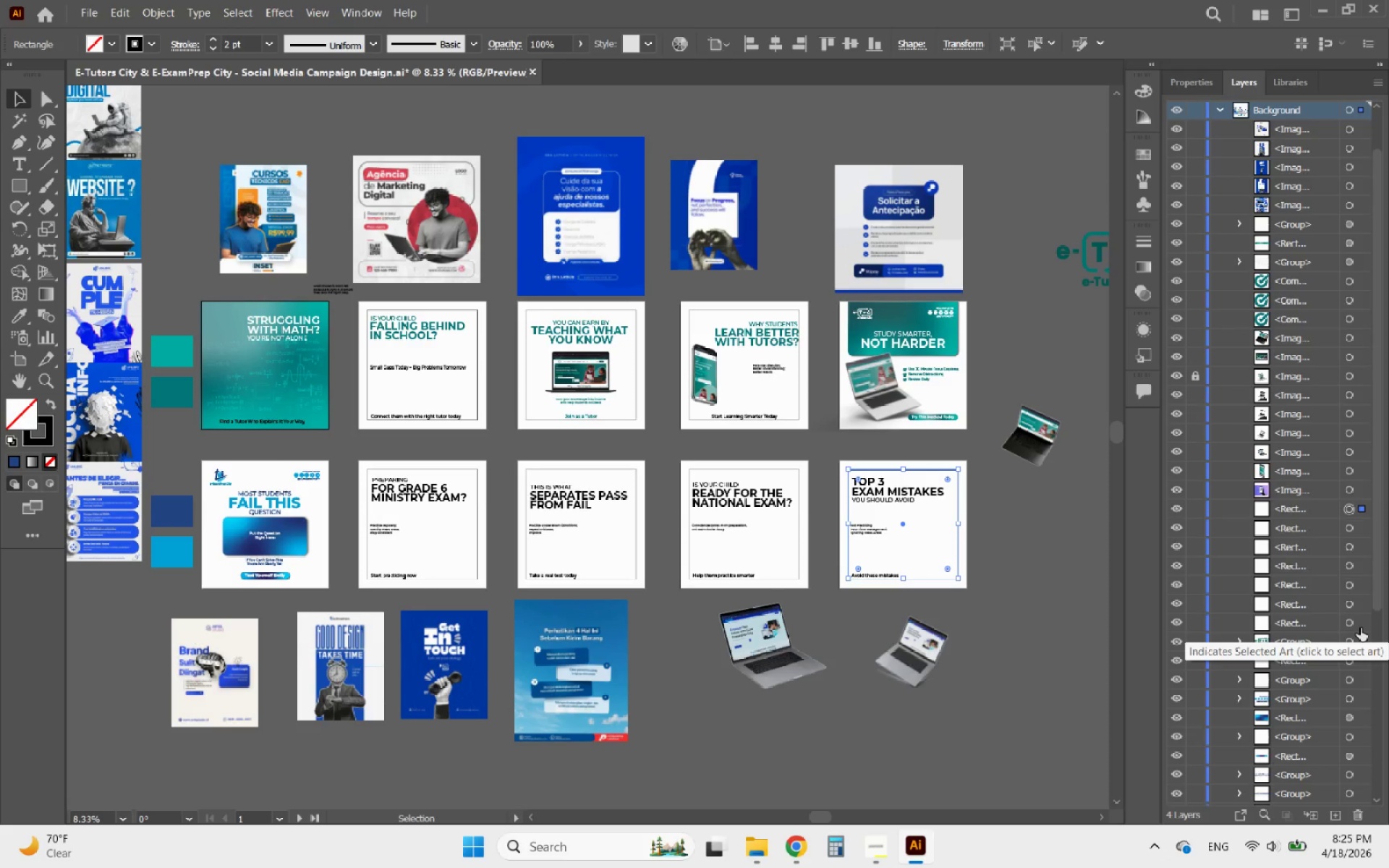 
wait(5.21)
 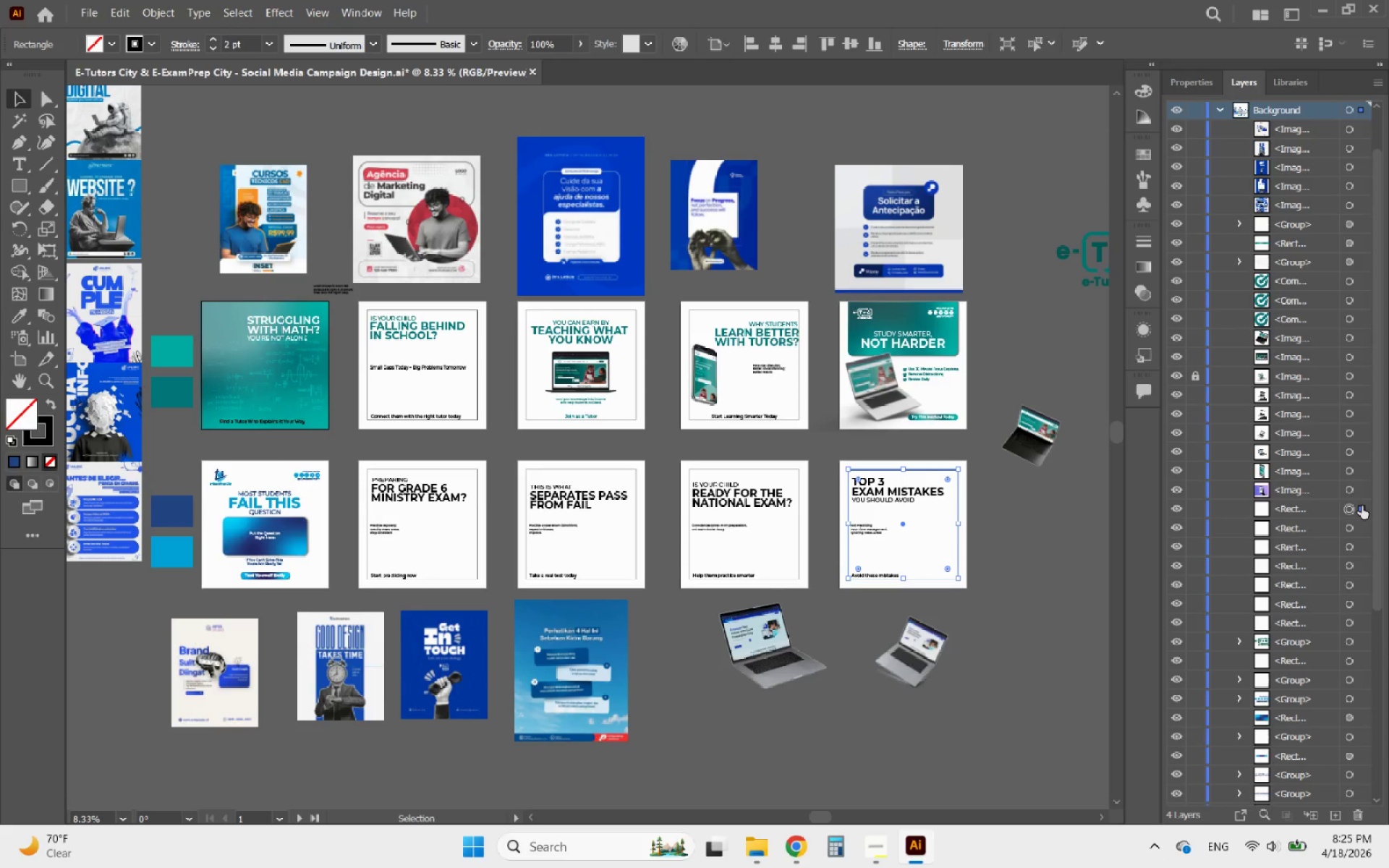 
left_click([1362, 621])
 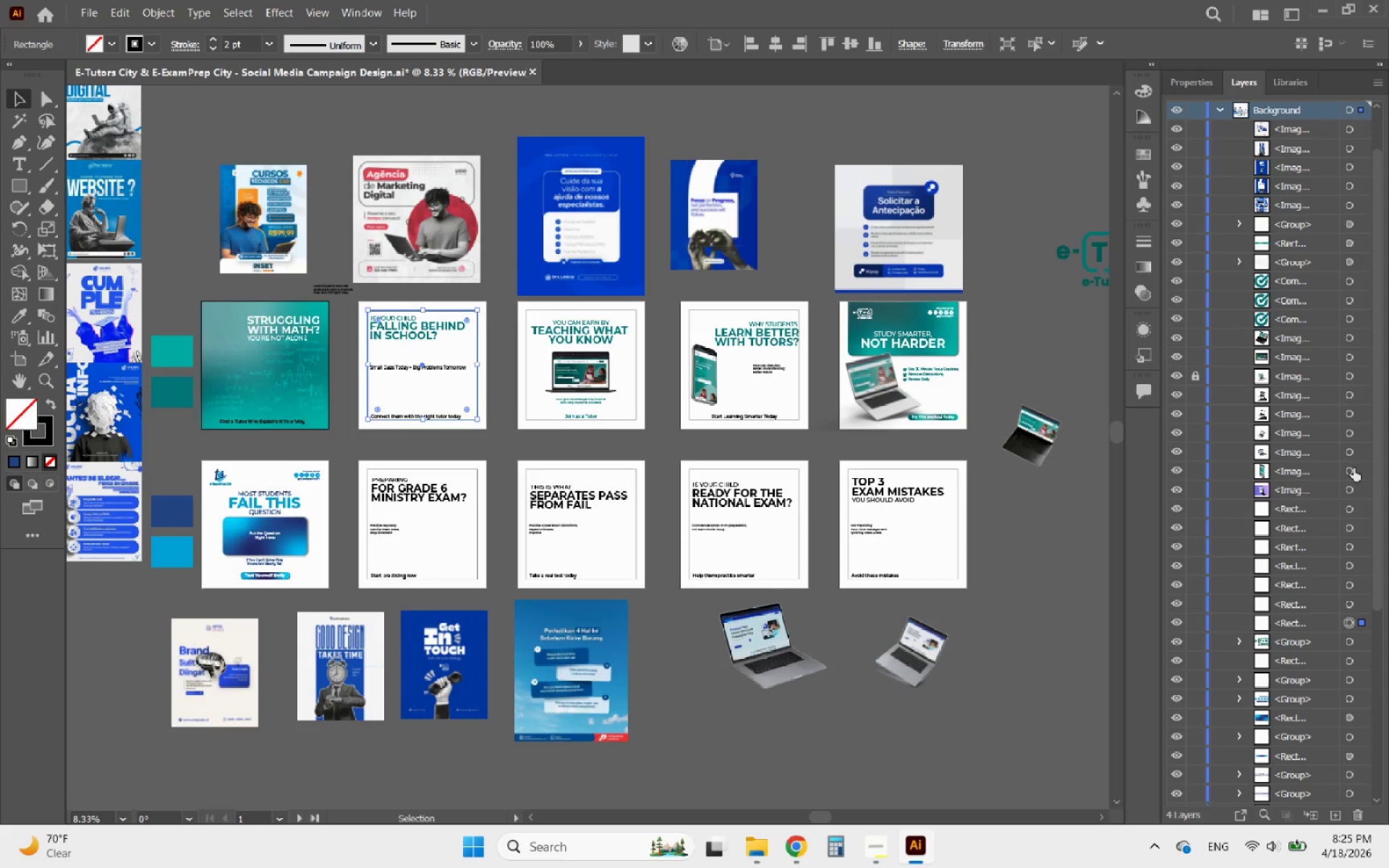 
left_click([1362, 359])
 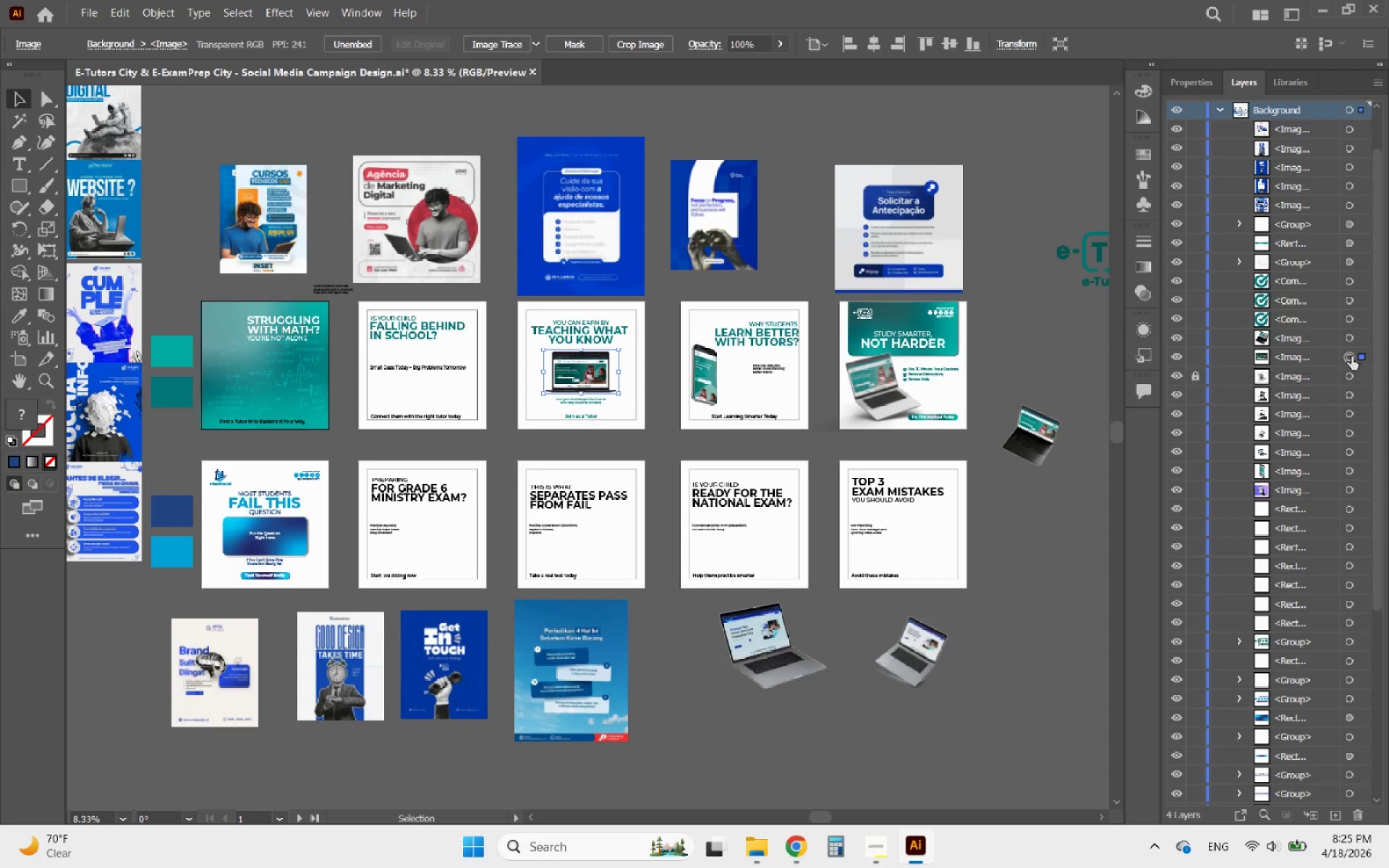 
hold_key(key=ControlLeft, duration=0.8)
left_click([1362, 337])
 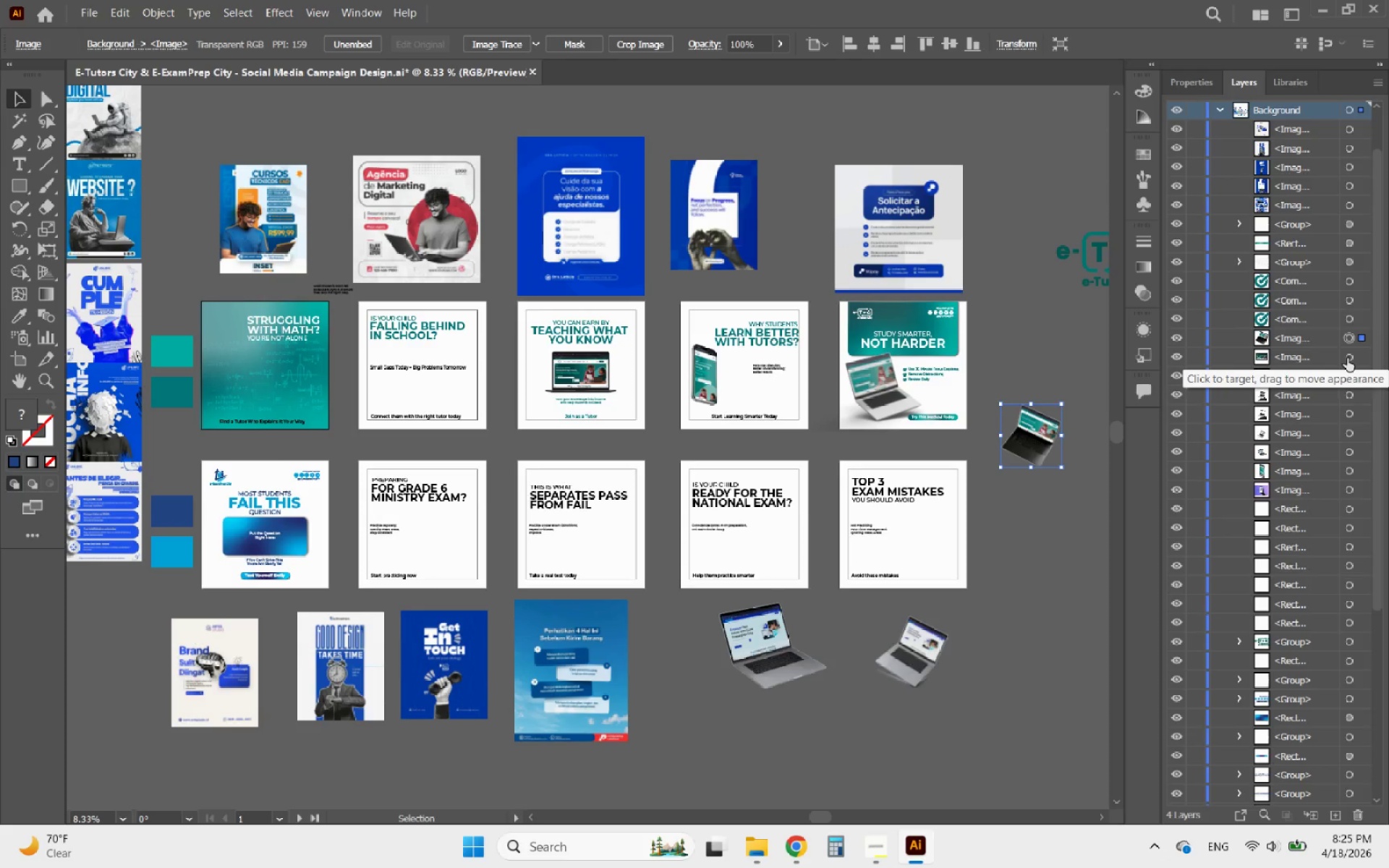 
hold_key(key=ShiftLeft, duration=0.9)
left_click([1362, 354])
 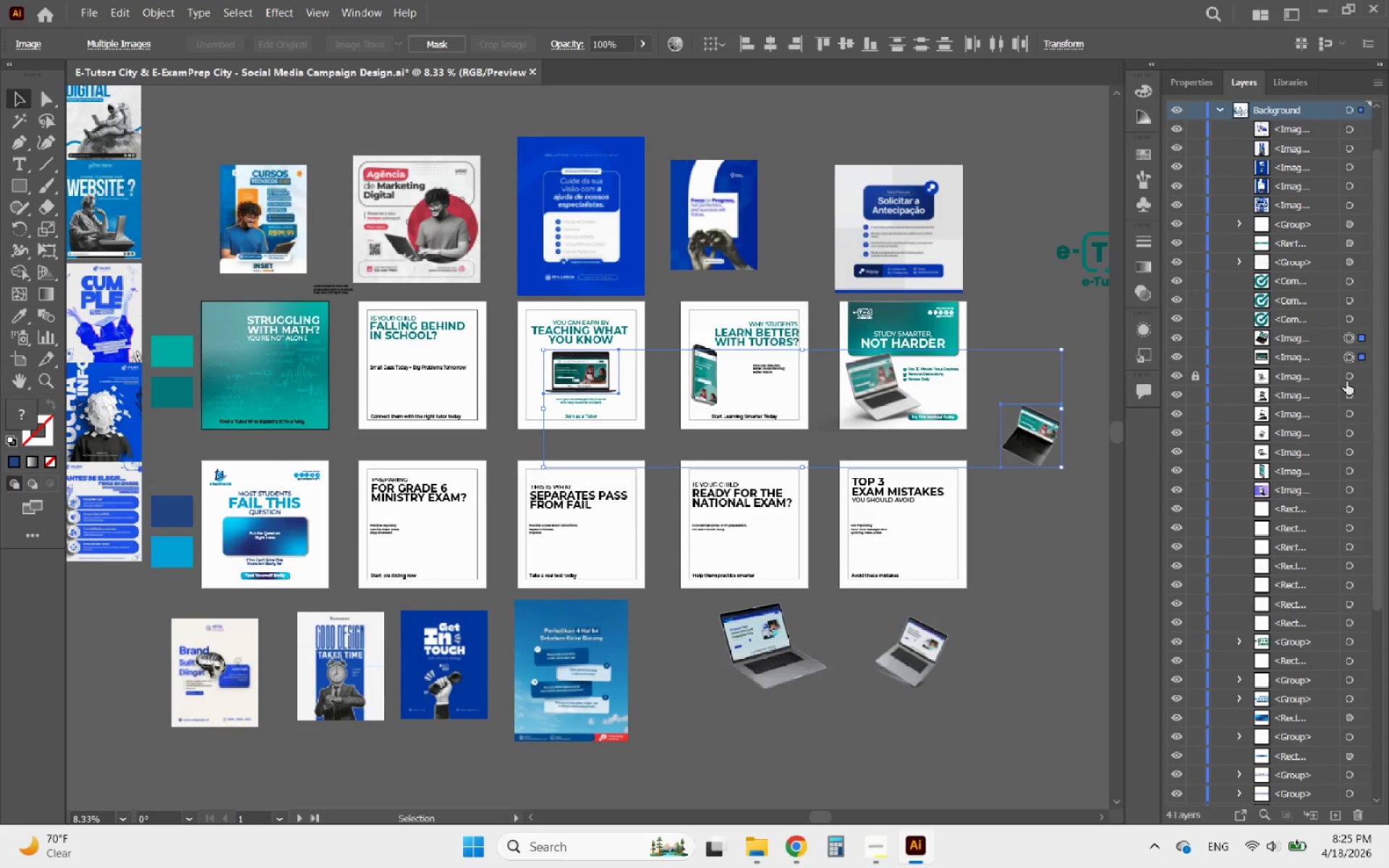 
scroll: coordinate [1345, 383], scroll_direction: up, amount: 2.0
 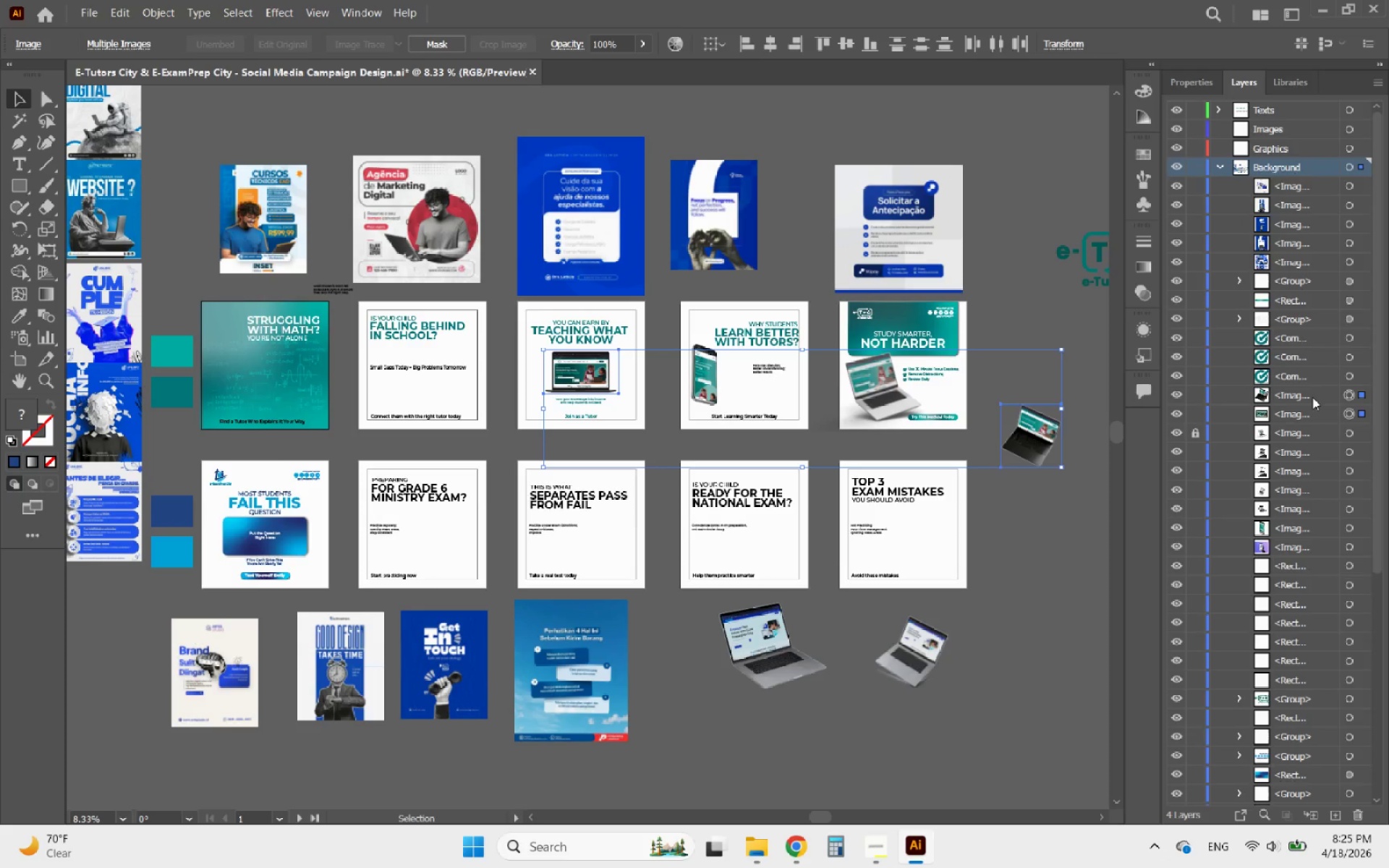 
left_click_drag(start_coordinate=[1312, 397], to_coordinate=[1286, 125])
 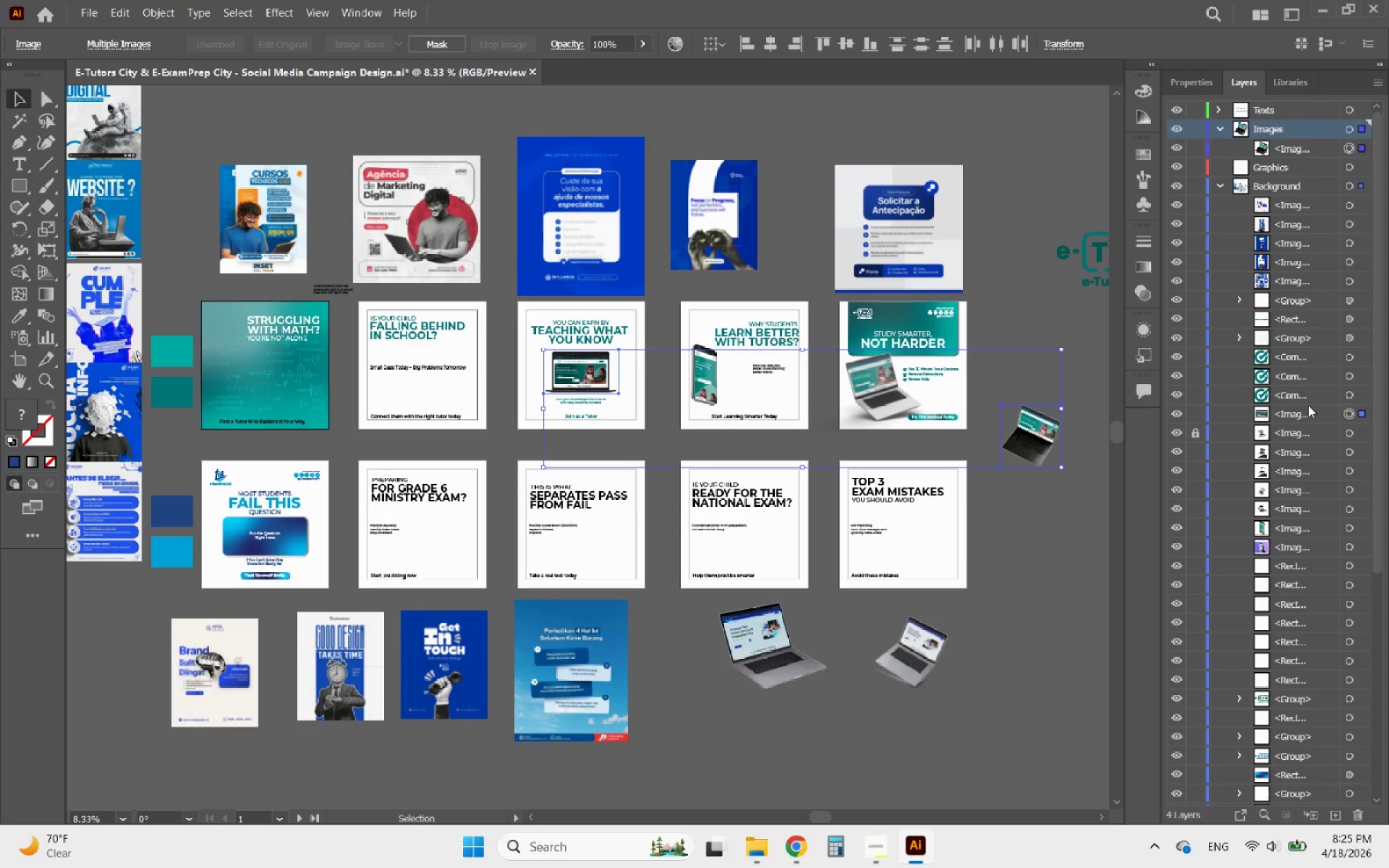 
left_click_drag(start_coordinate=[1307, 414], to_coordinate=[1287, 153])
 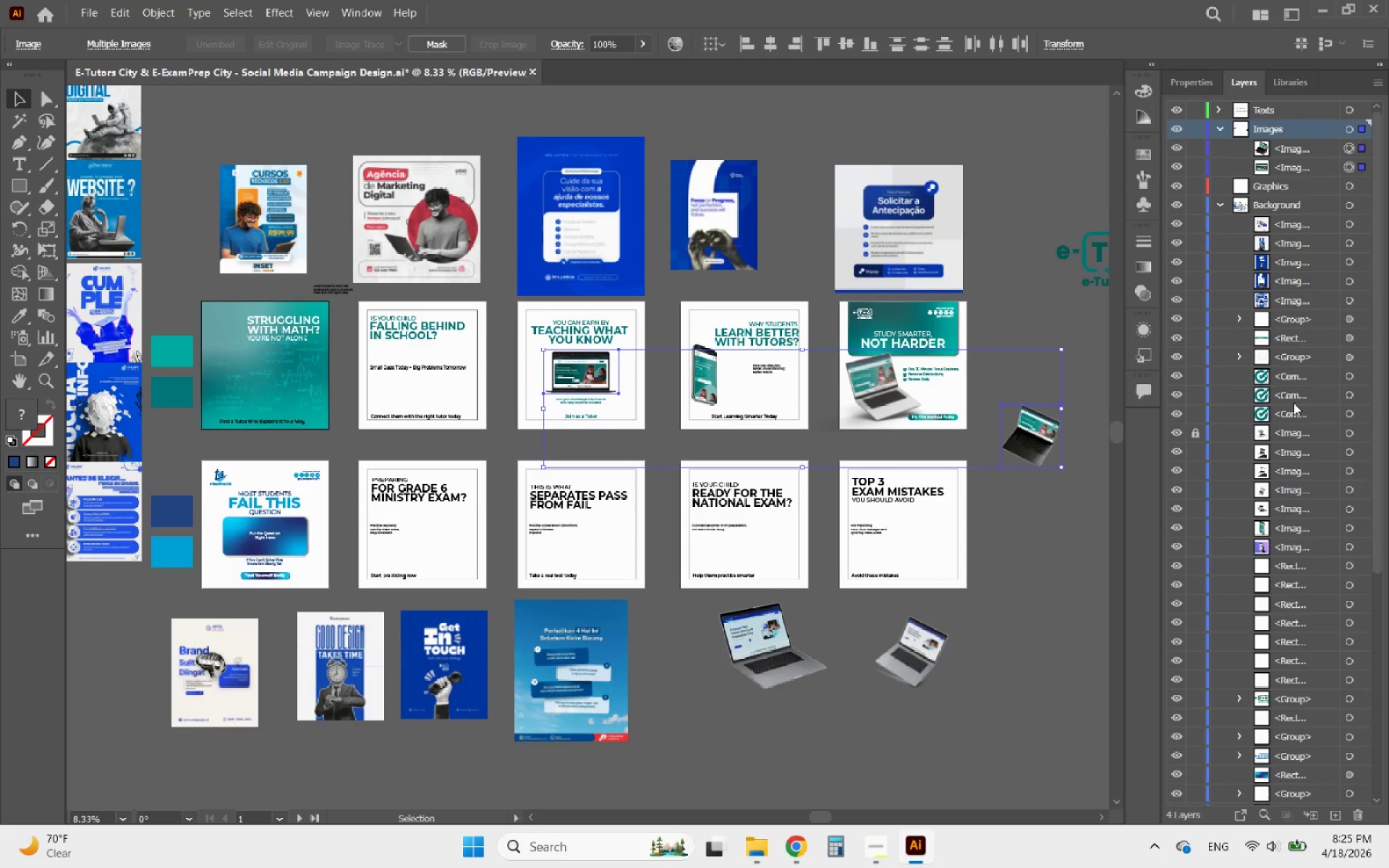 
left_click([1367, 433])
 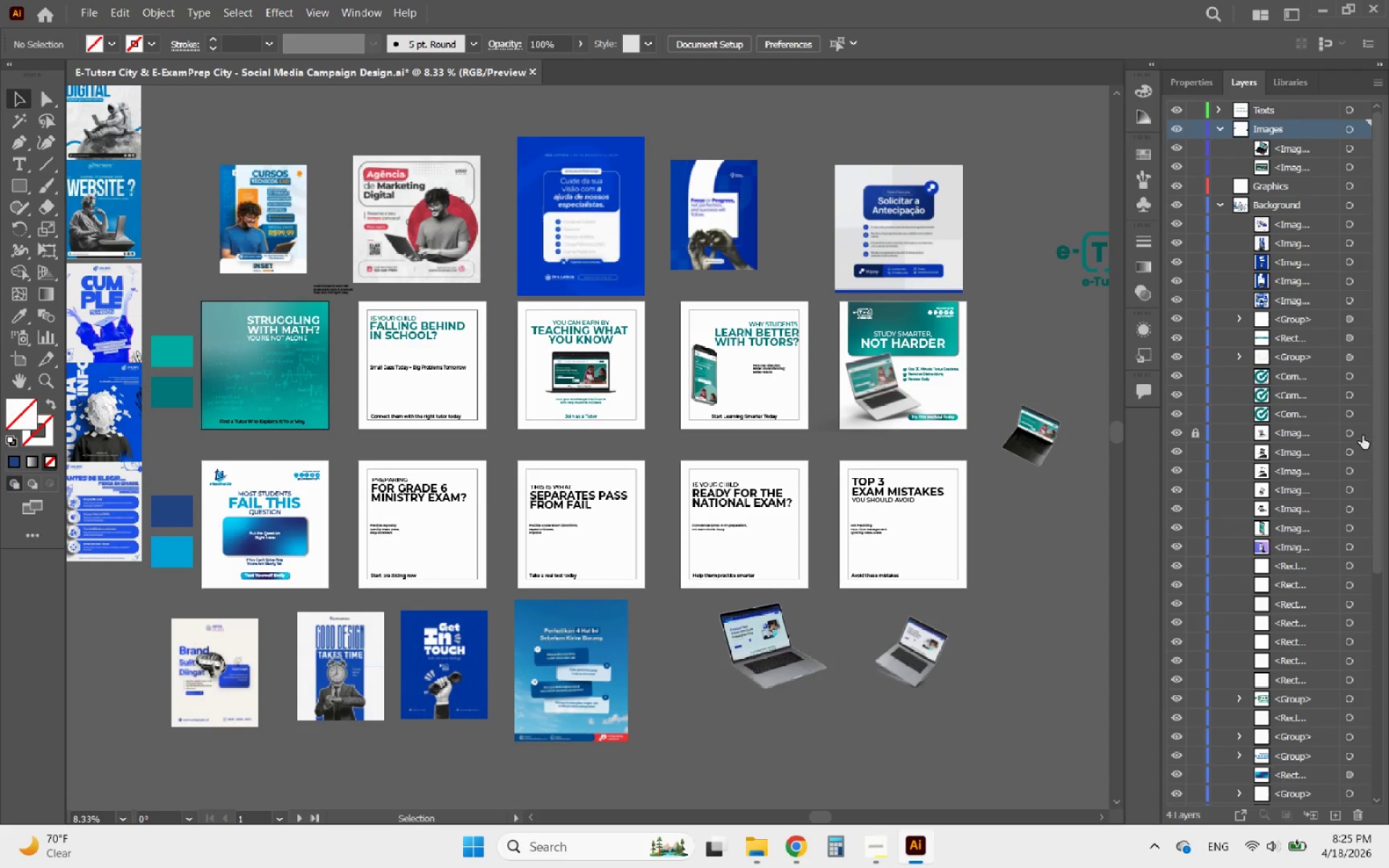 
left_click([1362, 431])
 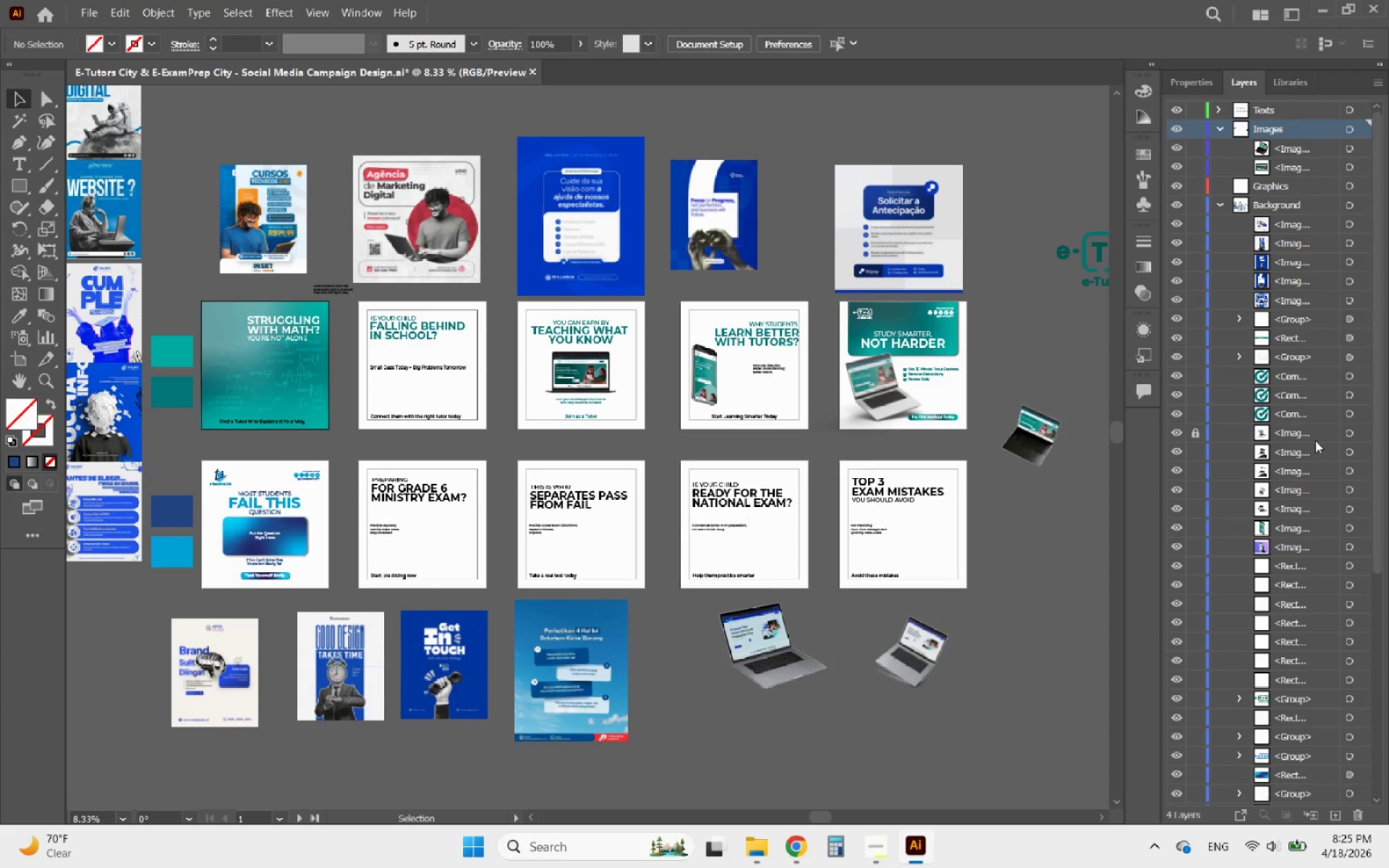 
left_click([1306, 428])
 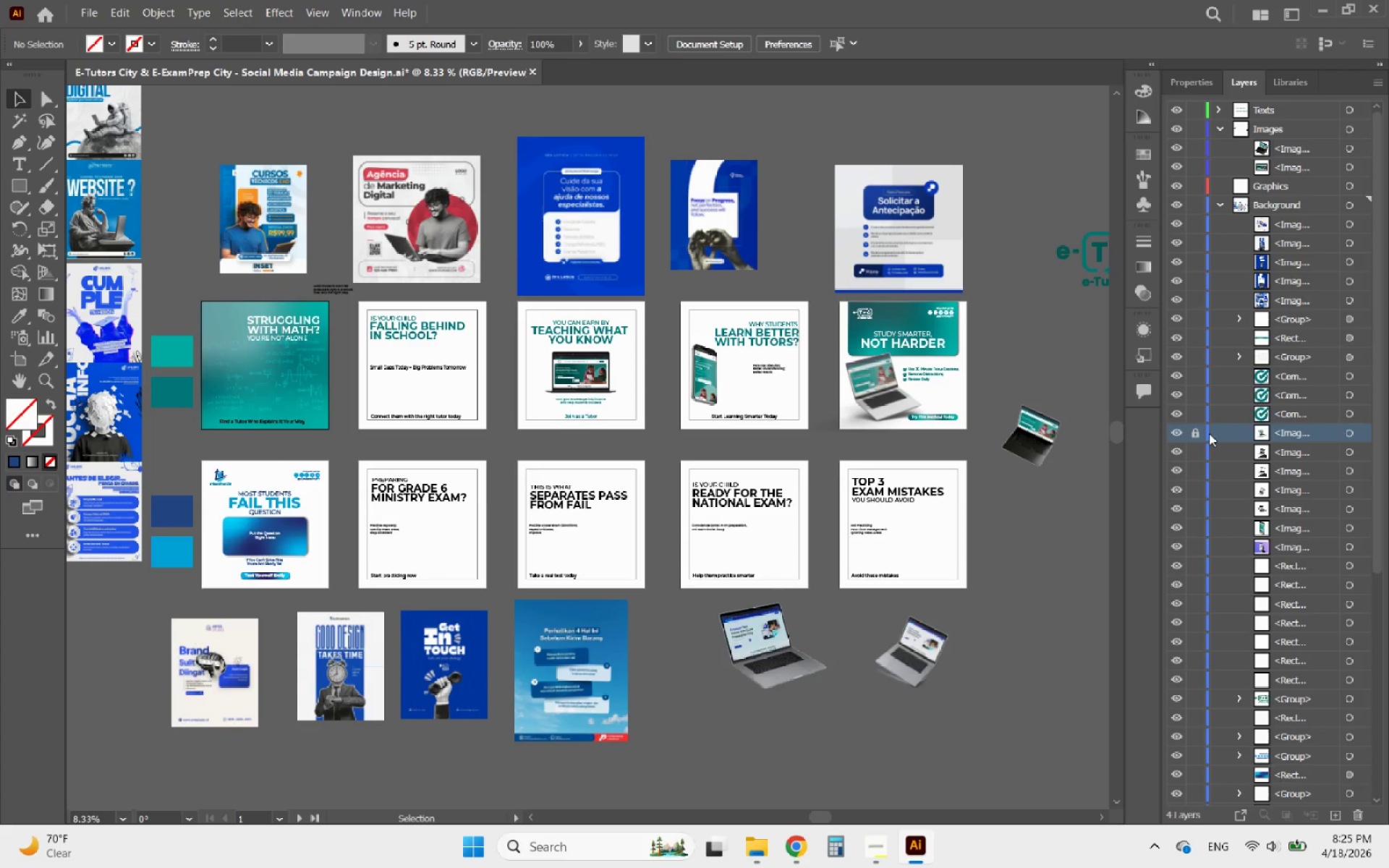 
left_click([1195, 433])
 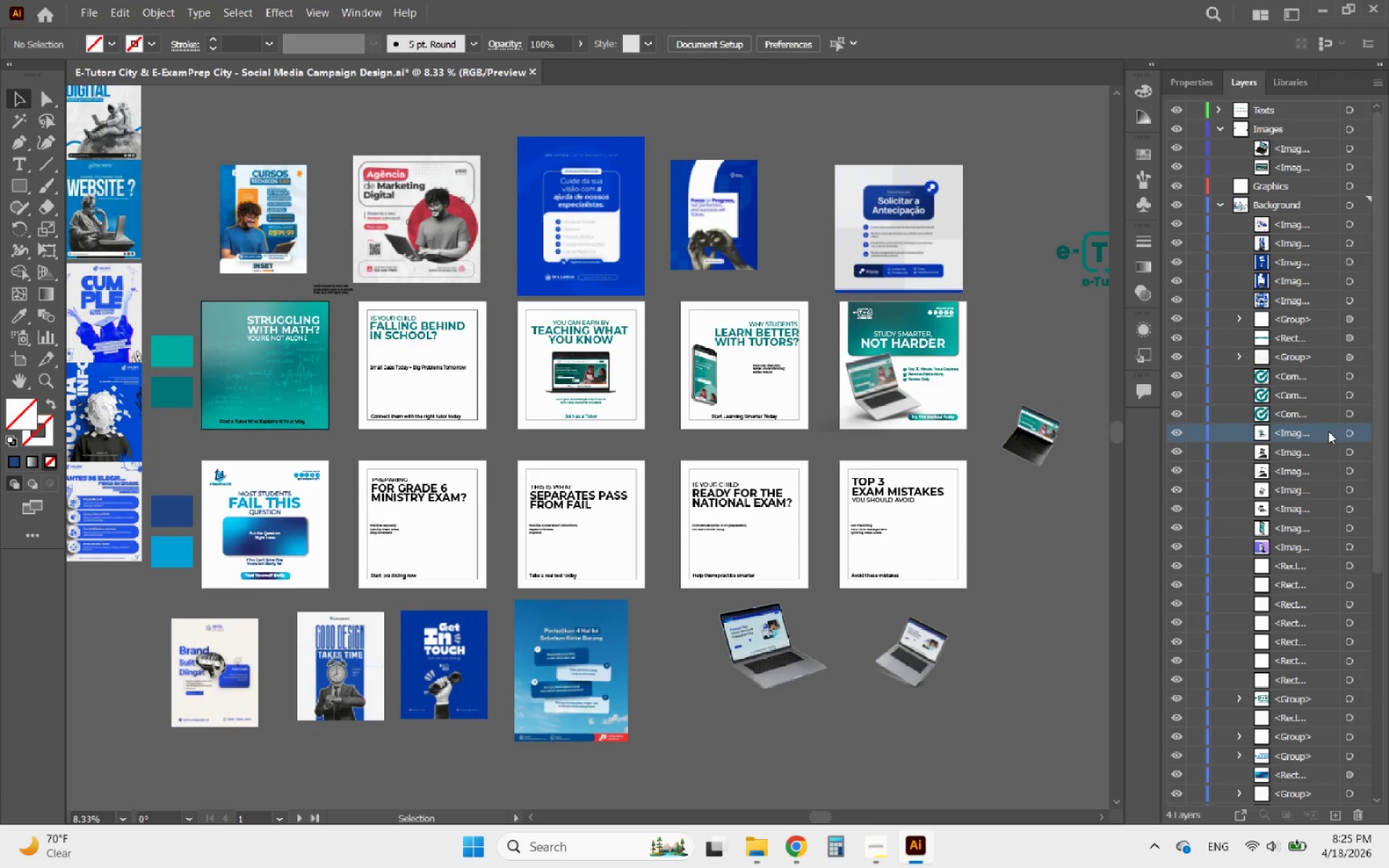 
left_click([1361, 434])
 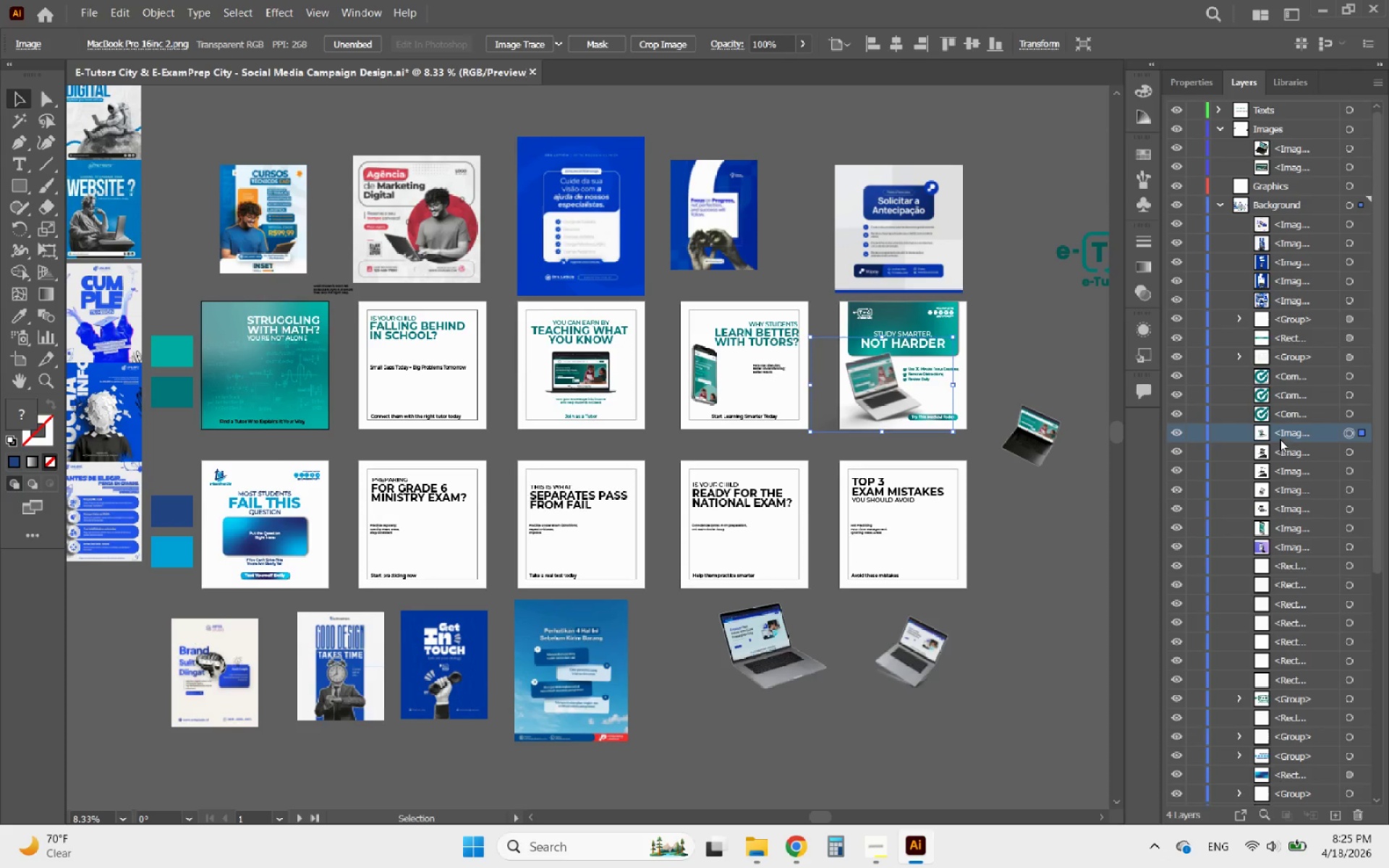 
left_click_drag(start_coordinate=[1288, 433], to_coordinate=[1286, 139])
 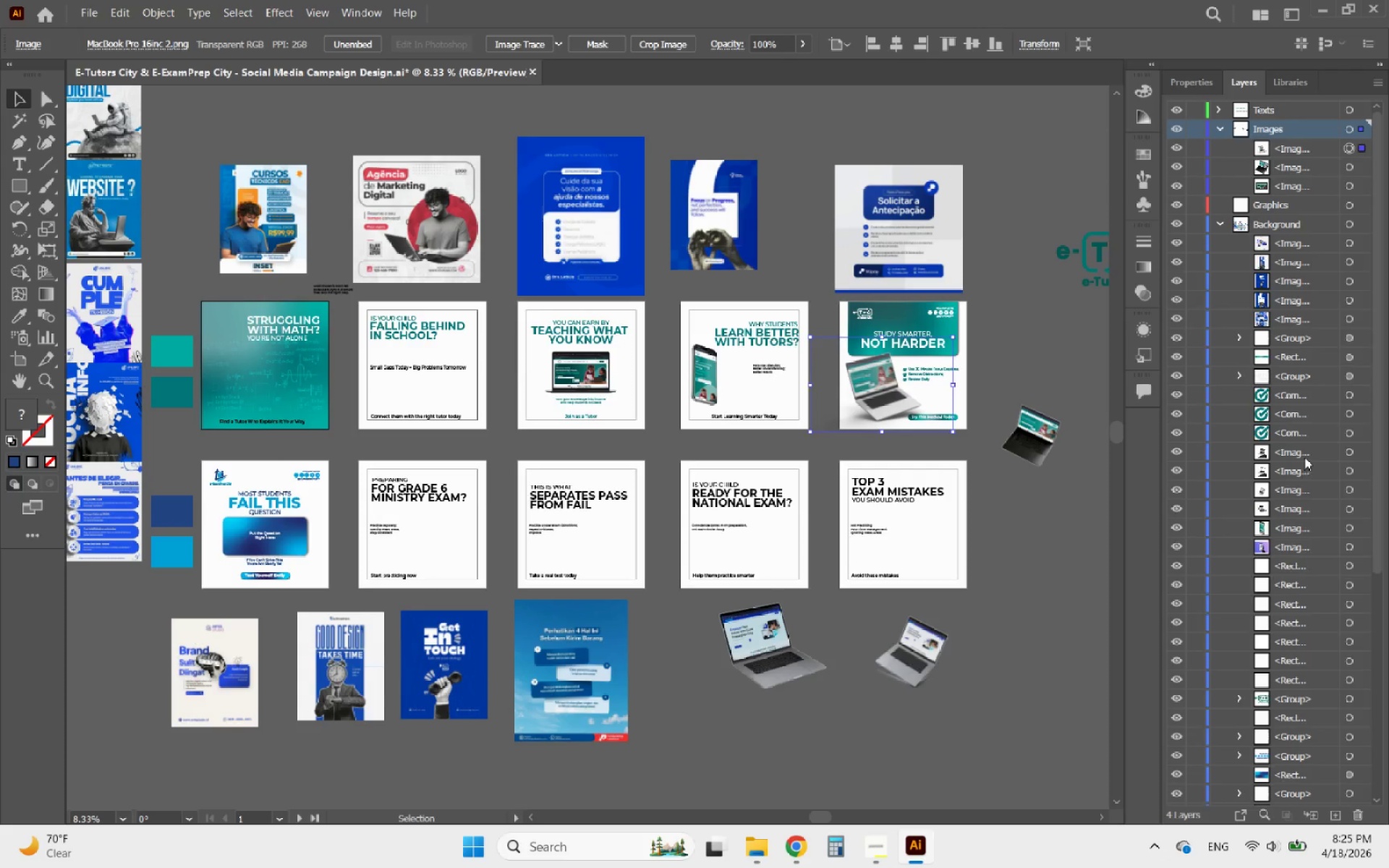 
left_click_drag(start_coordinate=[1304, 450], to_coordinate=[1312, 156])
 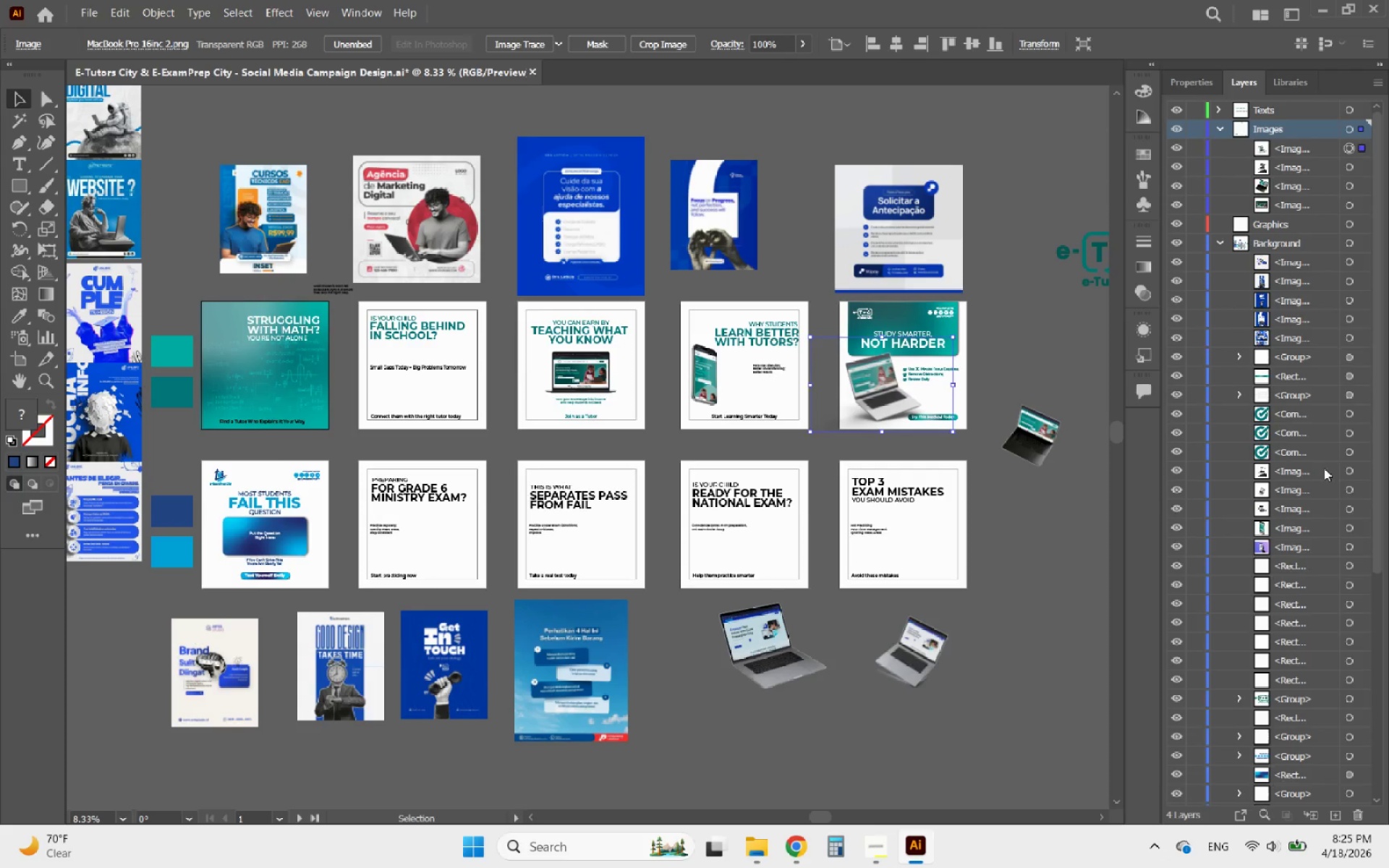 
left_click_drag(start_coordinate=[1323, 469], to_coordinate=[1311, 156])
 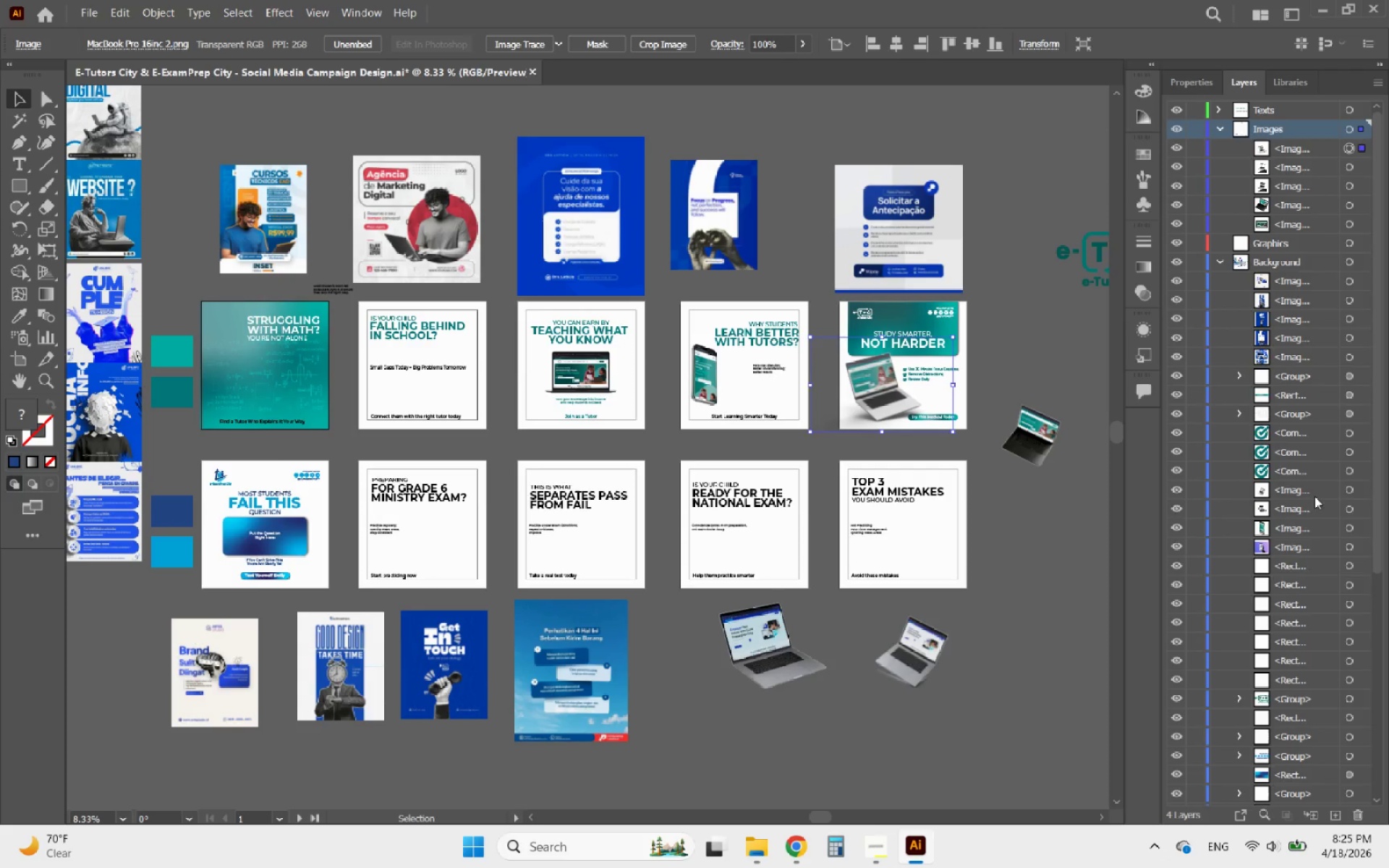 
left_click_drag(start_coordinate=[1314, 493], to_coordinate=[1318, 177])
 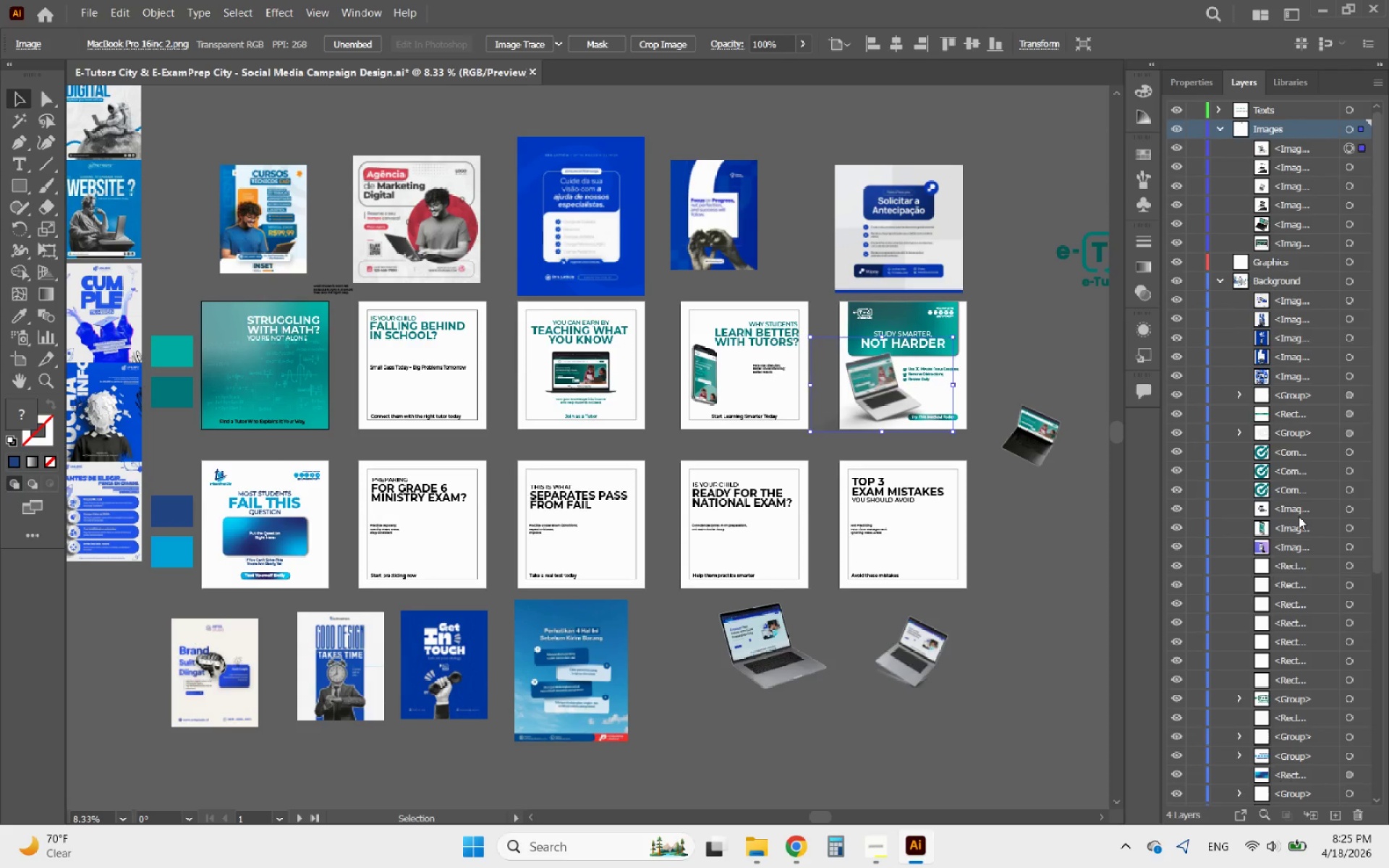 
left_click_drag(start_coordinate=[1299, 511], to_coordinate=[1311, 171])
 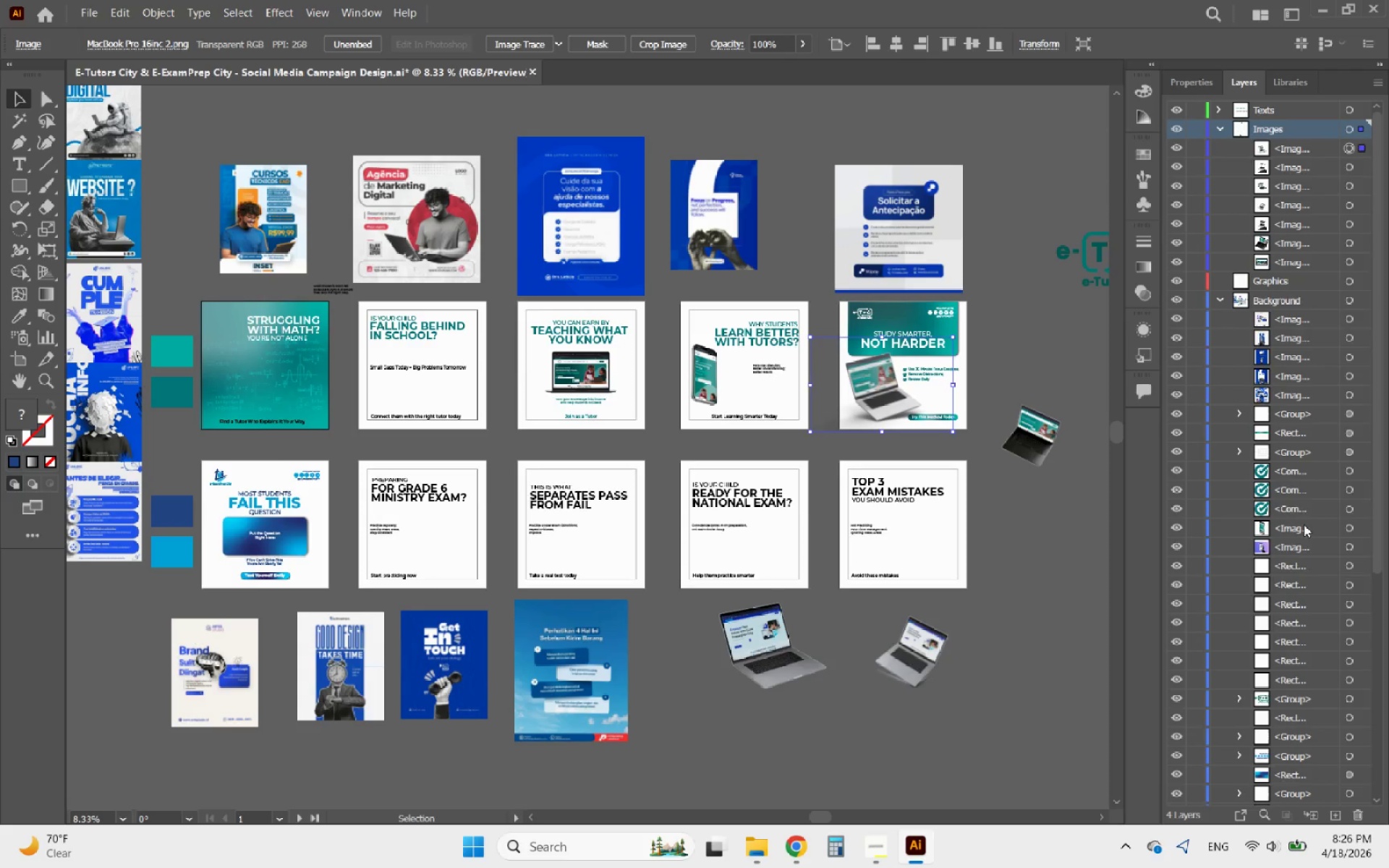 
left_click_drag(start_coordinate=[1303, 525], to_coordinate=[1326, 190])
 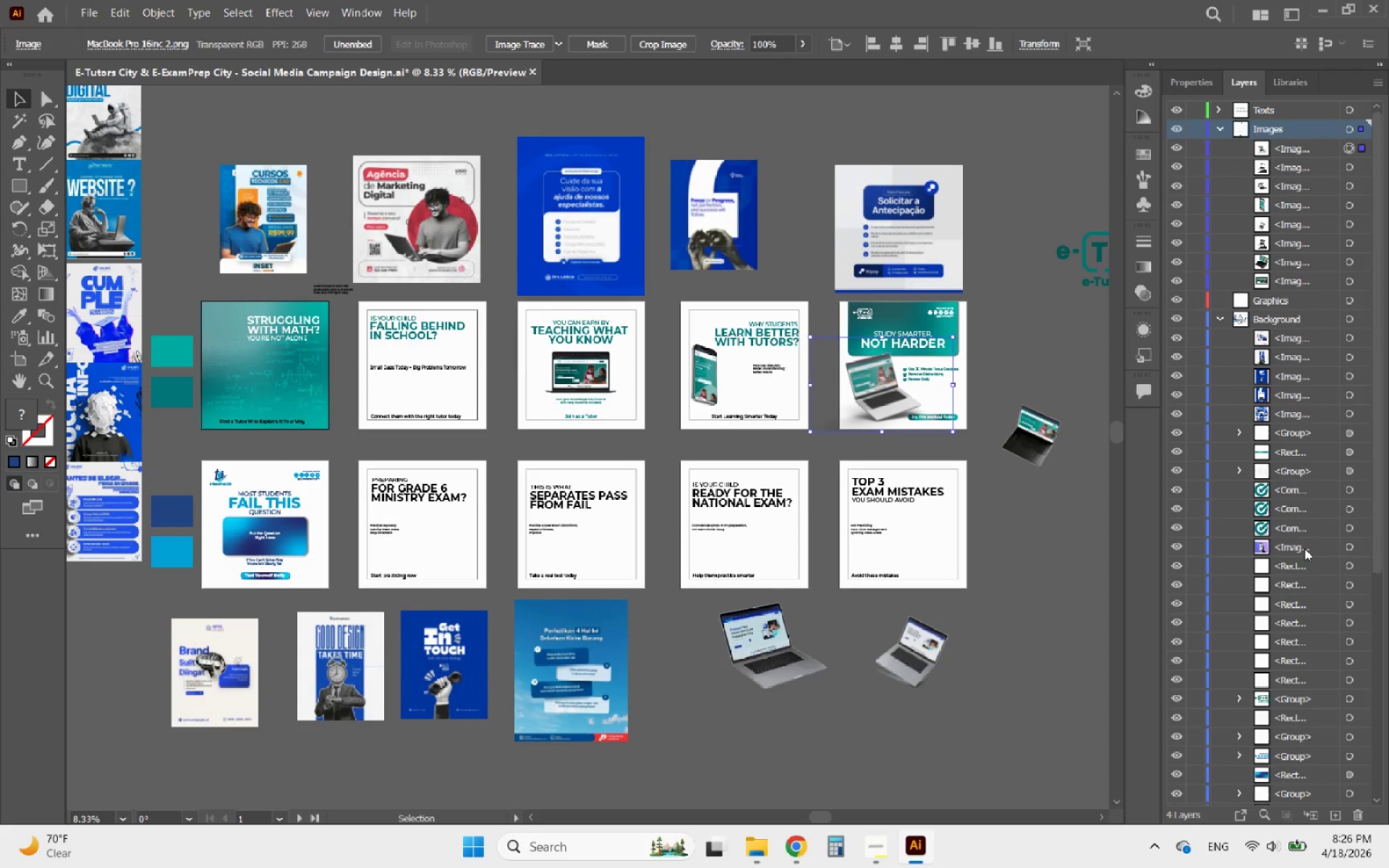 
left_click_drag(start_coordinate=[1304, 548], to_coordinate=[1312, 195])
 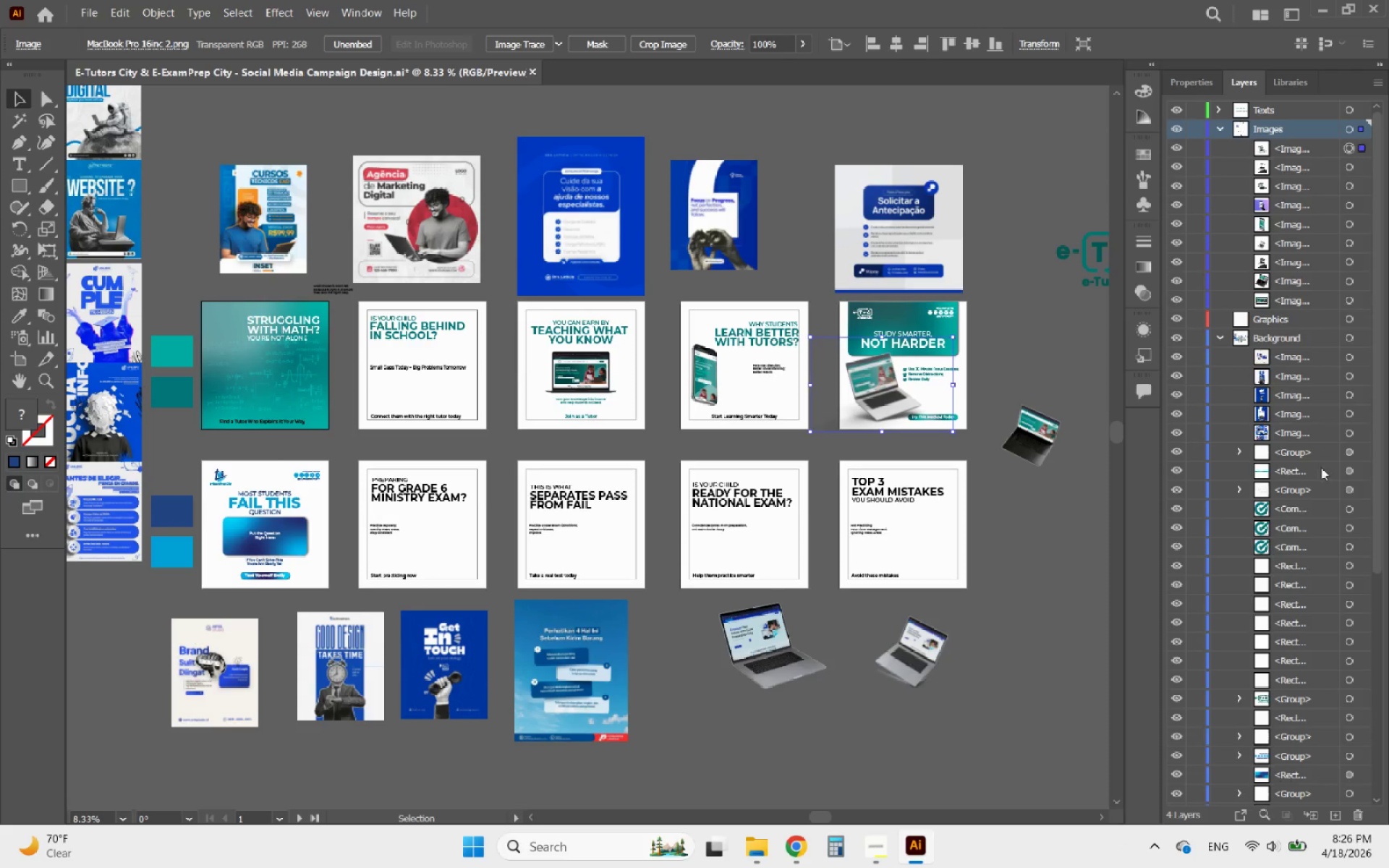 
scroll: coordinate [1291, 534], scroll_direction: down, amount: 12.0
 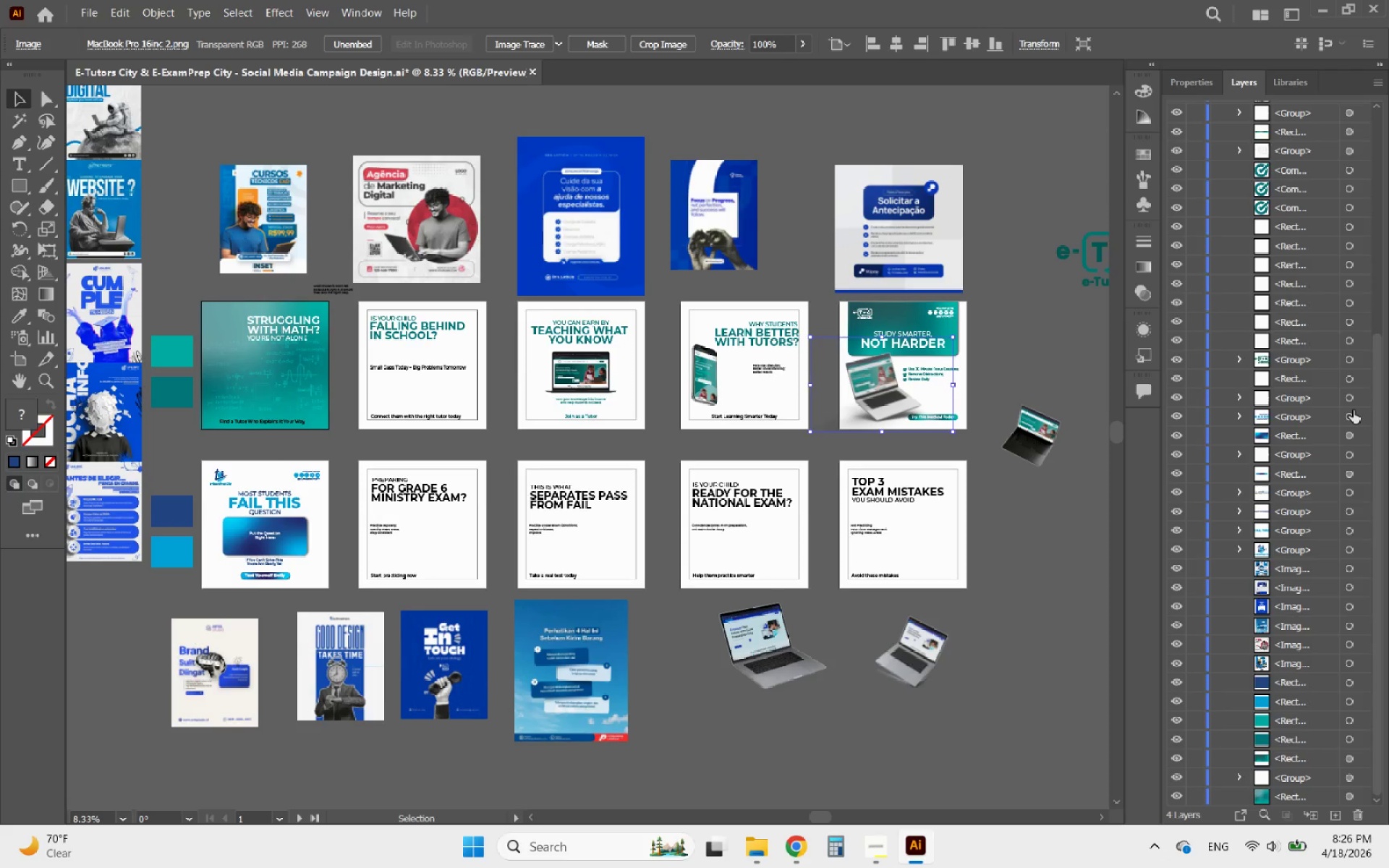 
left_click([1359, 411])
 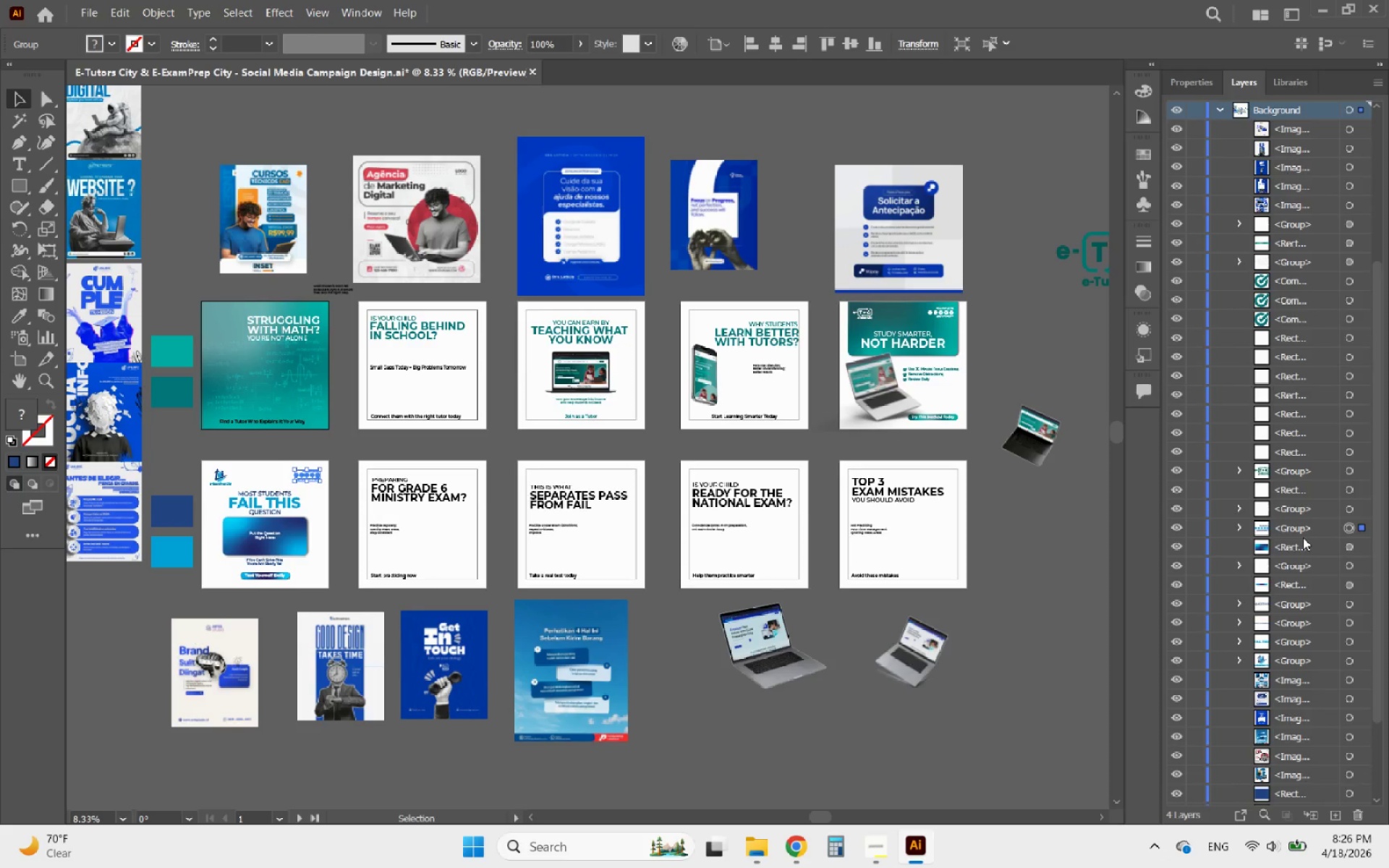 
wait(5.36)
 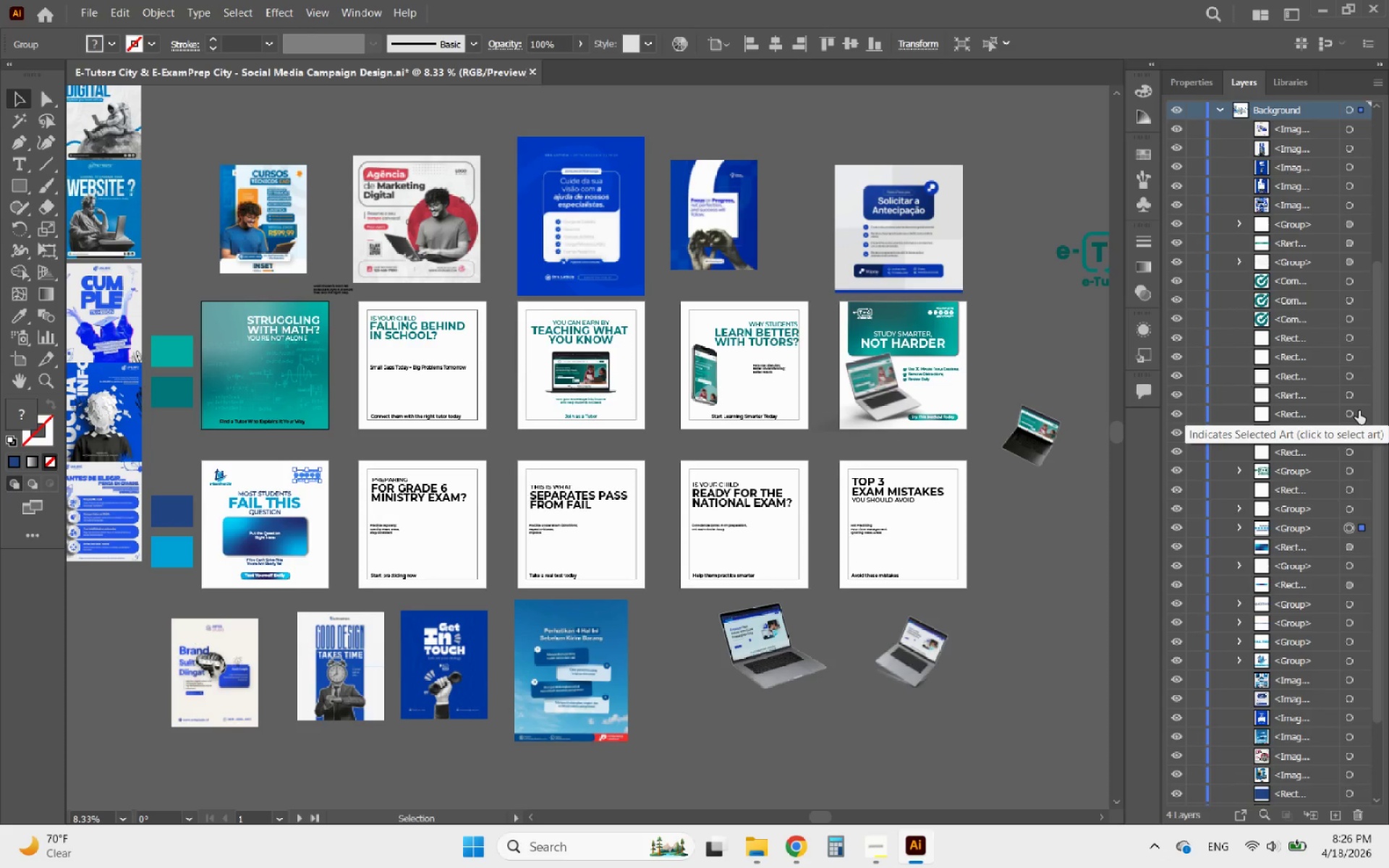 
hold_key(key=AltLeft, duration=1.42)
 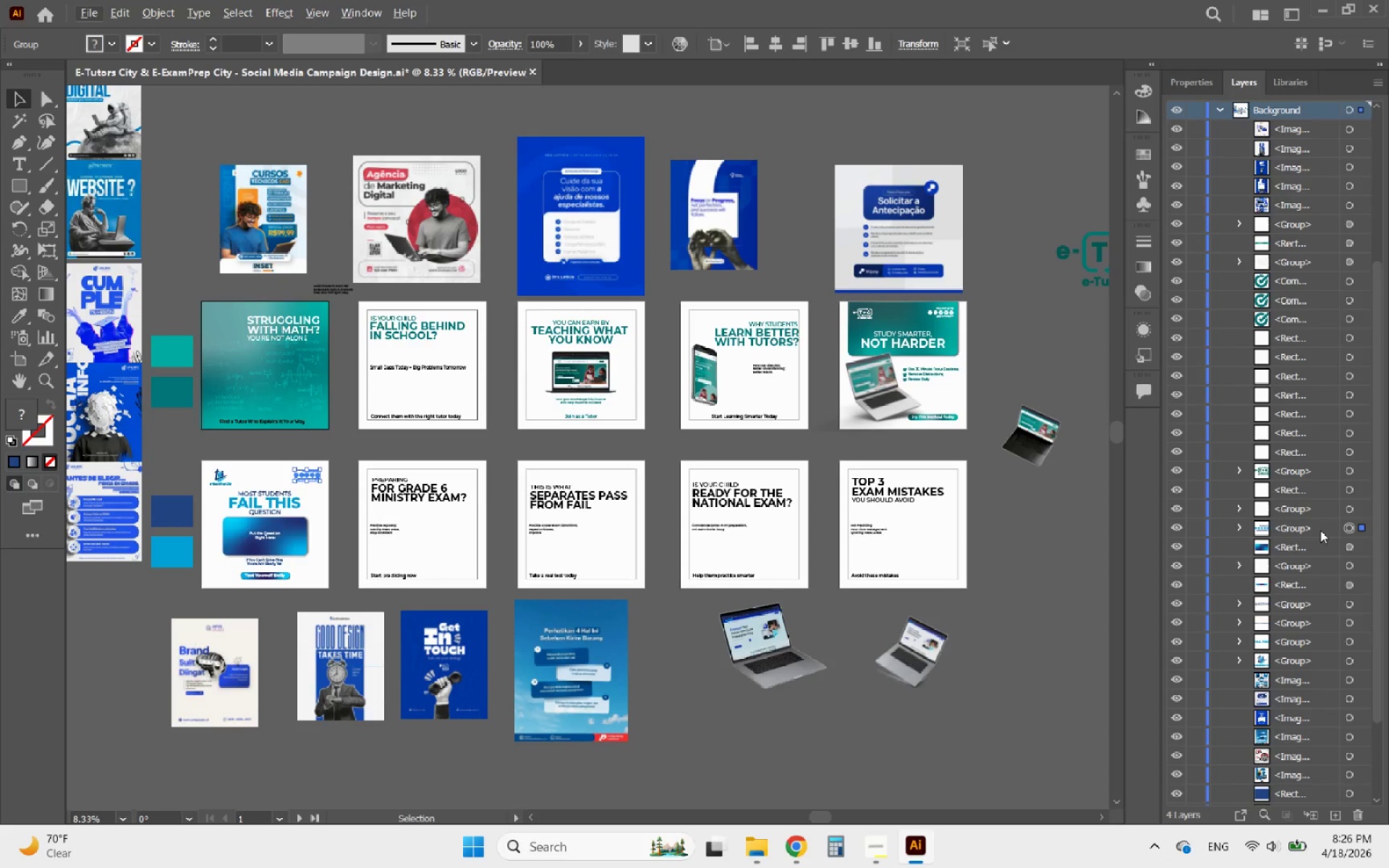 
left_click_drag(start_coordinate=[1320, 530], to_coordinate=[1282, 145])
 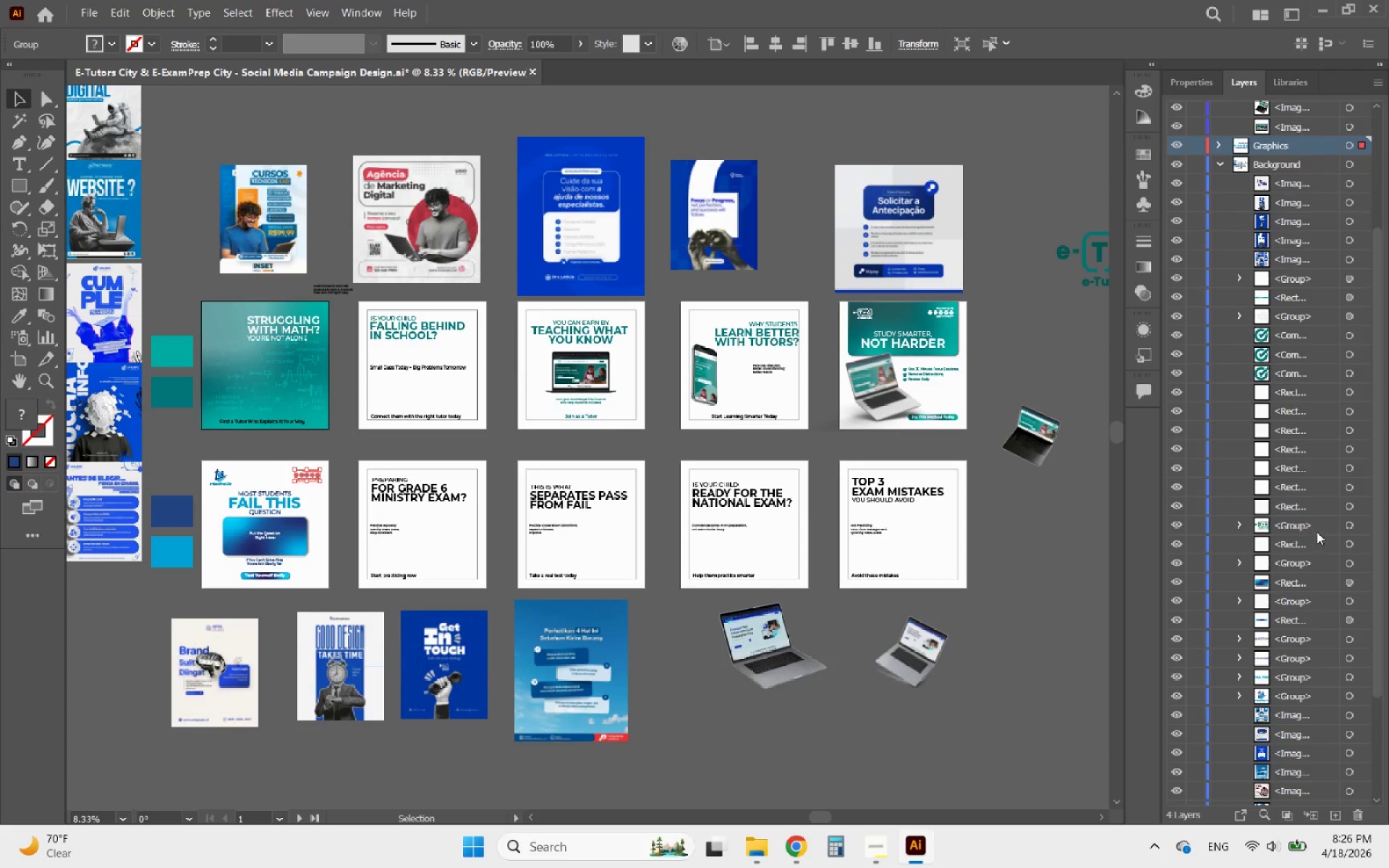 
left_click_drag(start_coordinate=[1321, 529], to_coordinate=[1321, 143])
 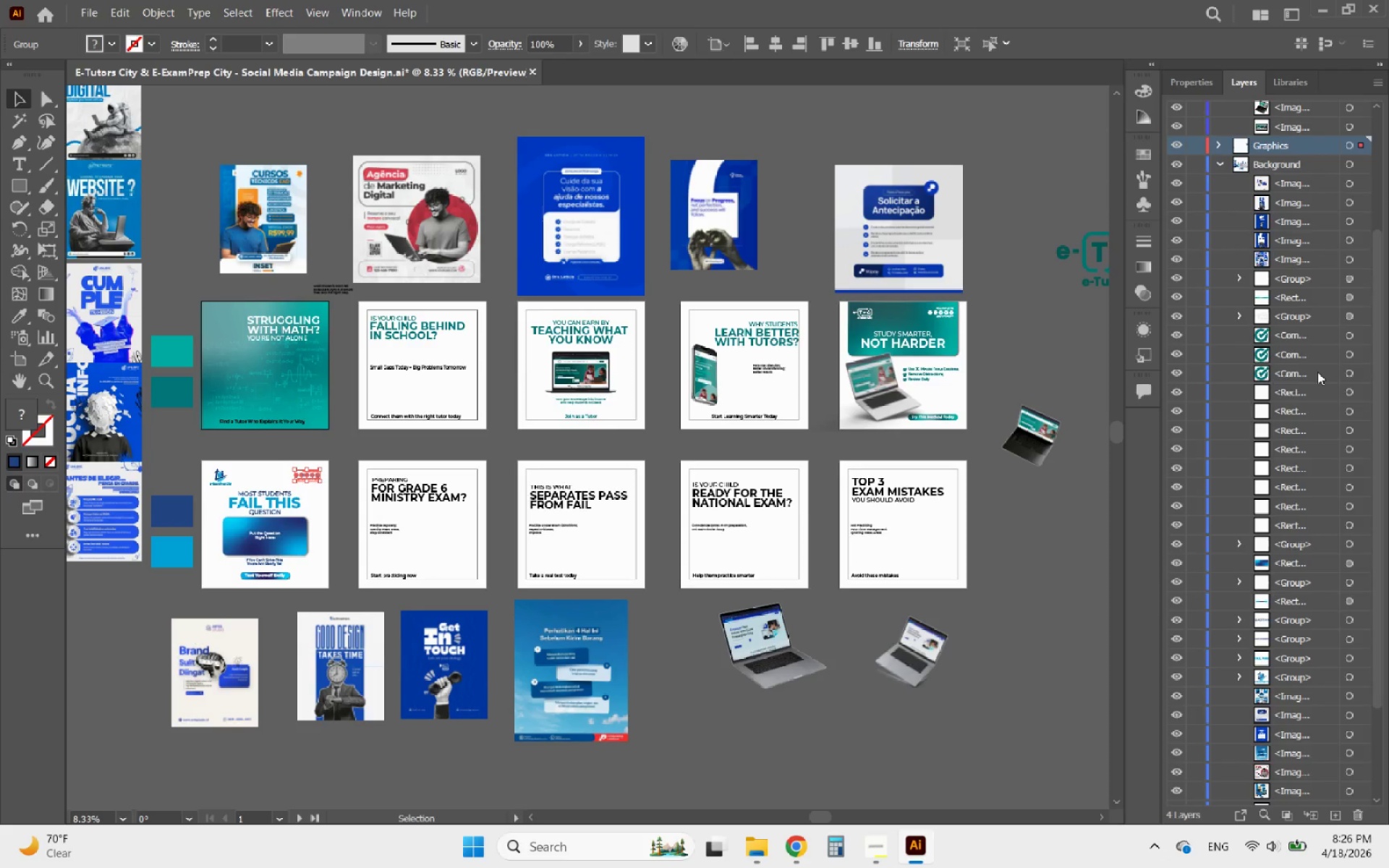 
left_click_drag(start_coordinate=[1312, 372], to_coordinate=[1305, 144])
 